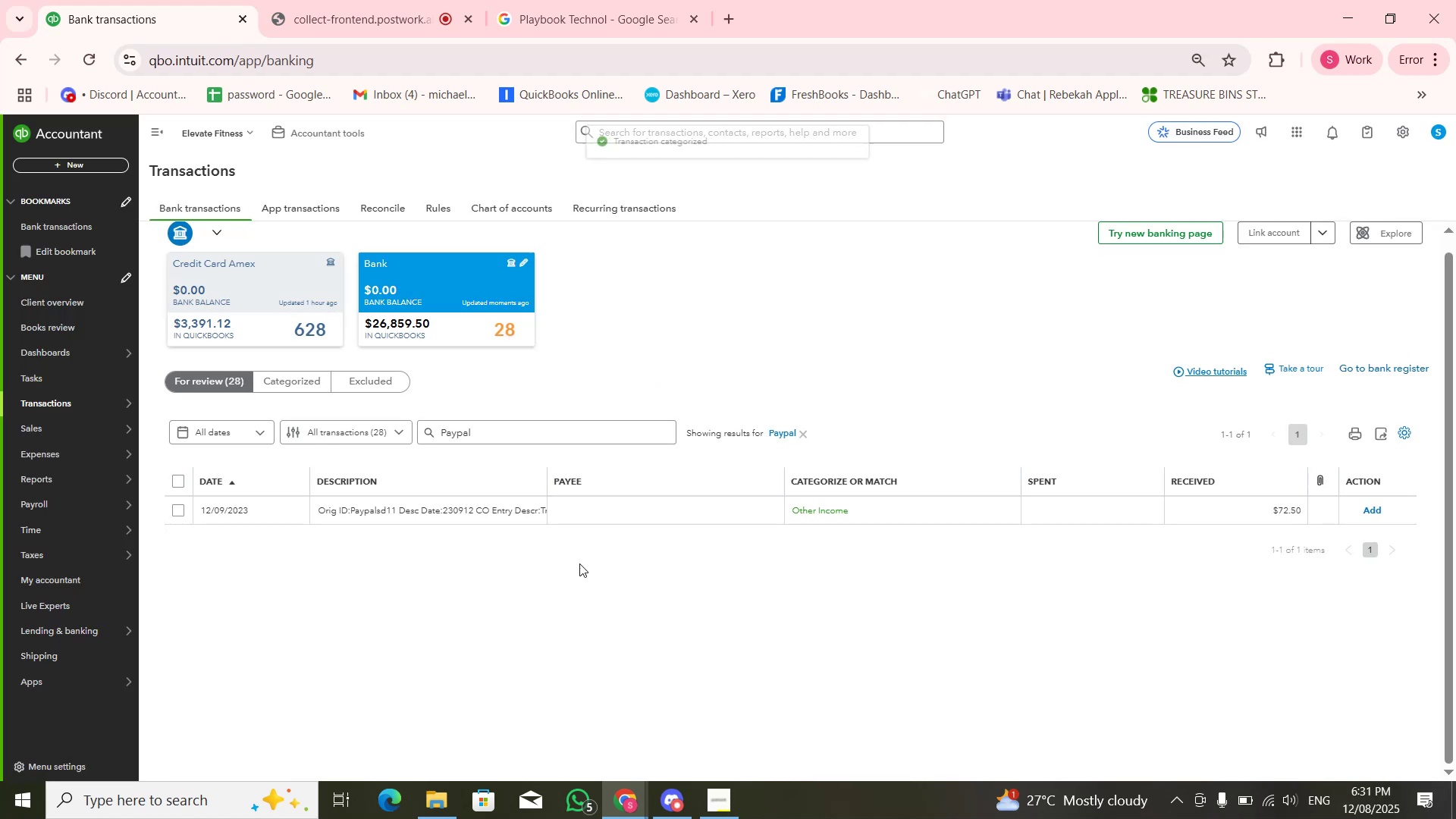 
left_click([497, 512])
 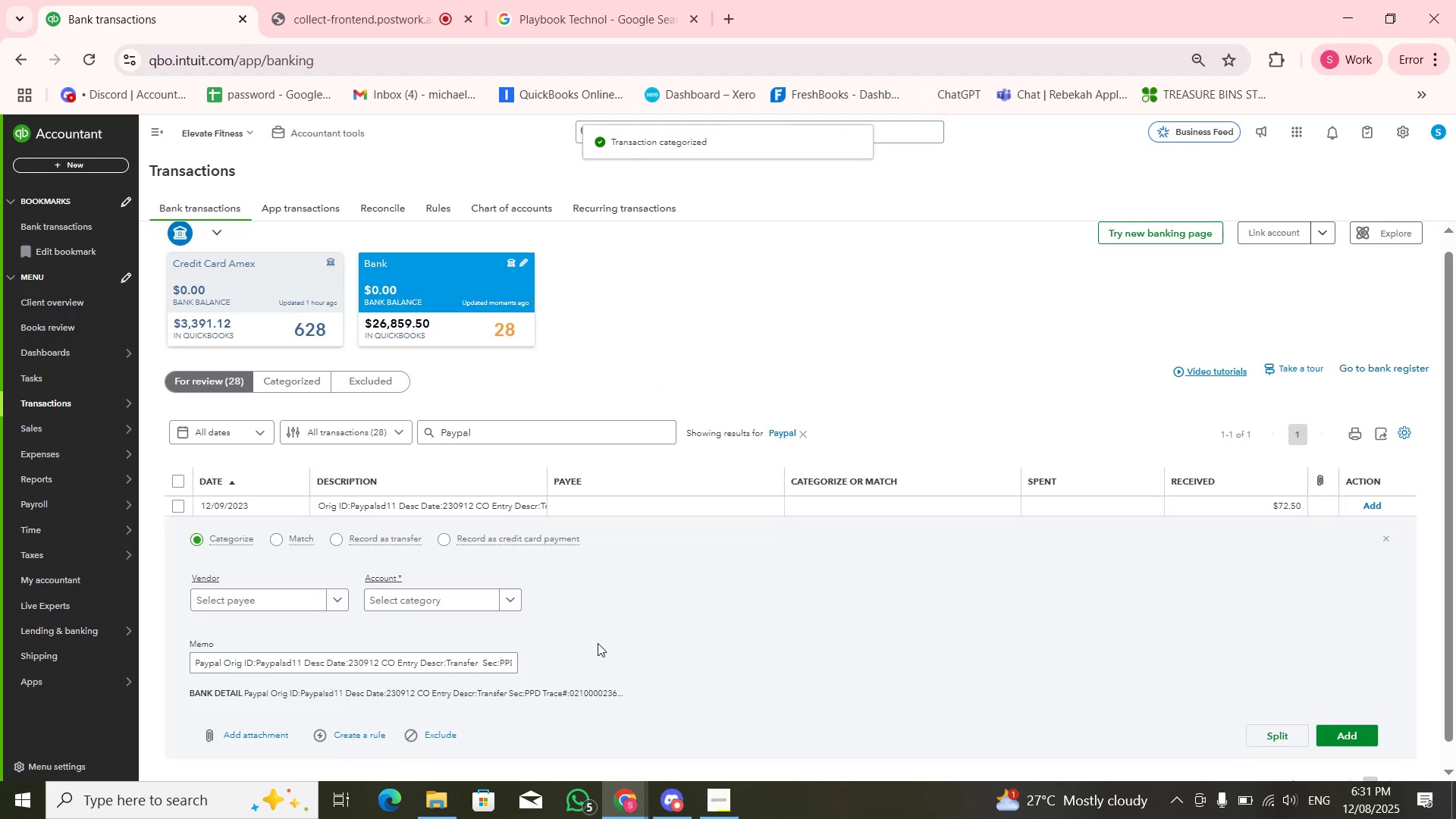 
left_click([450, 613])
 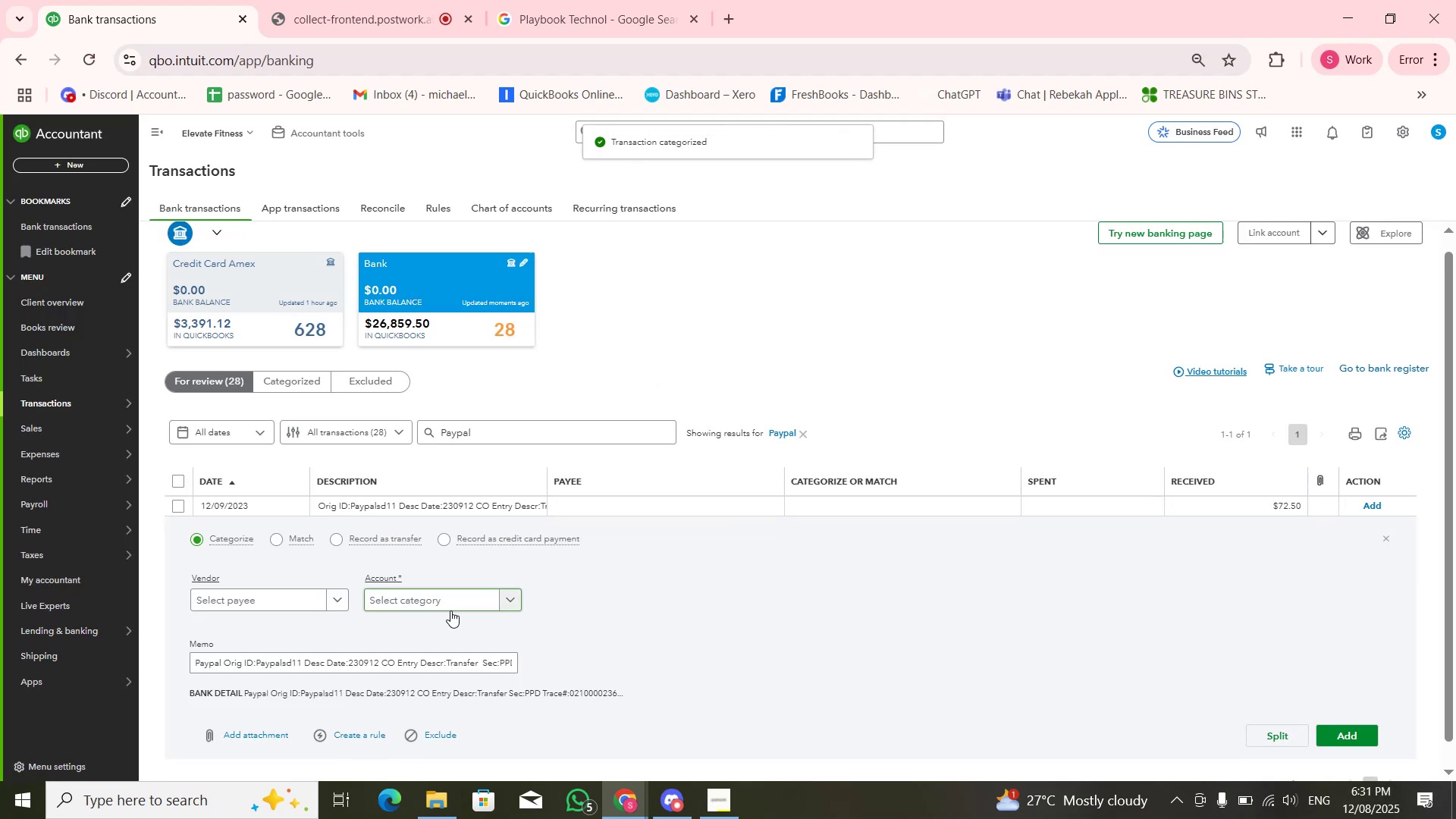 
double_click([450, 611])
 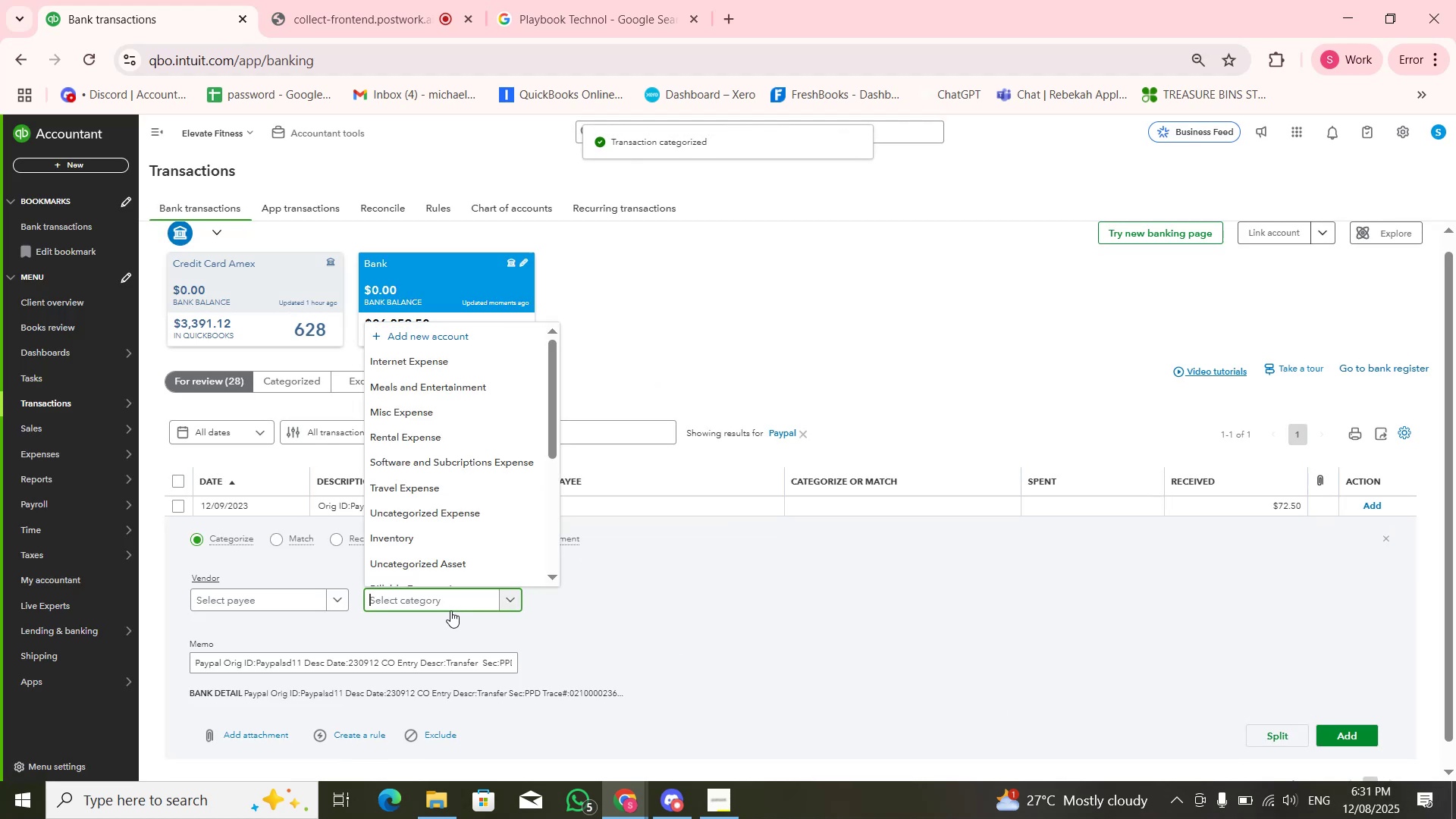 
type(Other inc)
 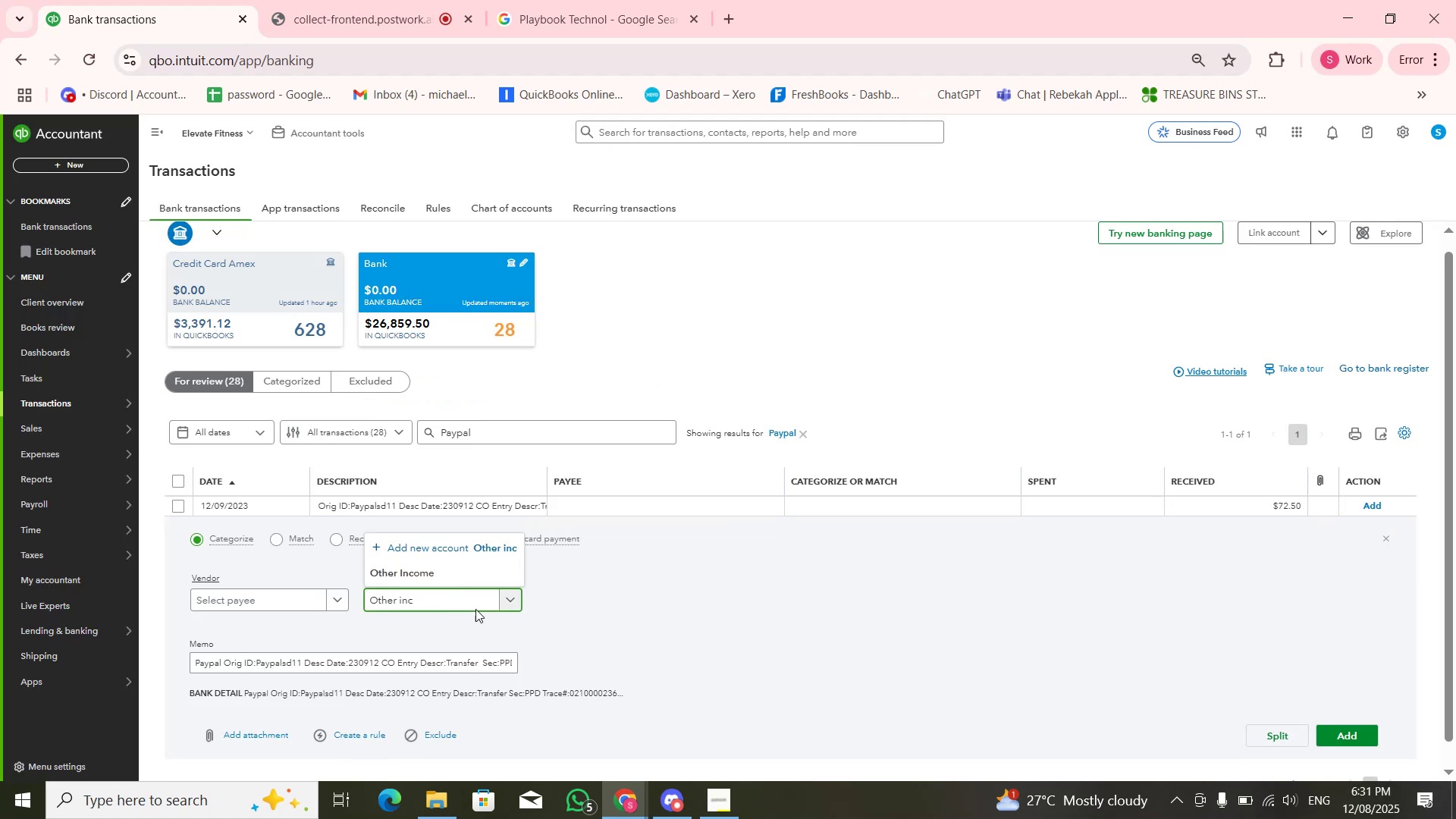 
left_click([485, 579])
 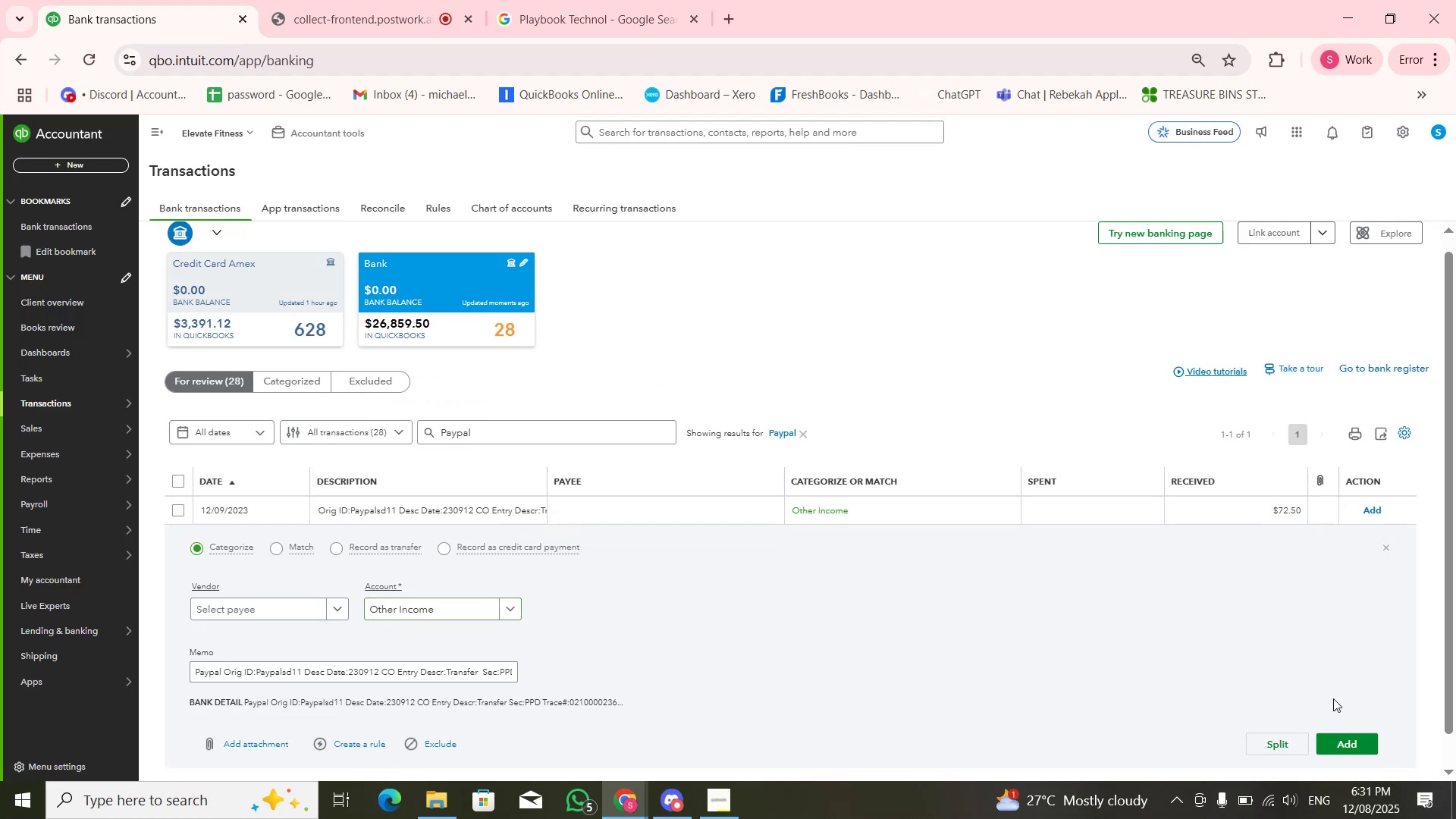 
left_click([1371, 745])
 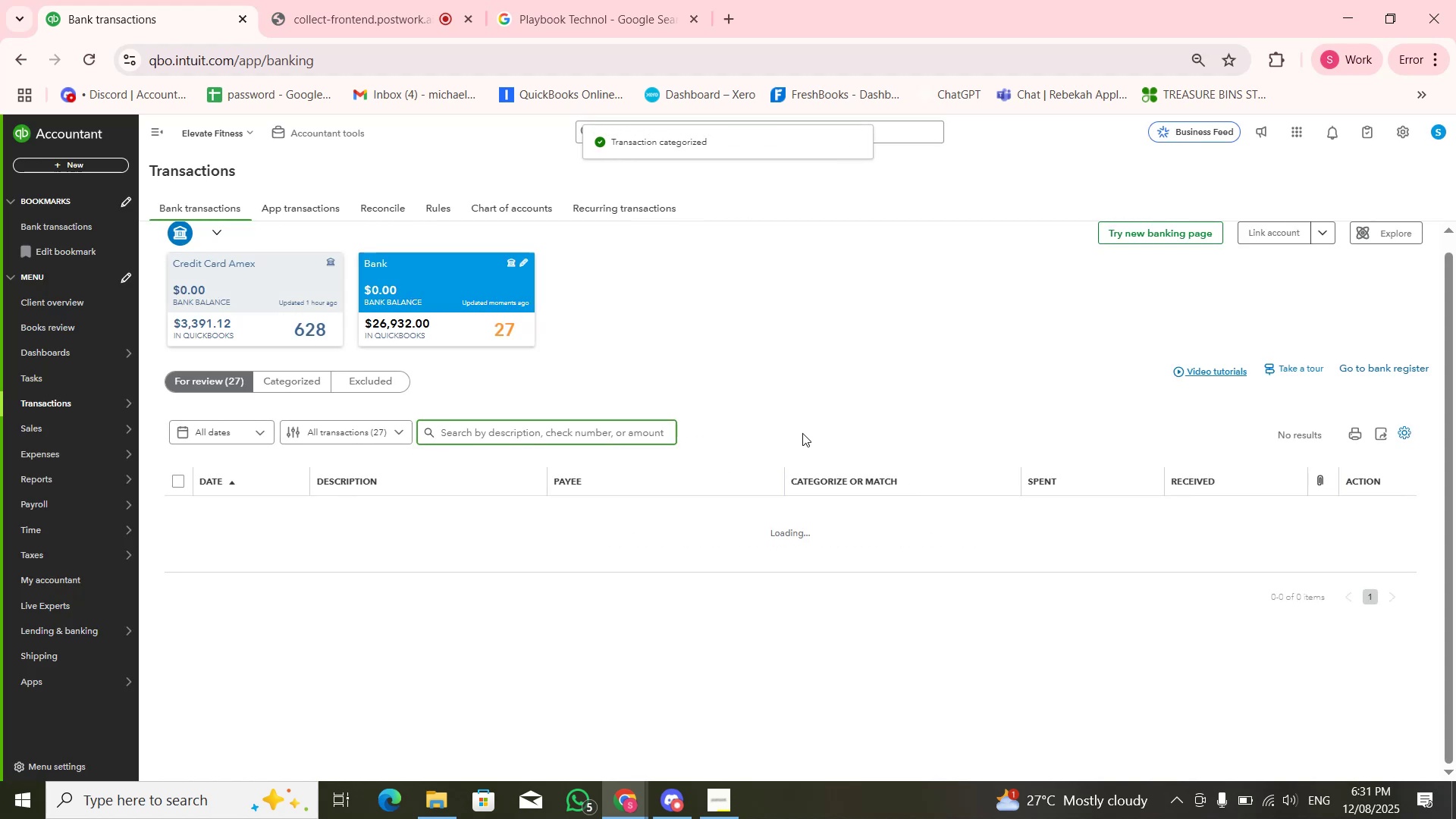 
scroll: coordinate [802, 460], scroll_direction: down, amount: 1.0
 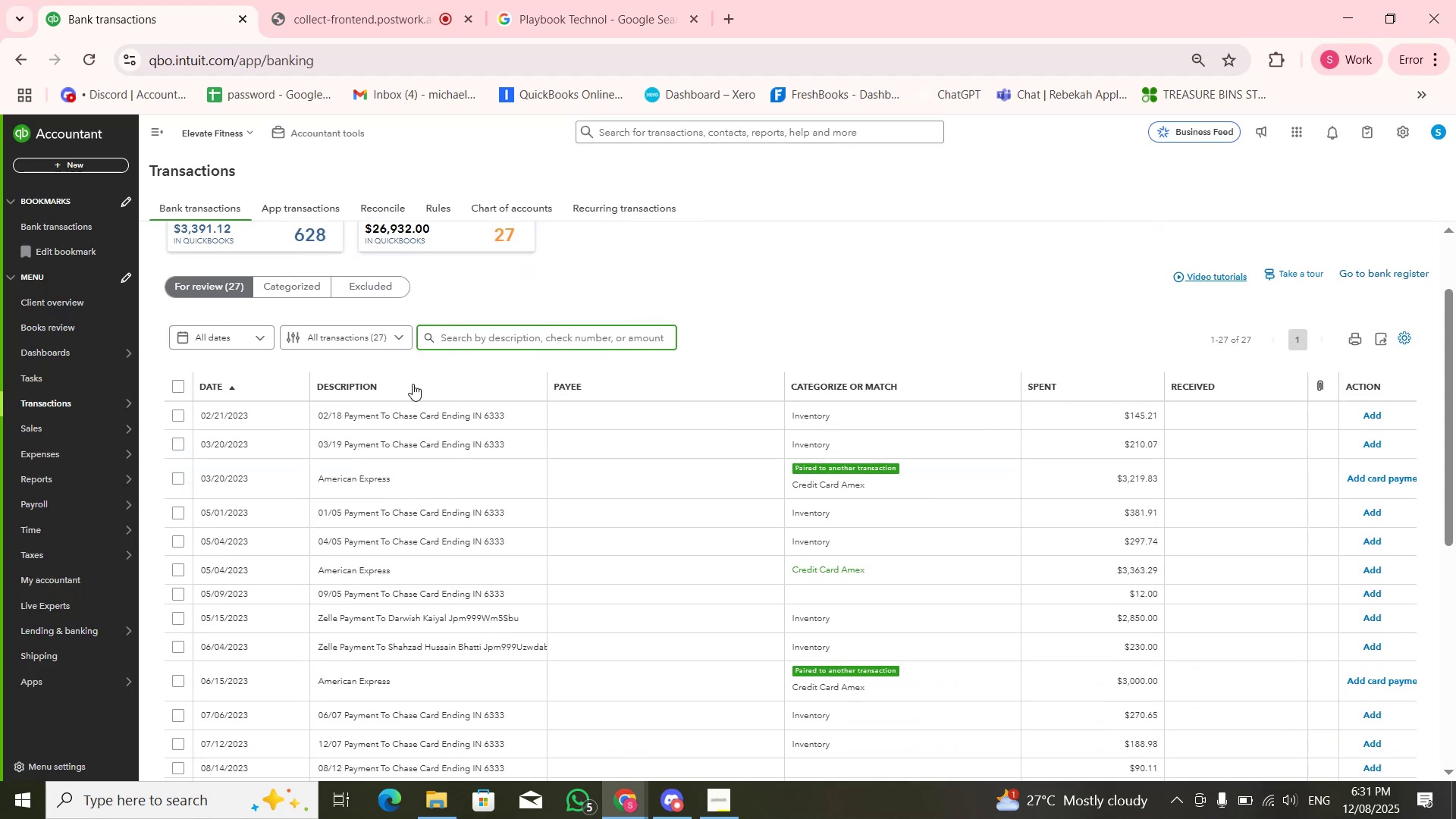 
left_click([513, 344])
 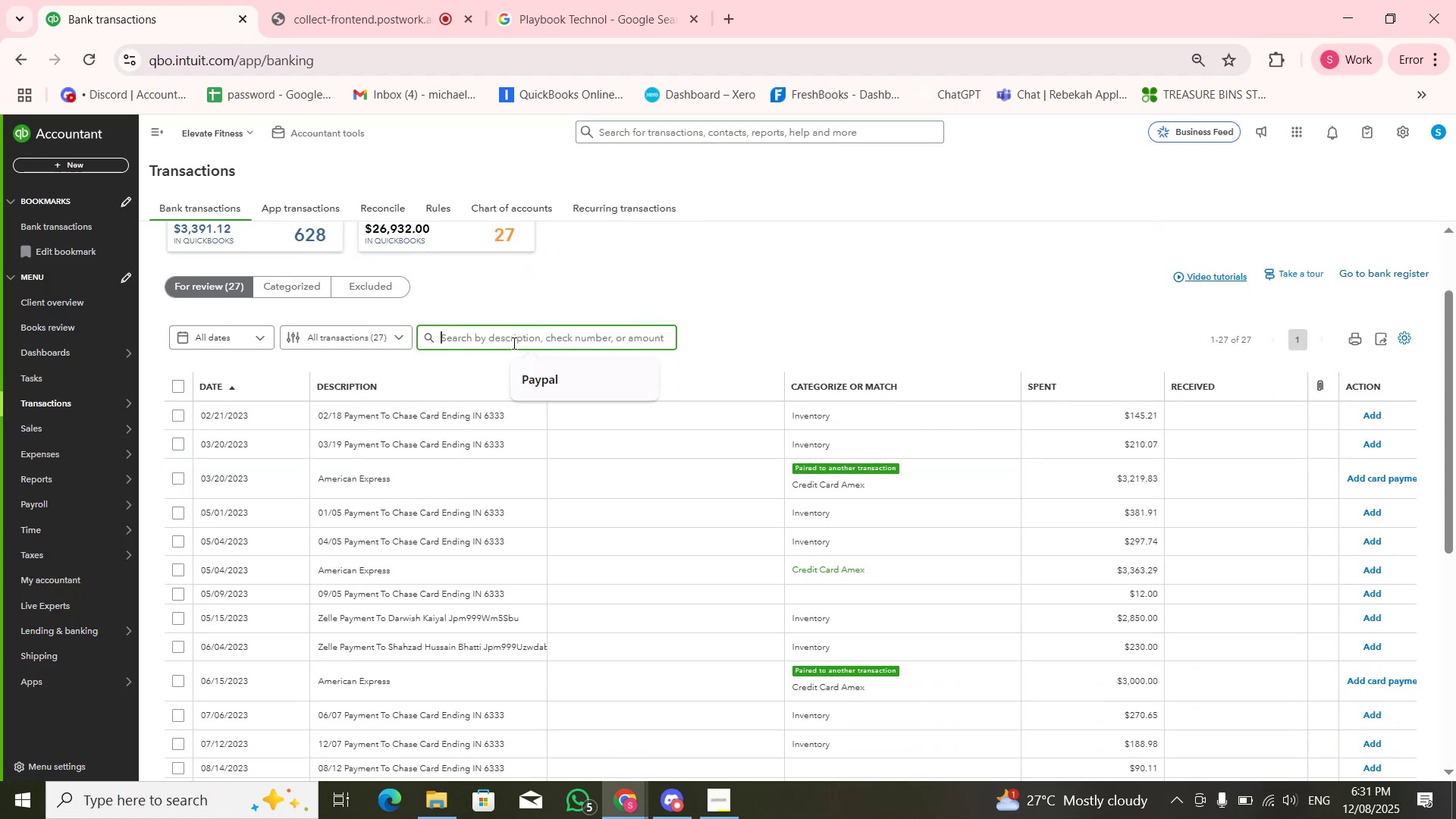 
type(american expe)
 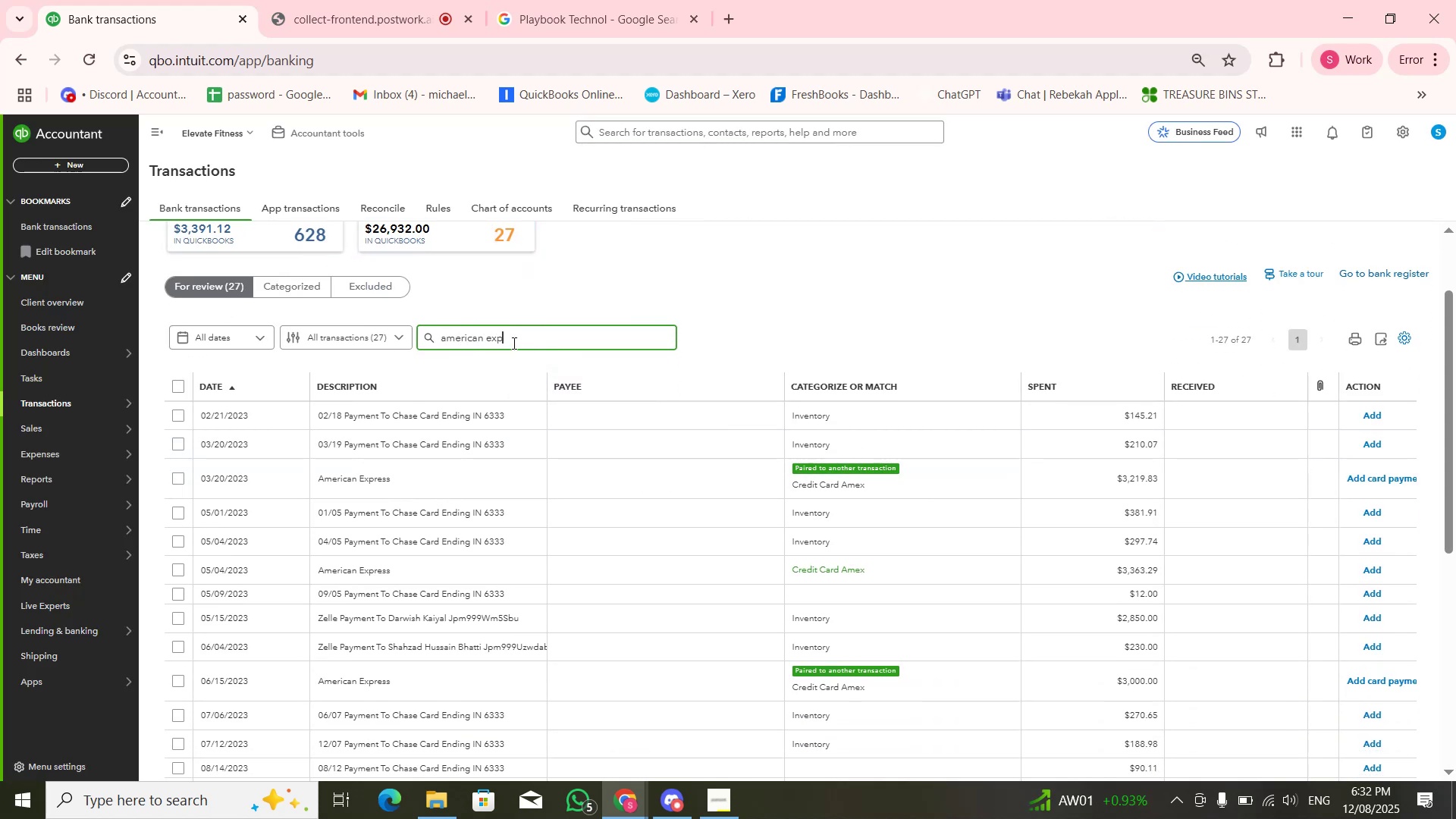 
key(Enter)
 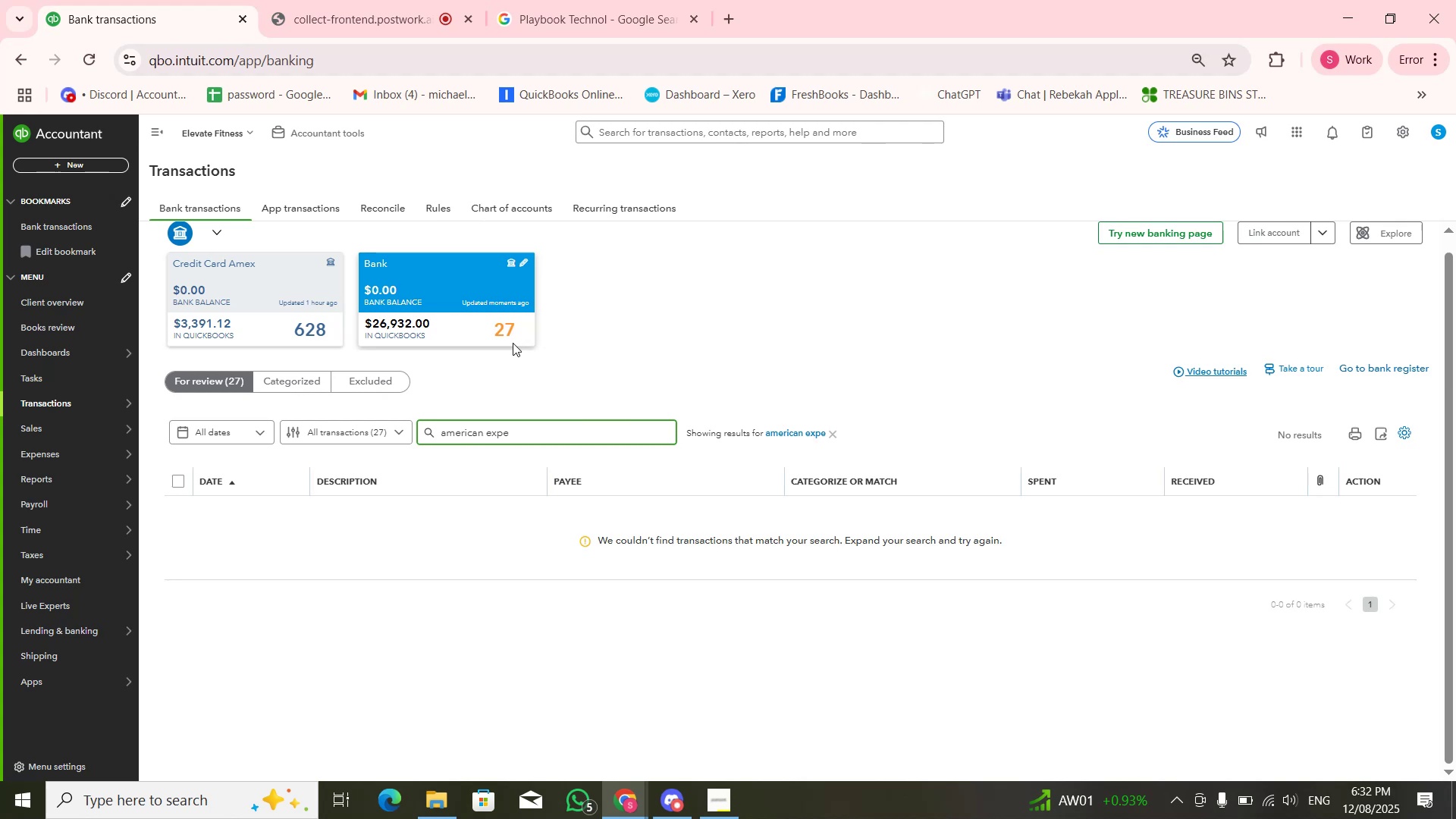 
key(Backspace)
 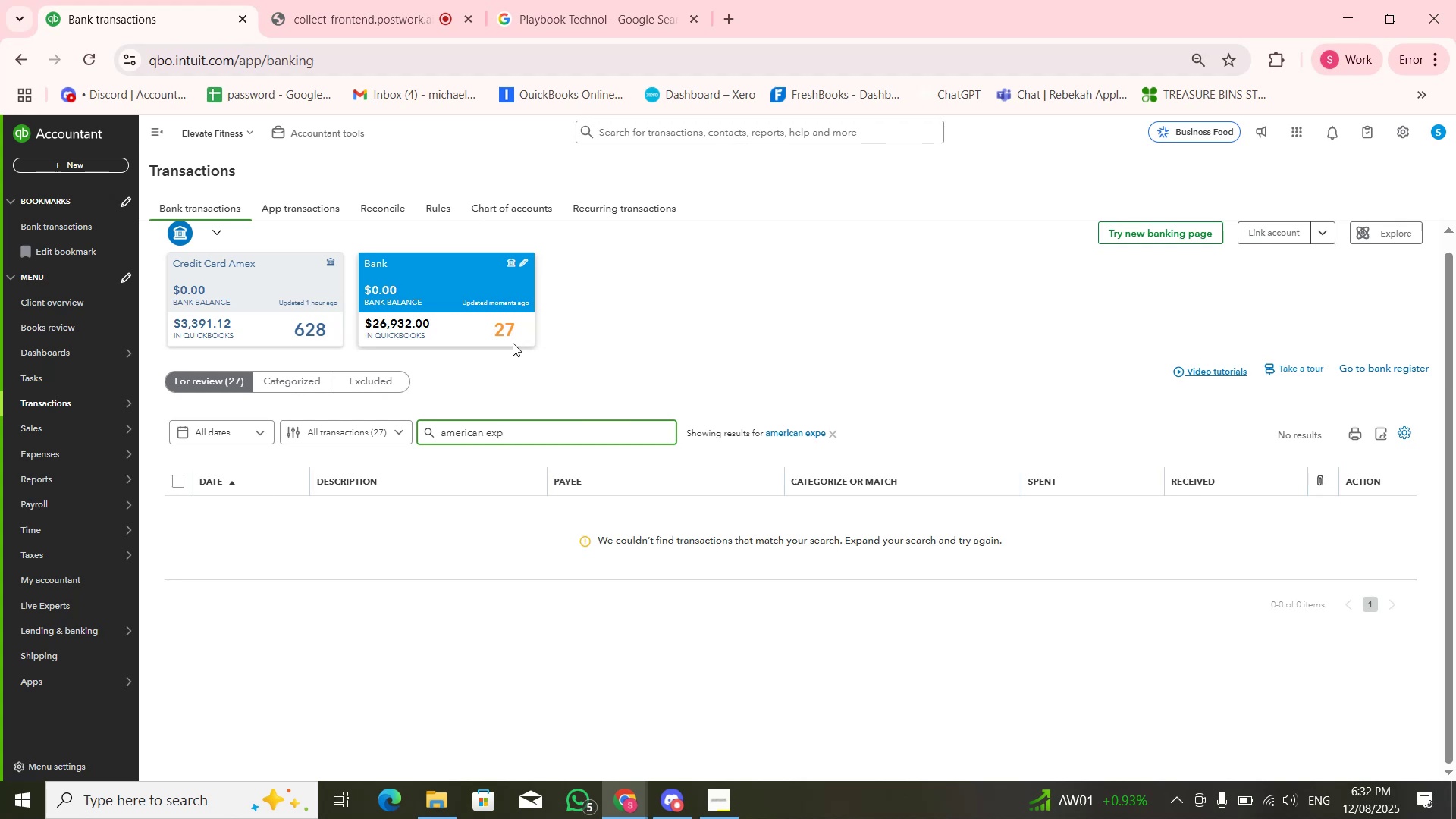 
key(R)
 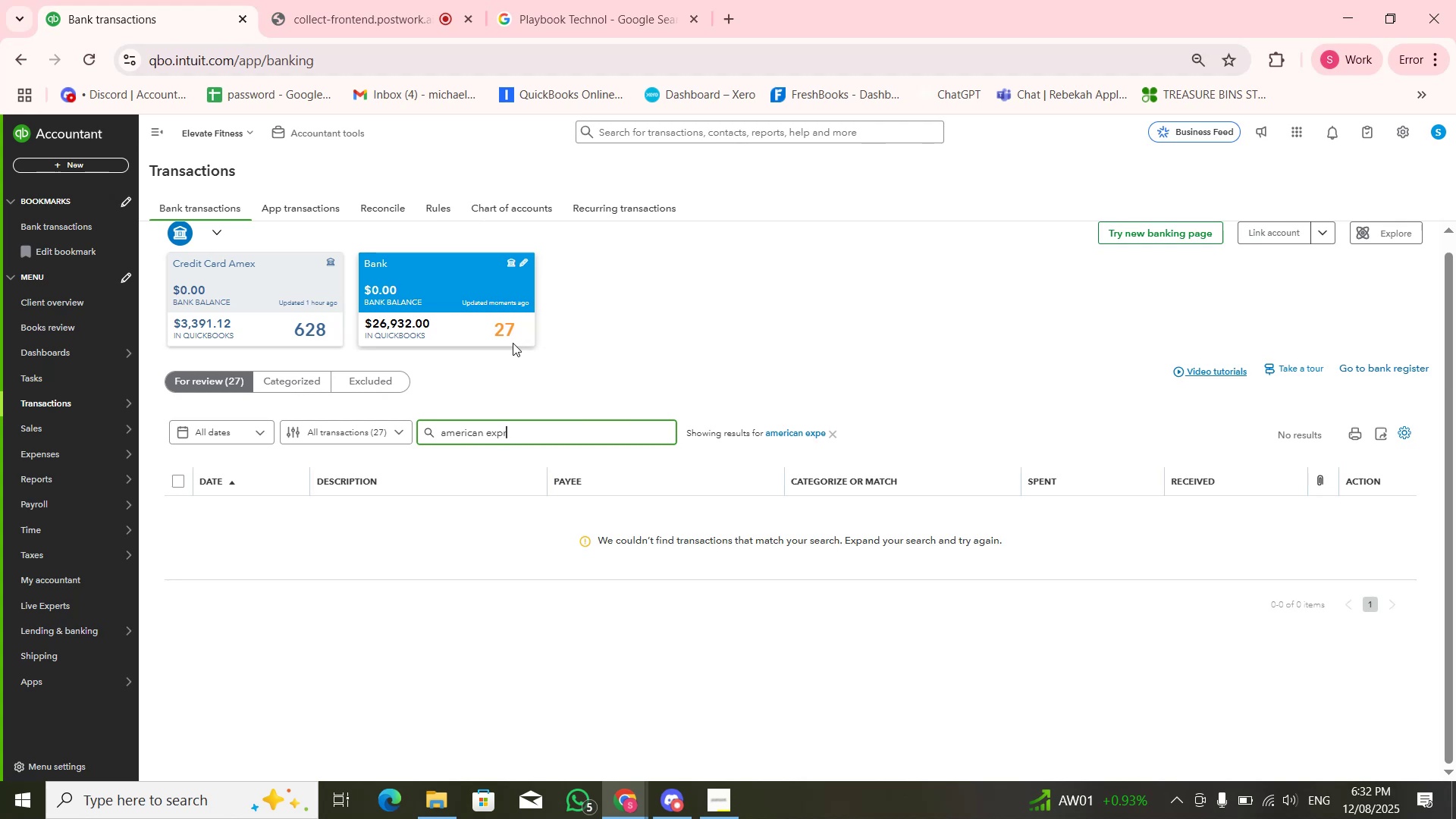 
key(Enter)
 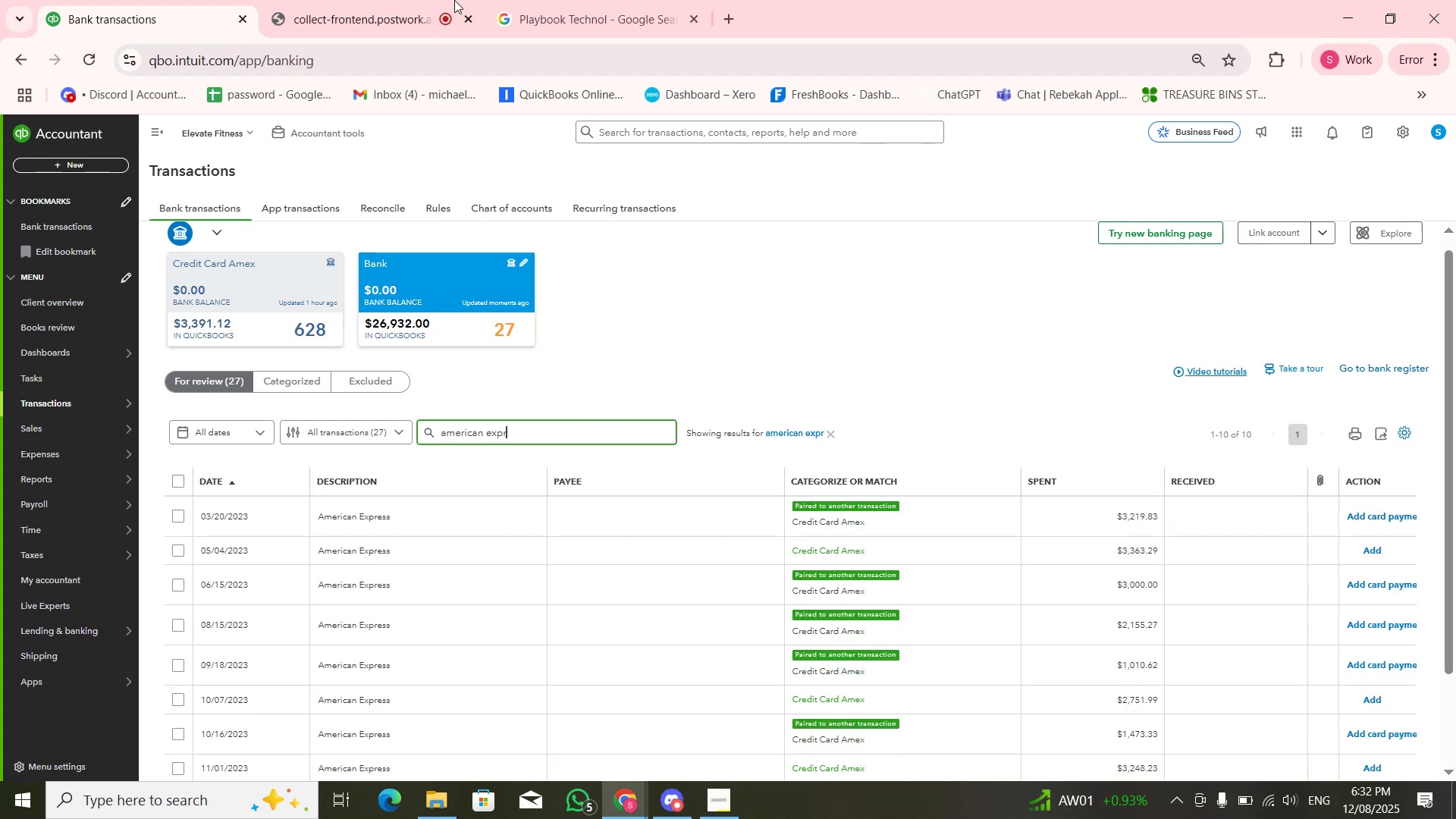 
scroll: coordinate [620, 244], scroll_direction: down, amount: 4.0
 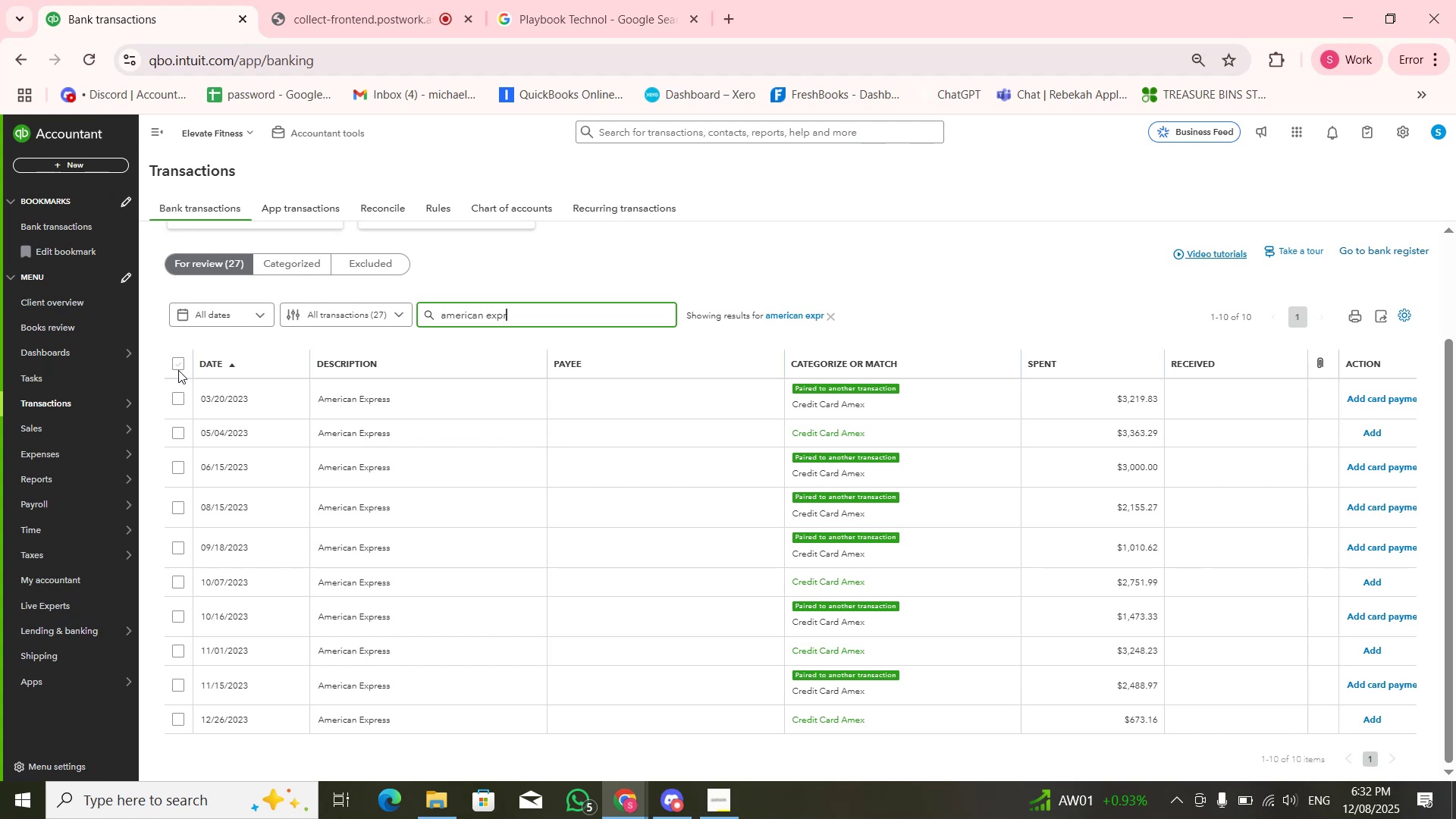 
wait(19.0)
 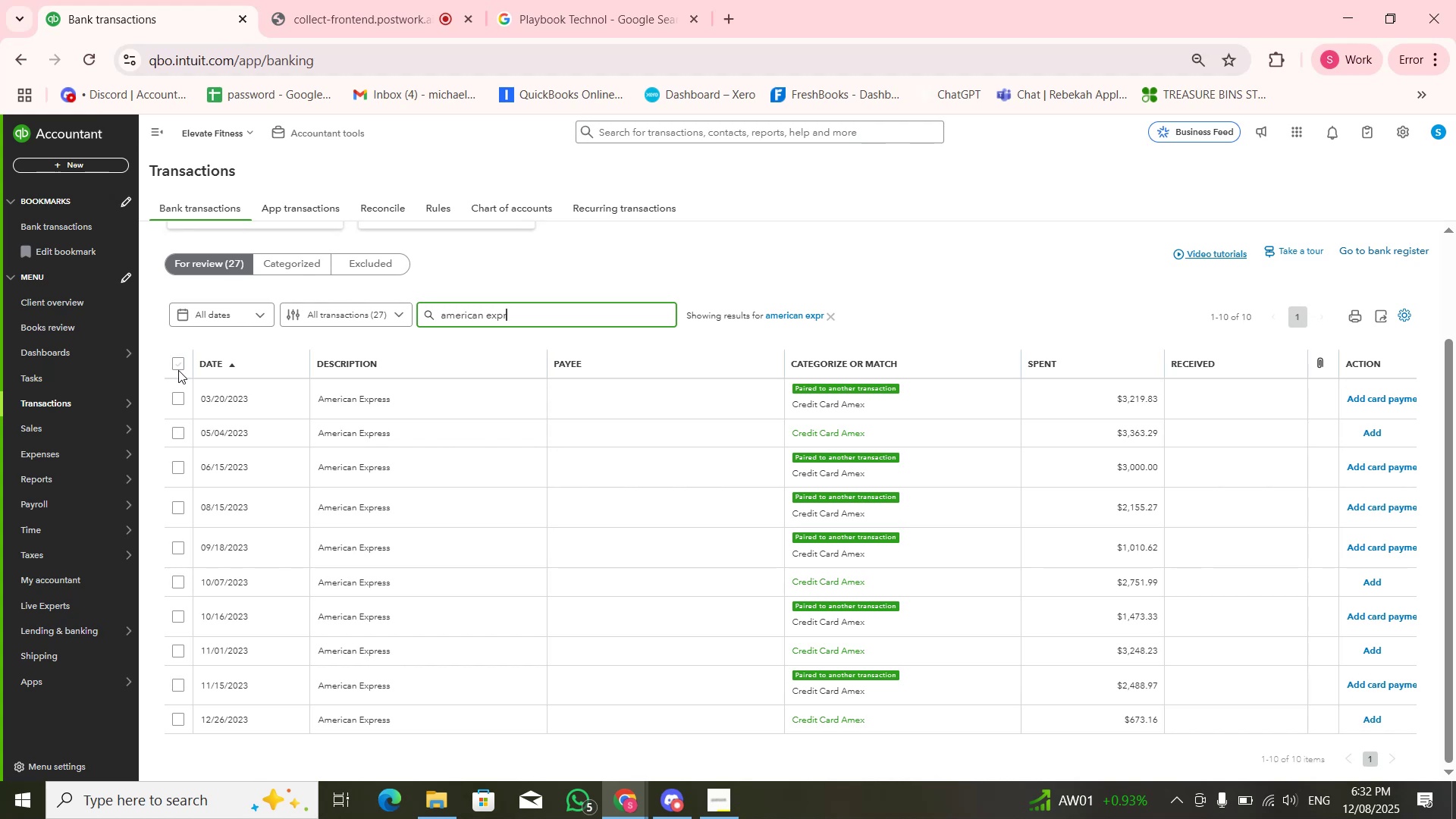 
left_click([177, 370])
 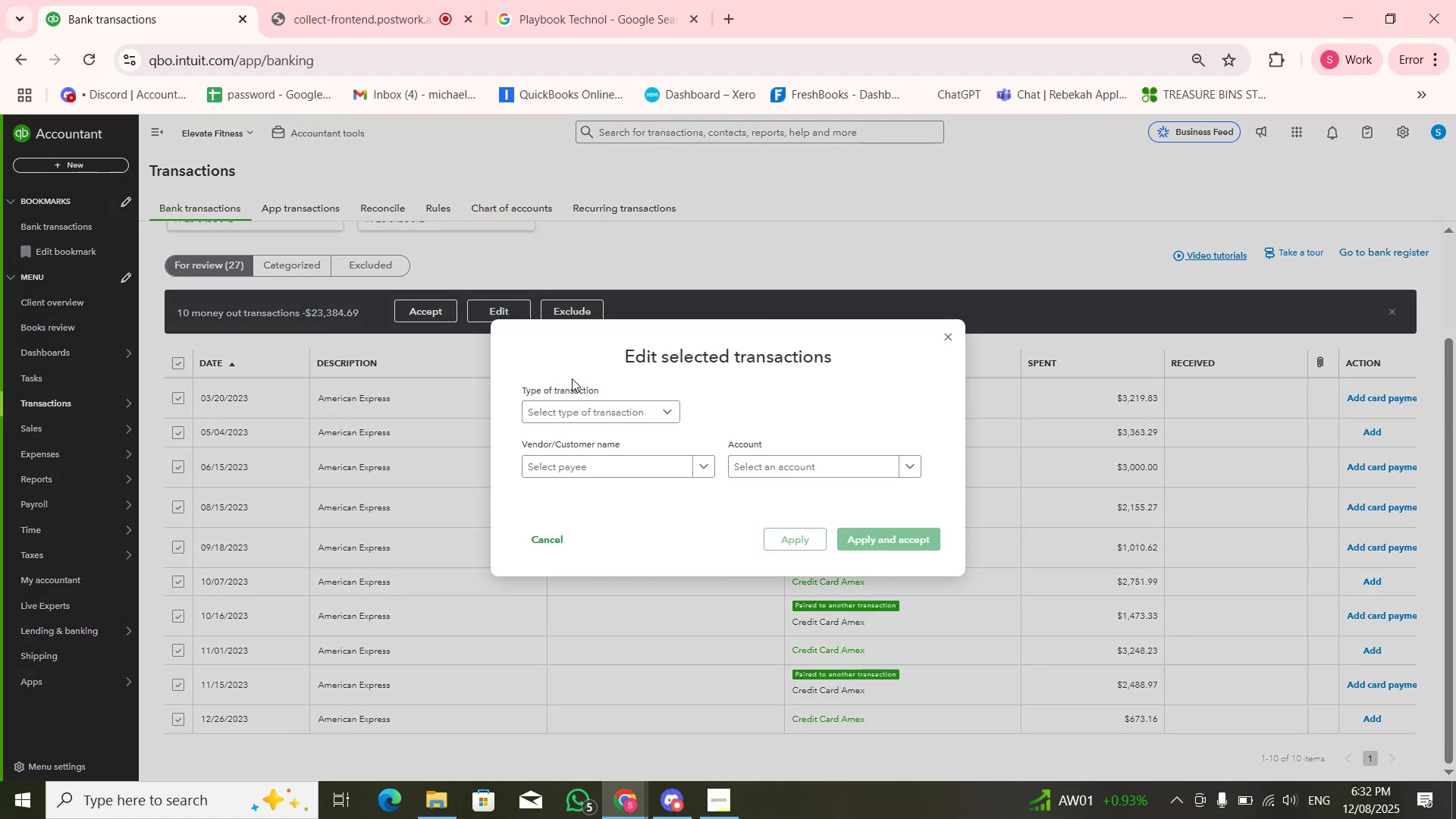 
left_click([808, 460])
 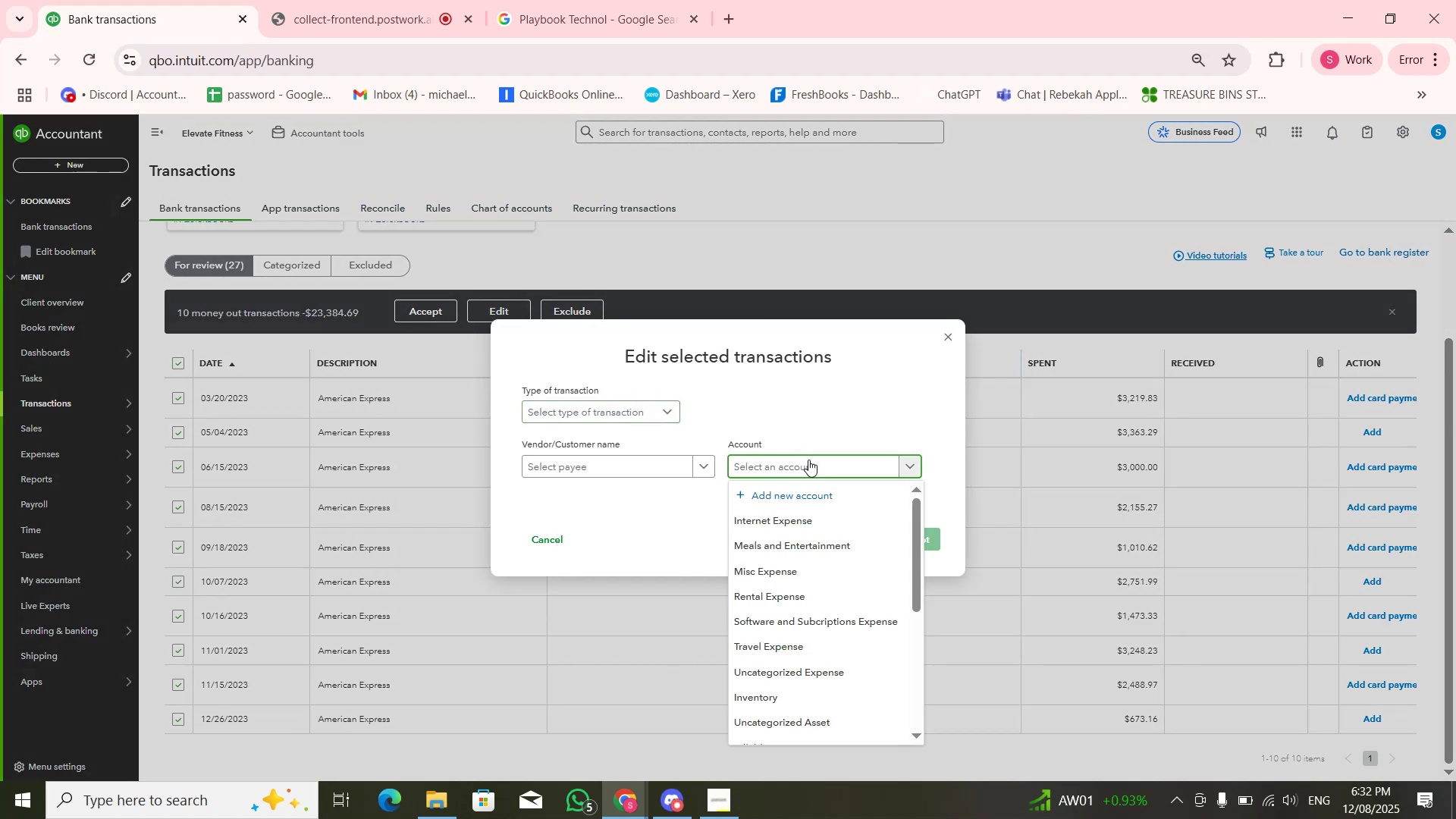 
type(credit)
 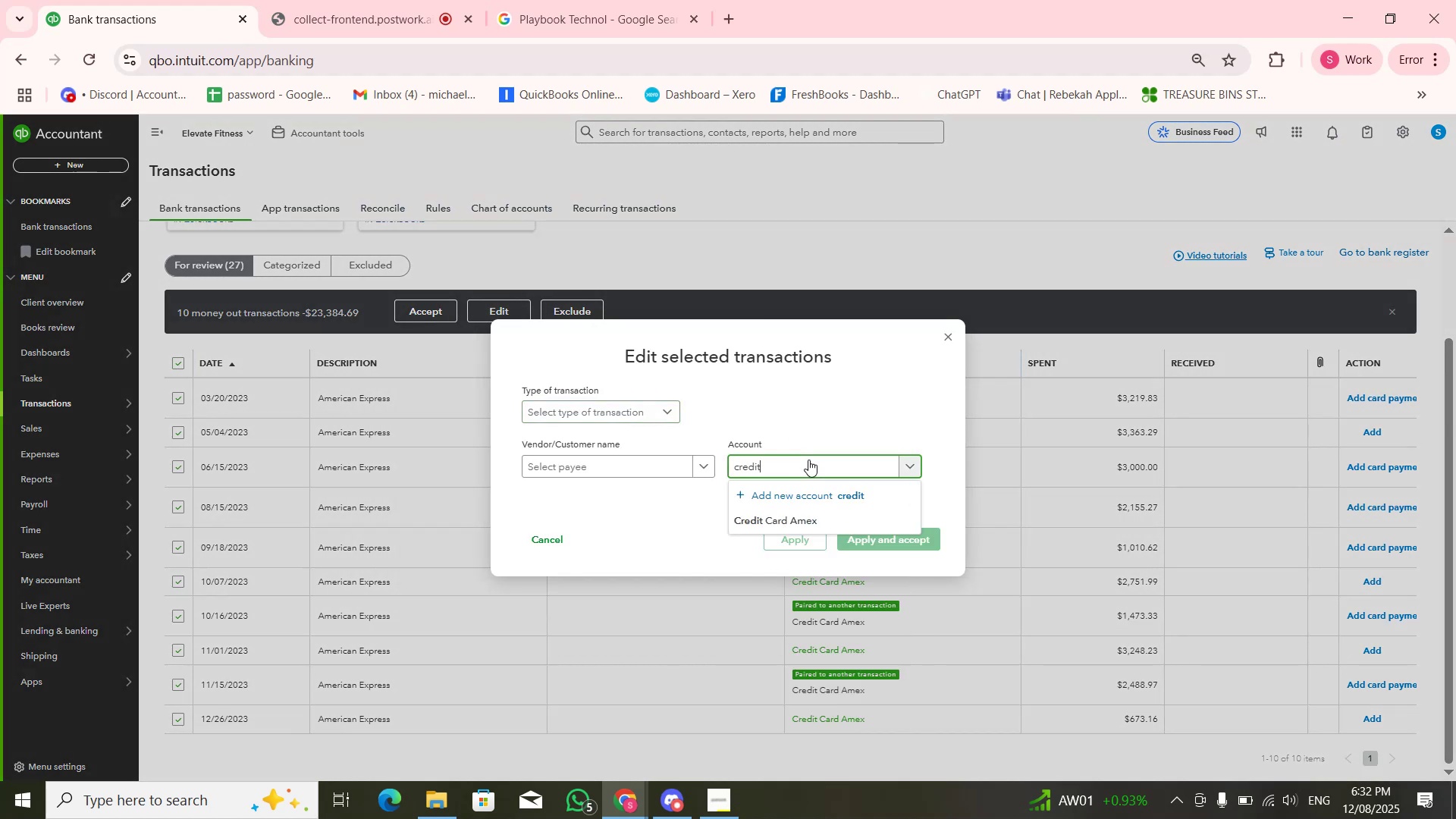 
key(ArrowDown)
 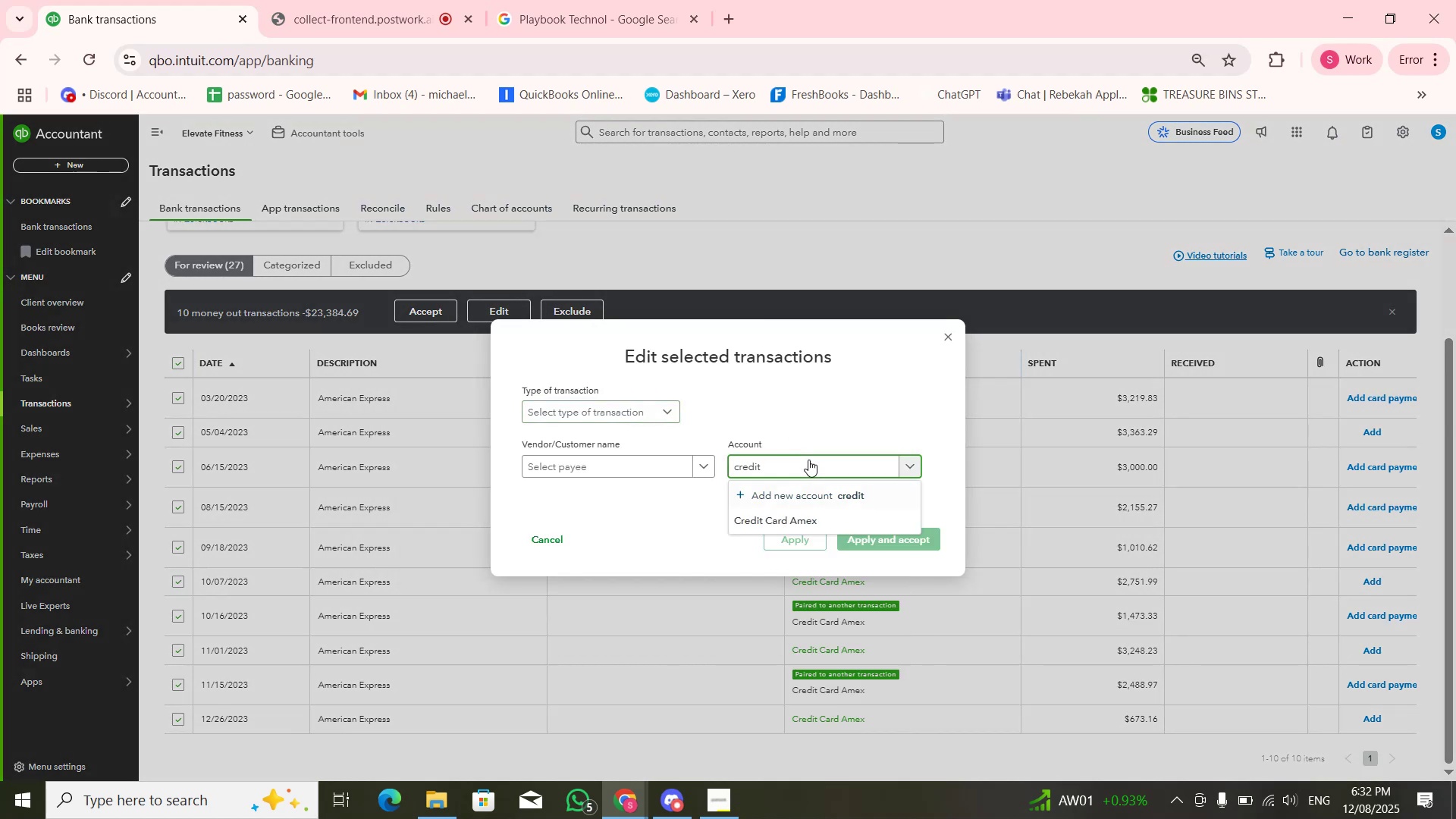 
key(ArrowDown)
 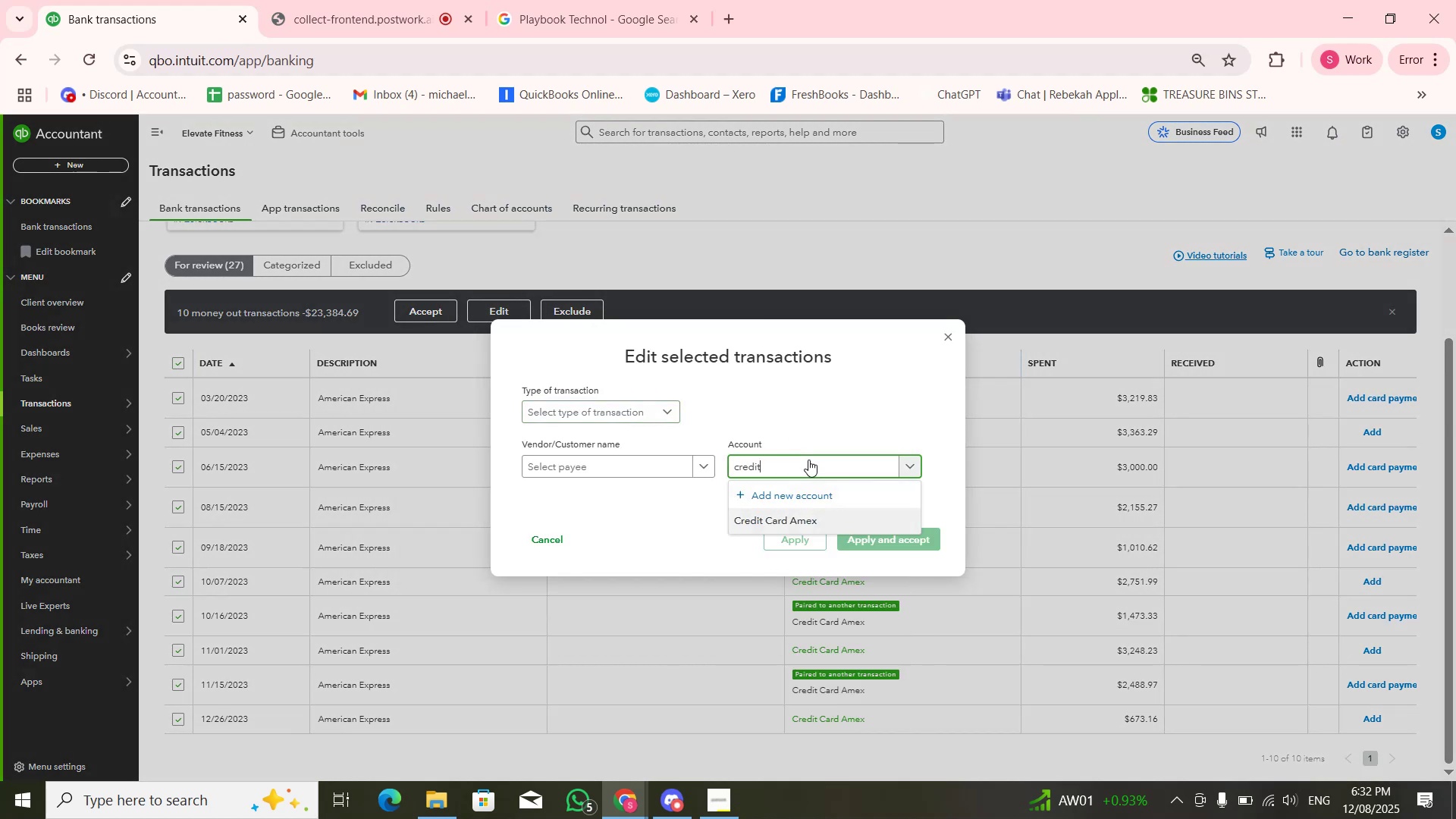 
key(Enter)
 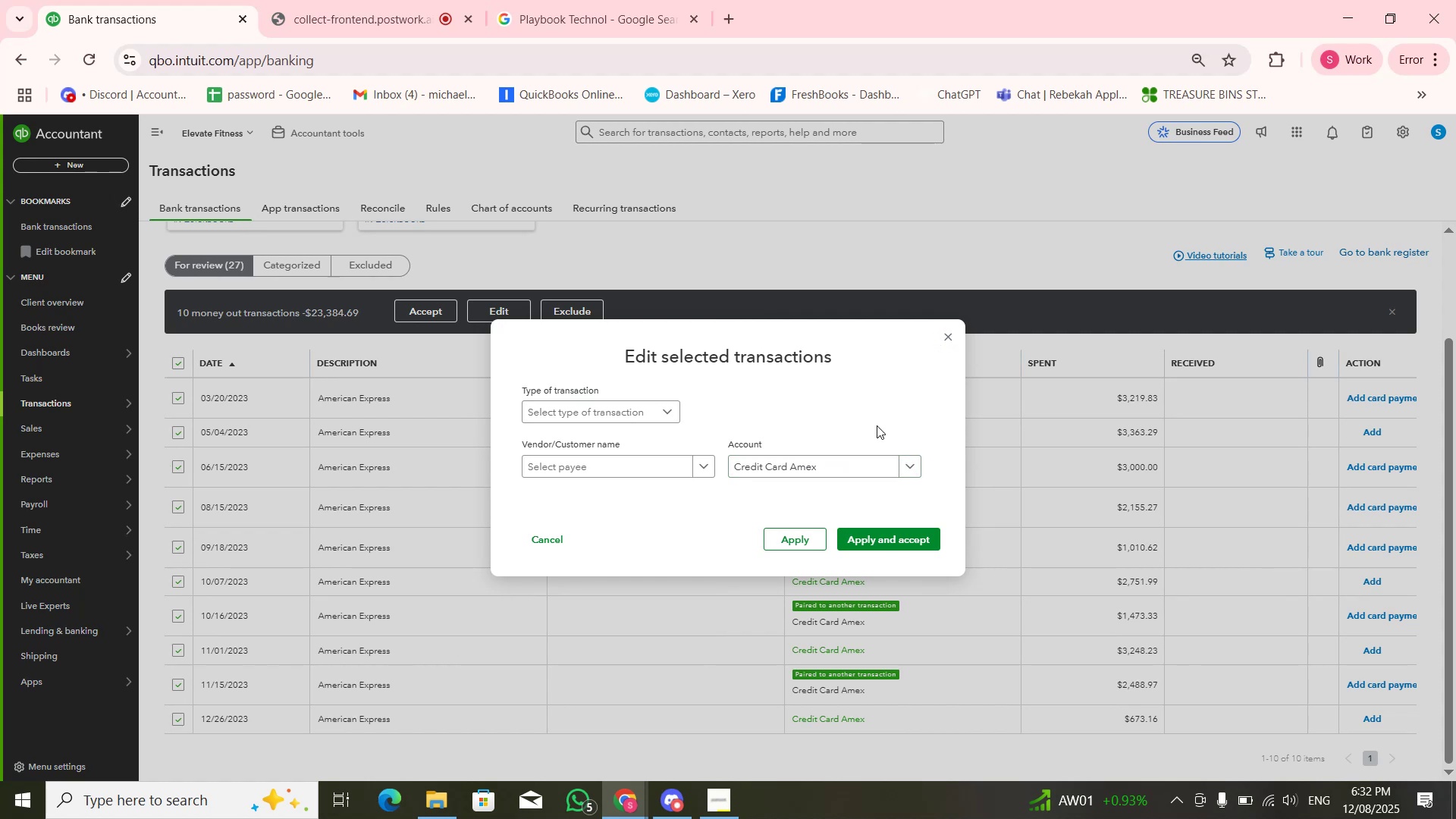 
mouse_move([908, 542])
 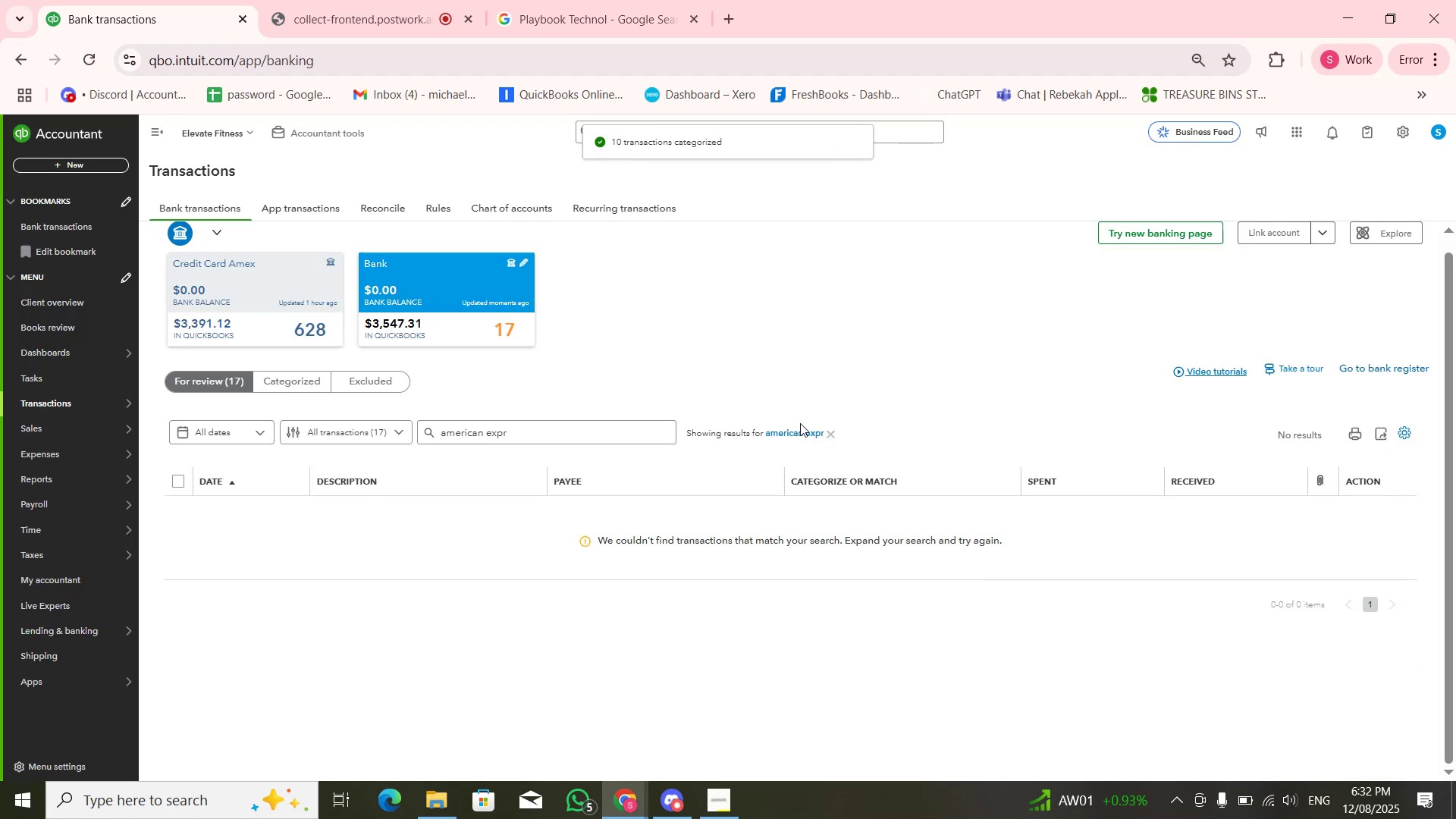 
left_click([835, 434])
 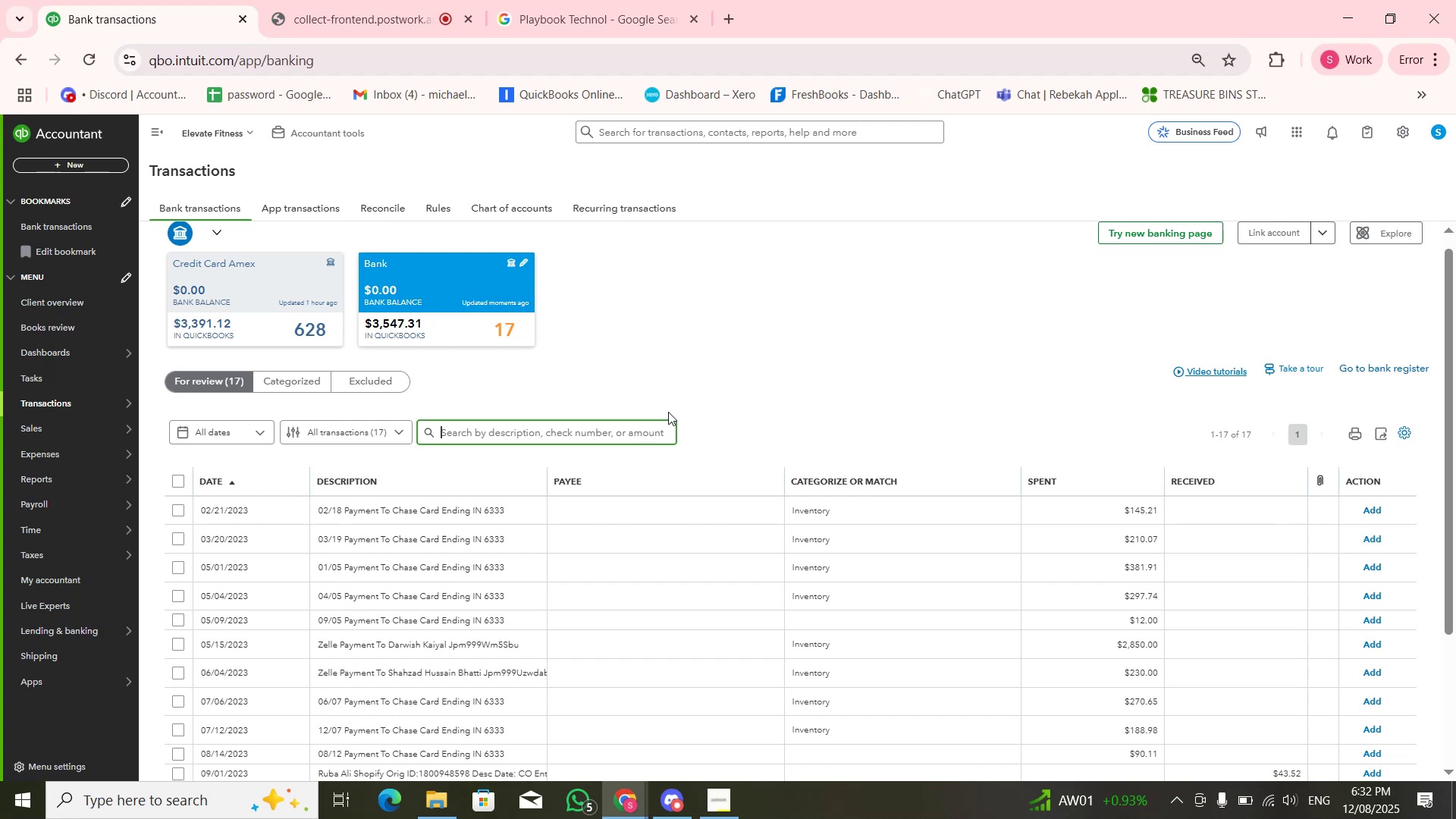 
wait(9.62)
 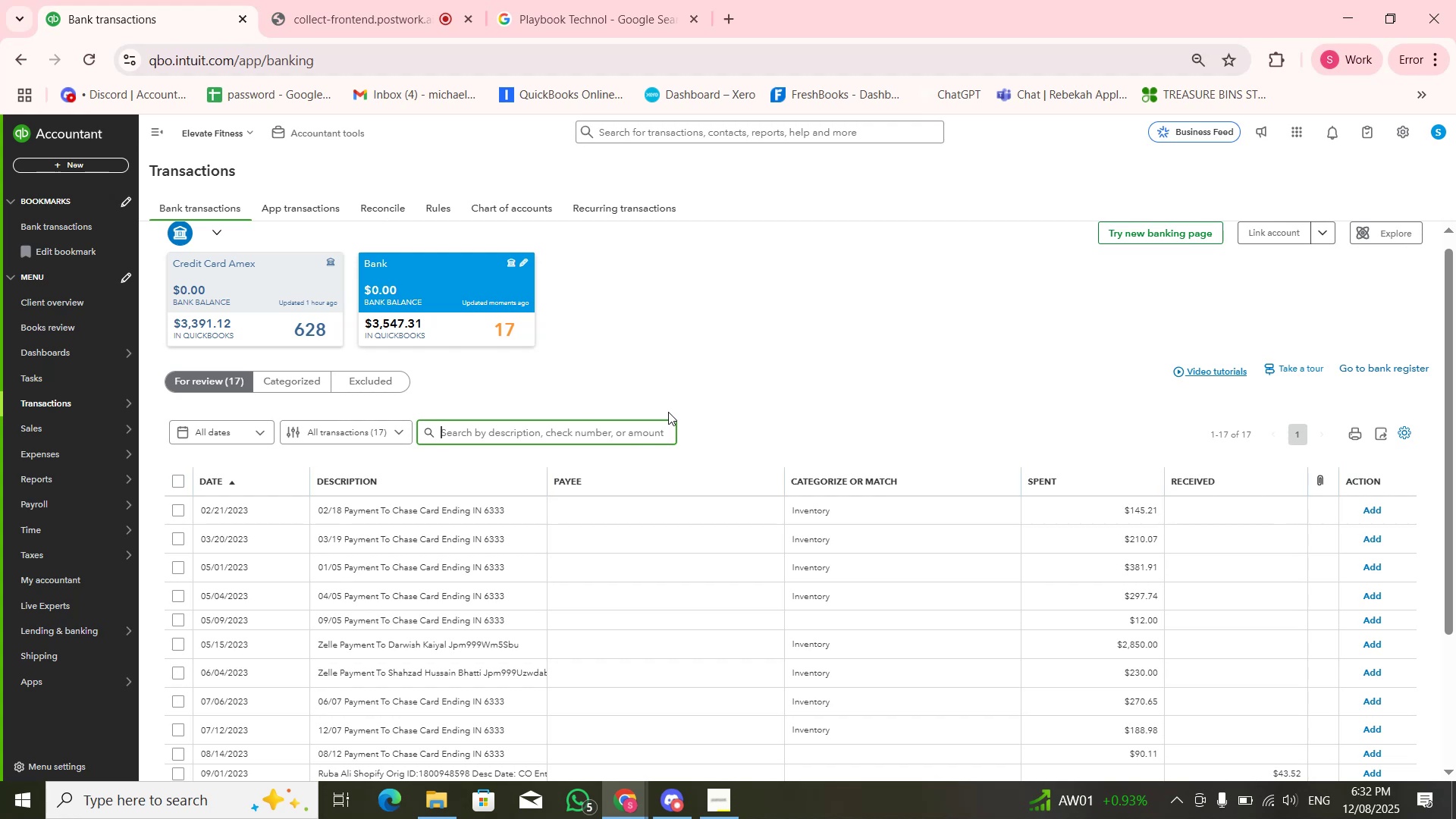 
scroll: coordinate [464, 605], scroll_direction: down, amount: 2.0
 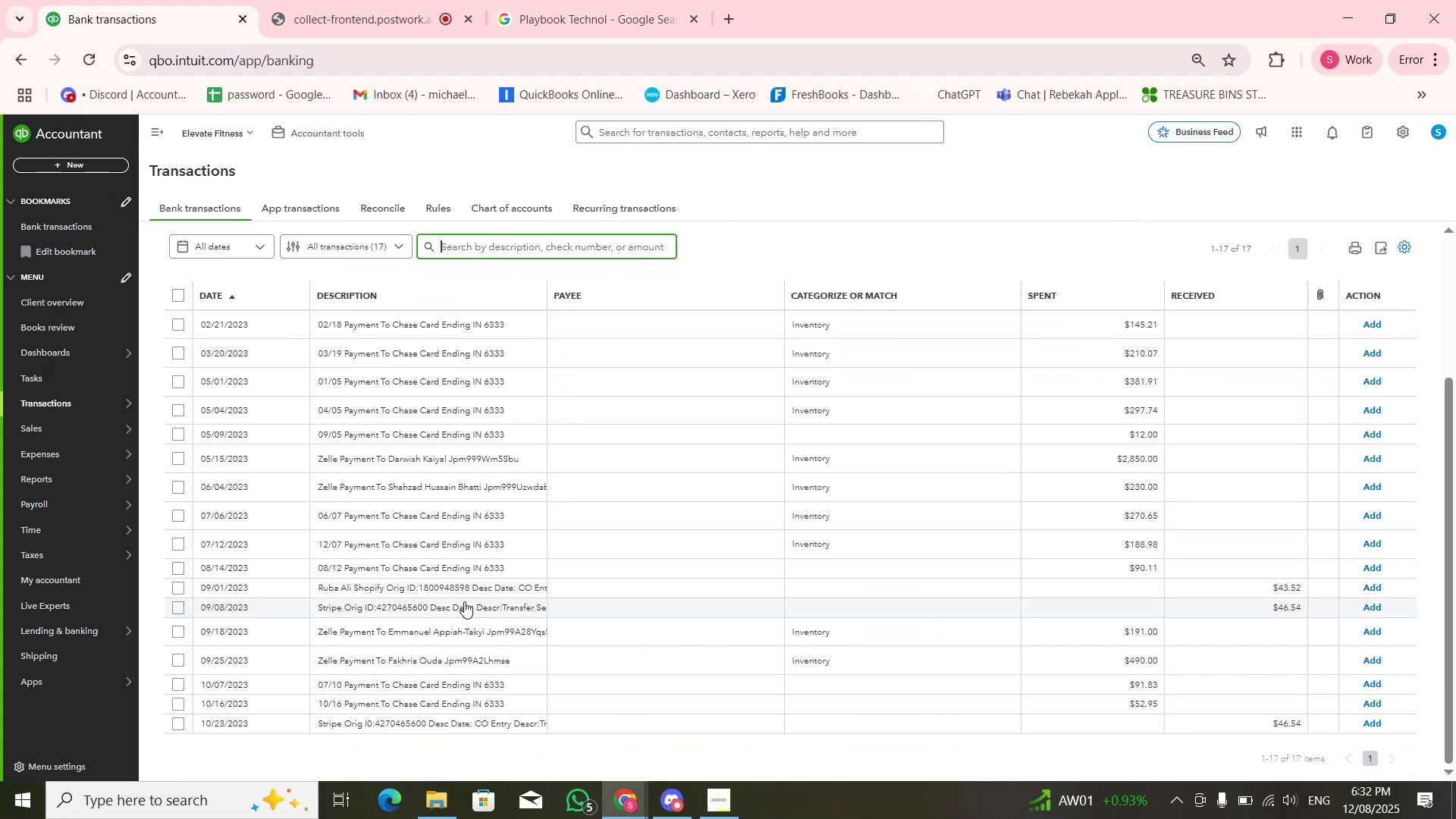 
mouse_move([495, 507])
 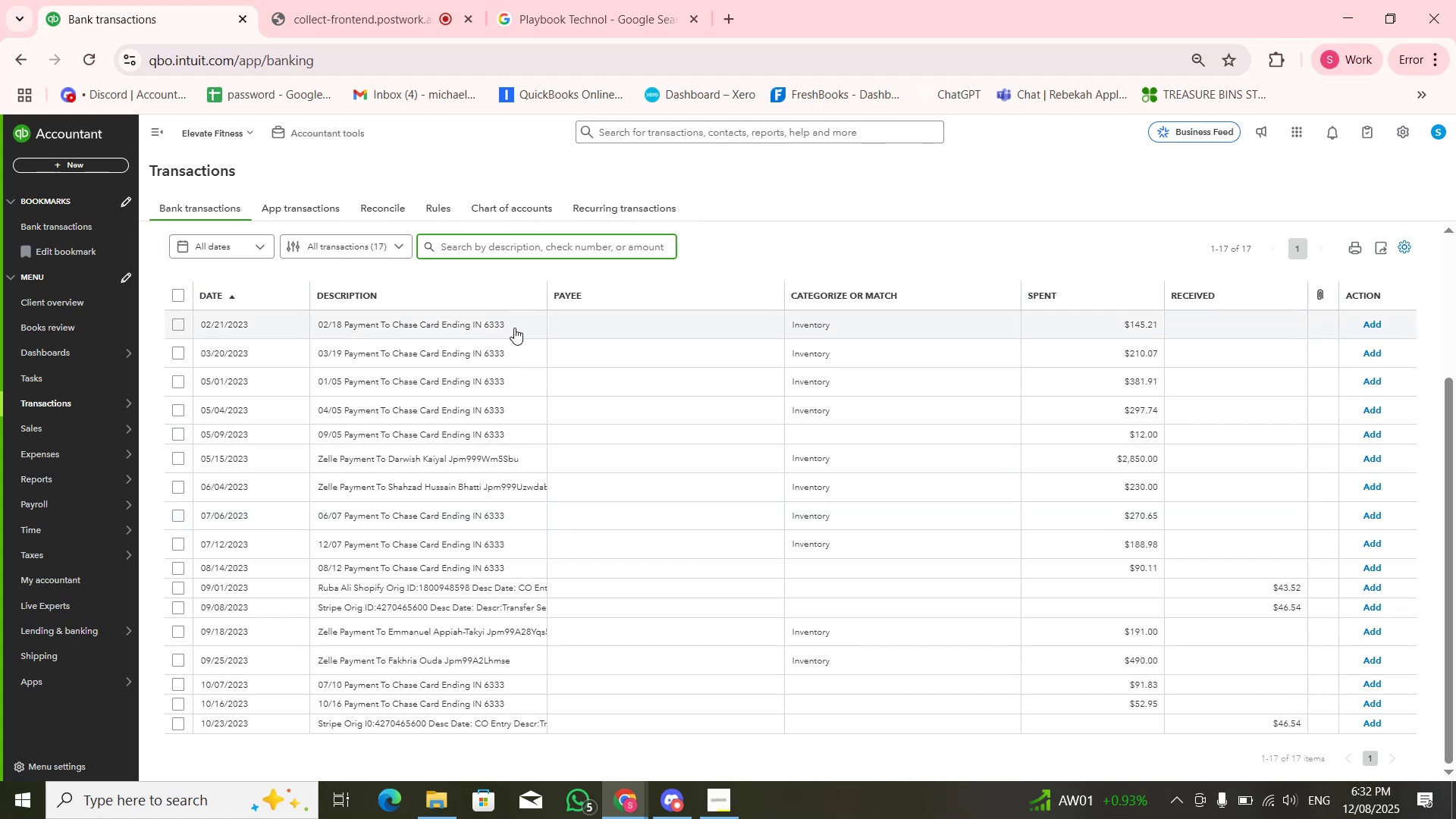 
scroll: coordinate [512, 344], scroll_direction: none, amount: 0.0
 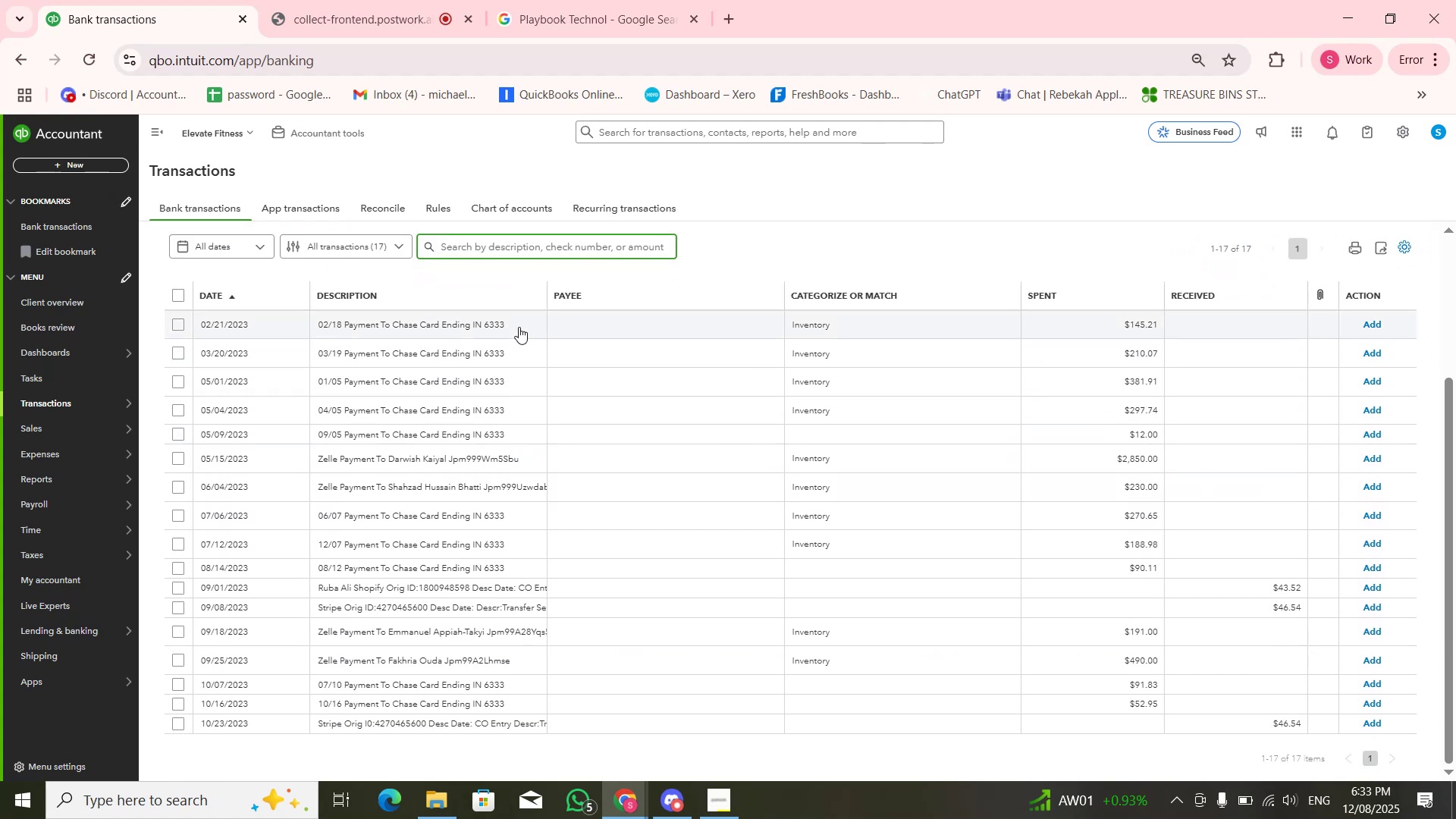 
left_click([519, 327])
 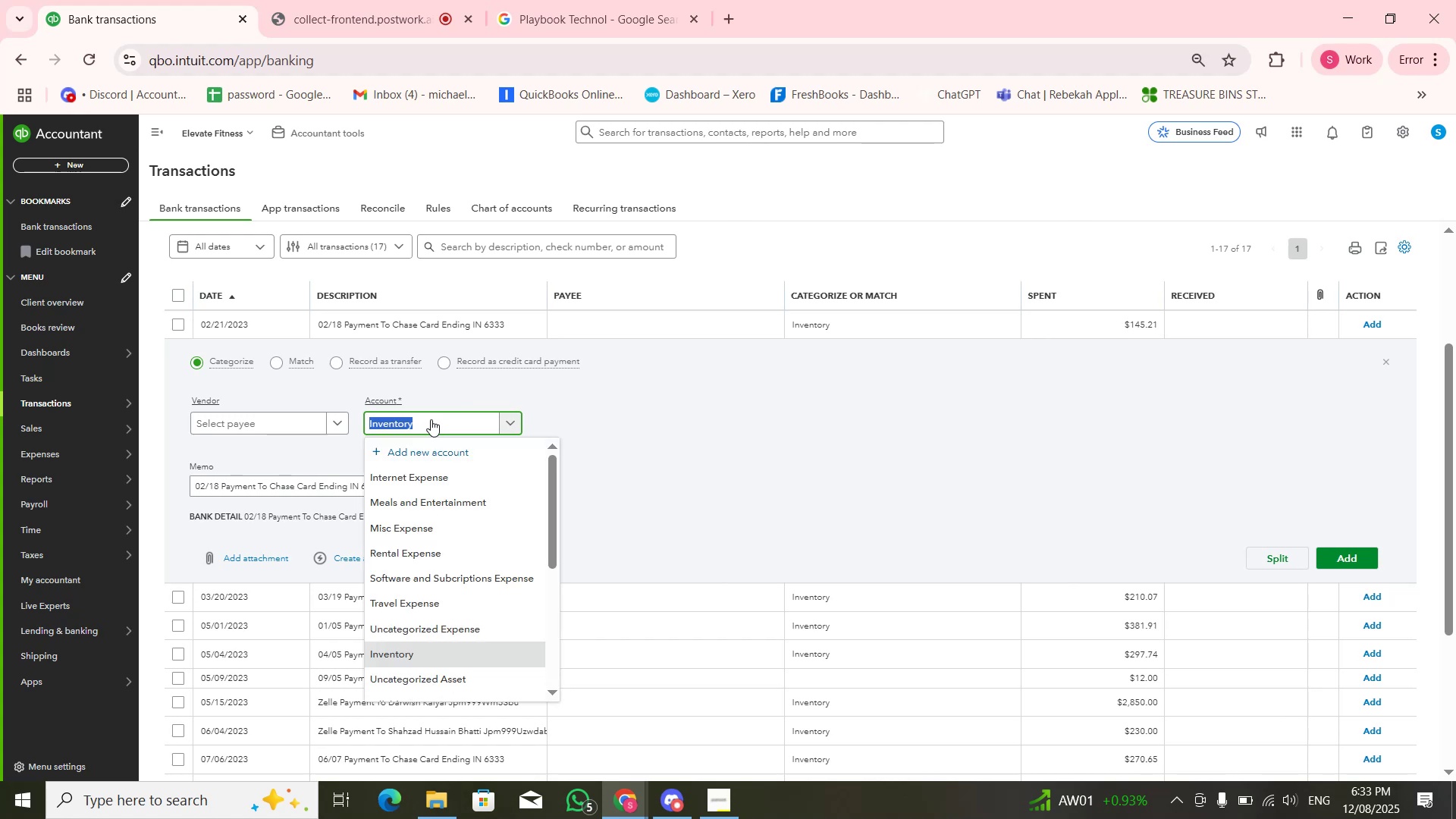 
type(Bank CHarges)
key(Escape)
 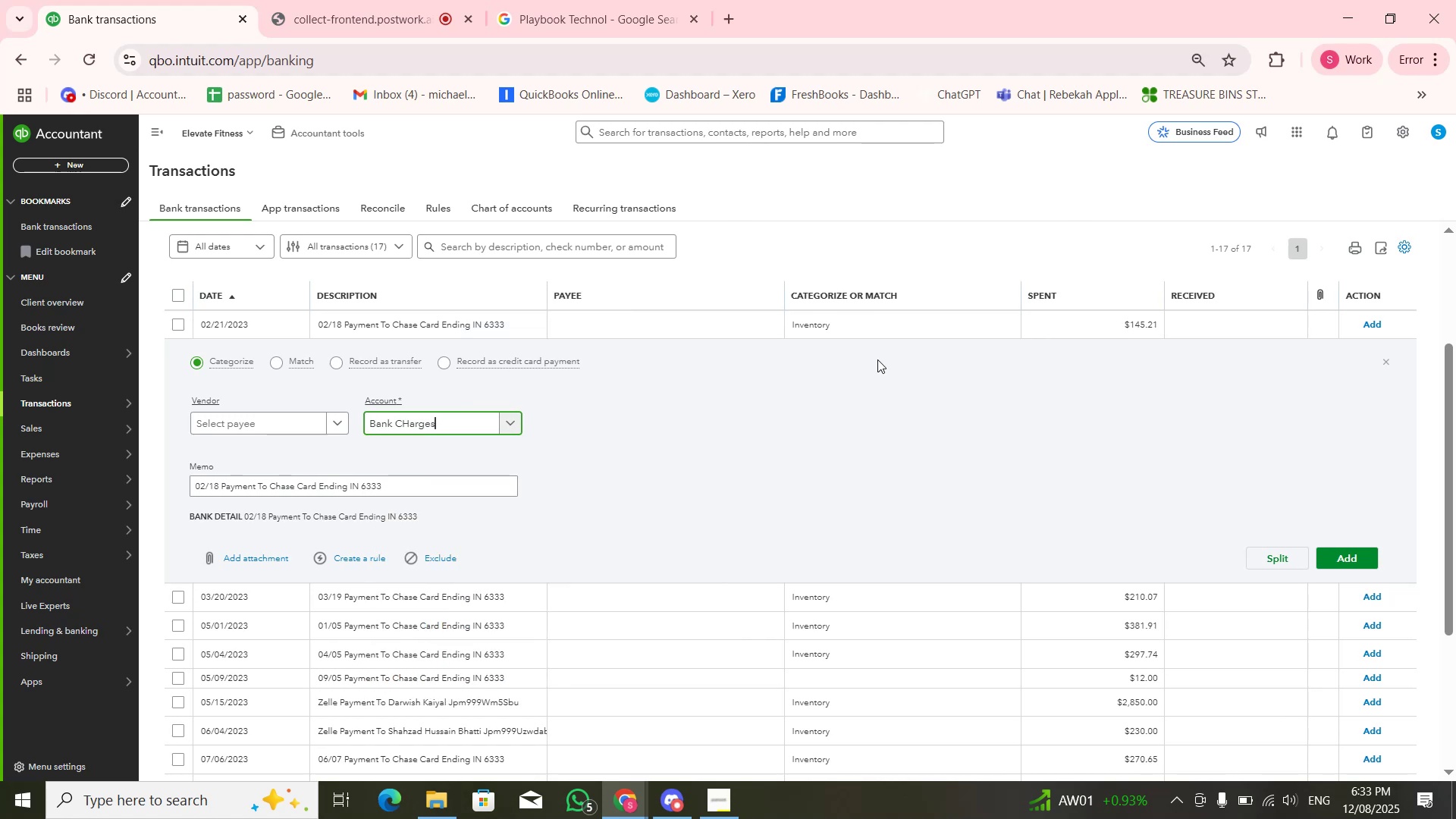 
scroll: coordinate [877, 359], scroll_direction: none, amount: 0.0
 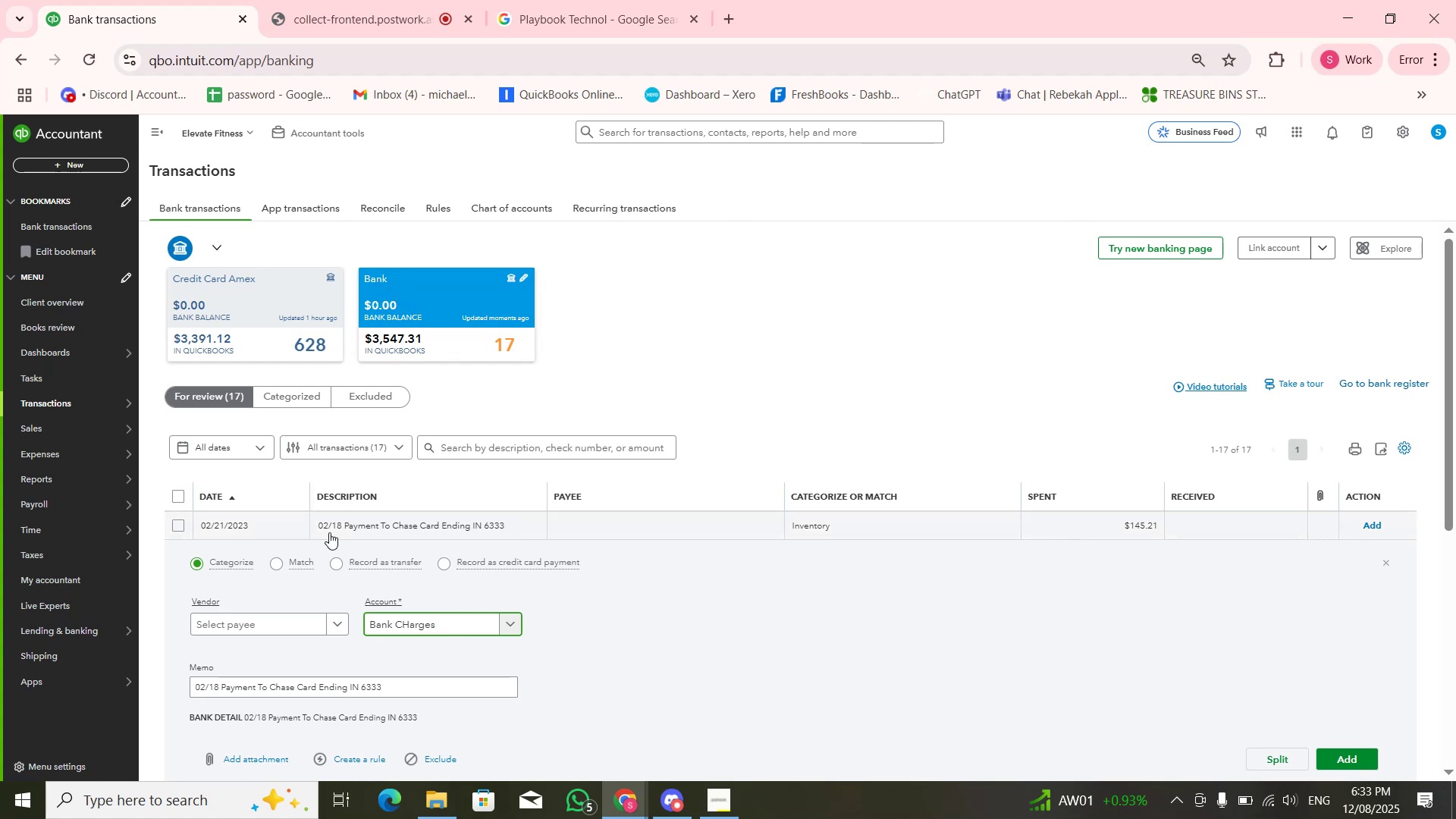 
wait(15.94)
 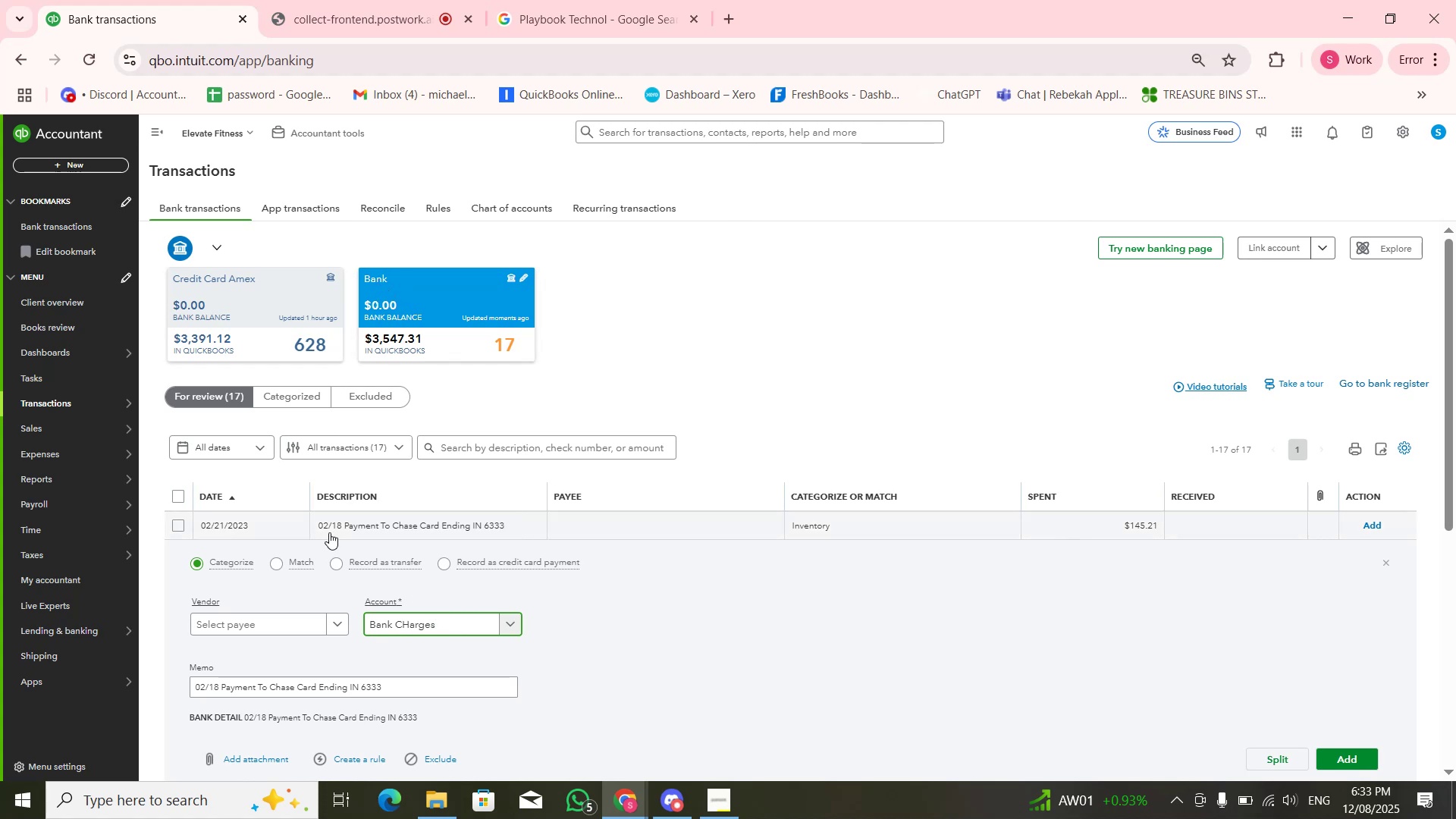 
left_click([464, 623])
 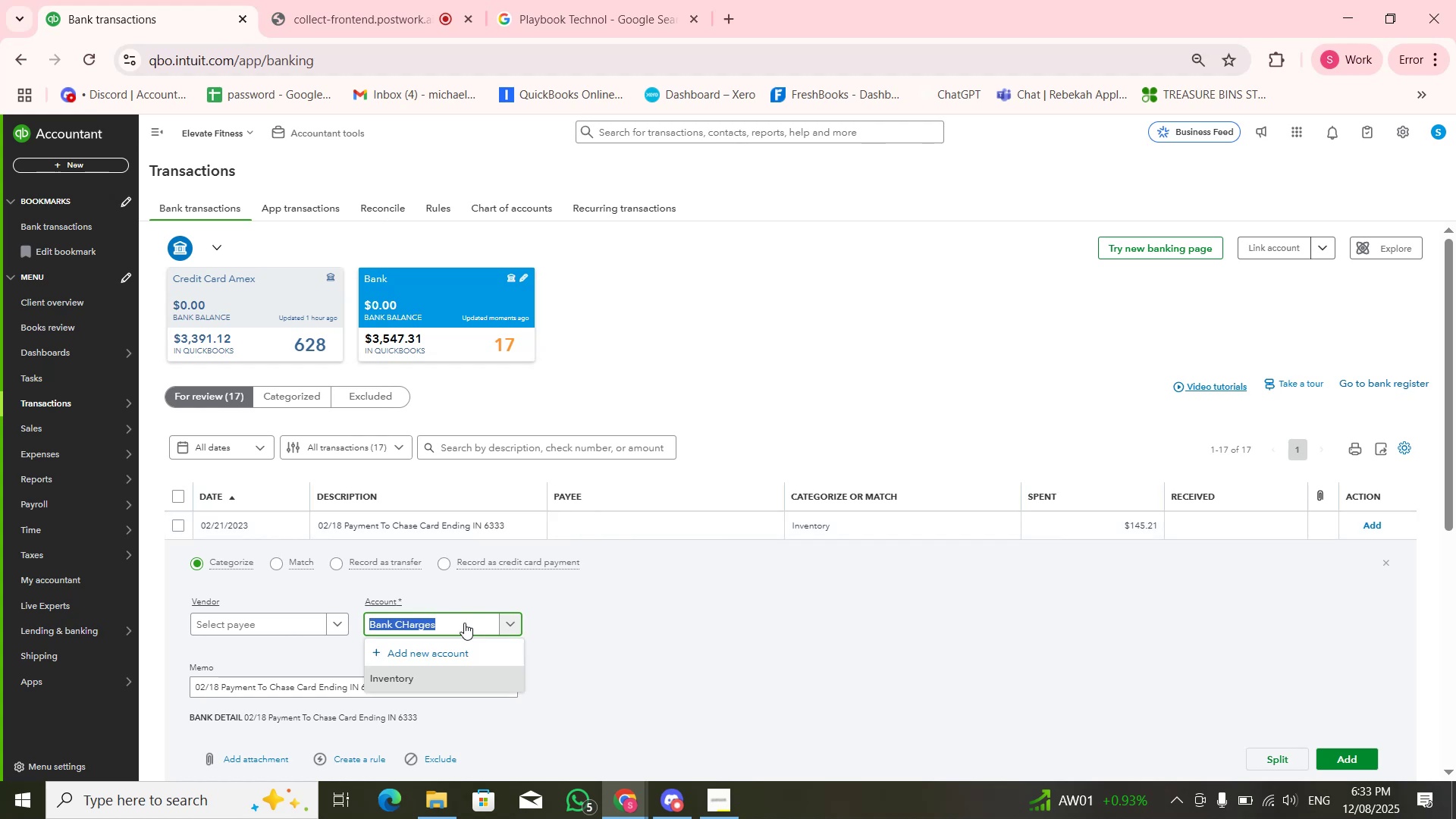 
type(Bank CHarges)
key(Backspace)
key(Backspace)
key(Backspace)
key(Backspace)
key(Backspace)
key(Backspace)
type(harges)
 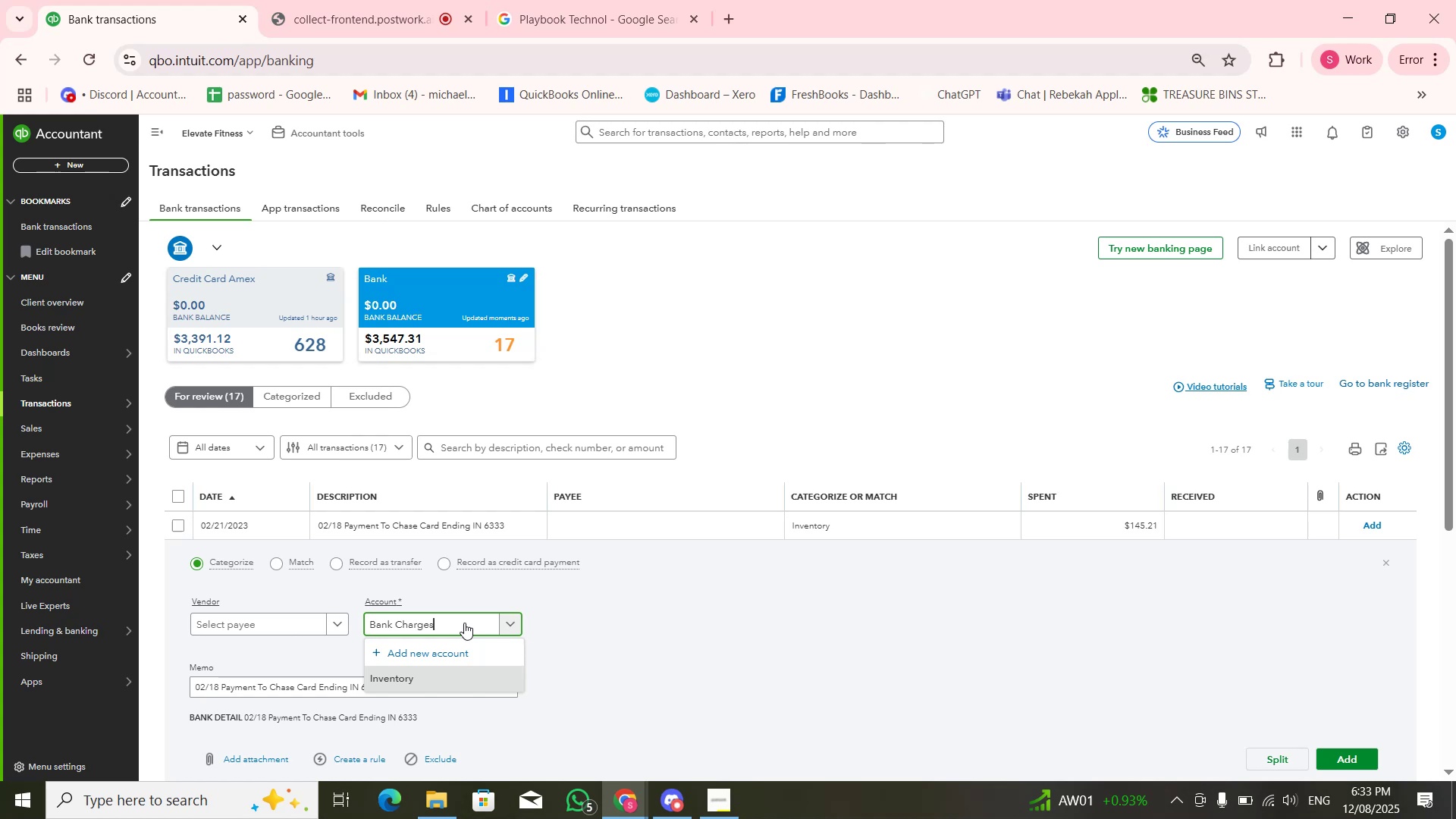 
key(ArrowDown)
 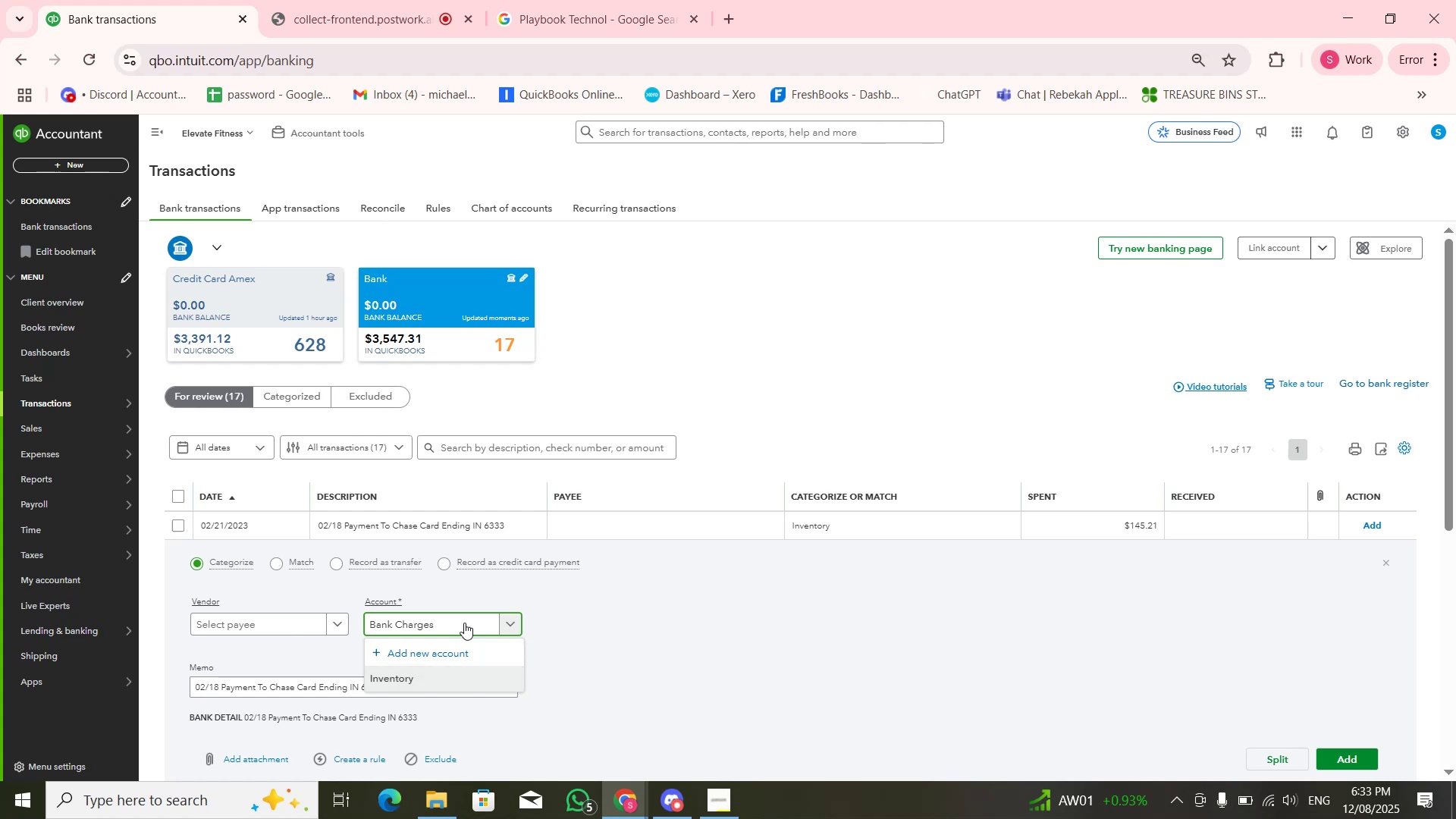 
key(ArrowUp)
 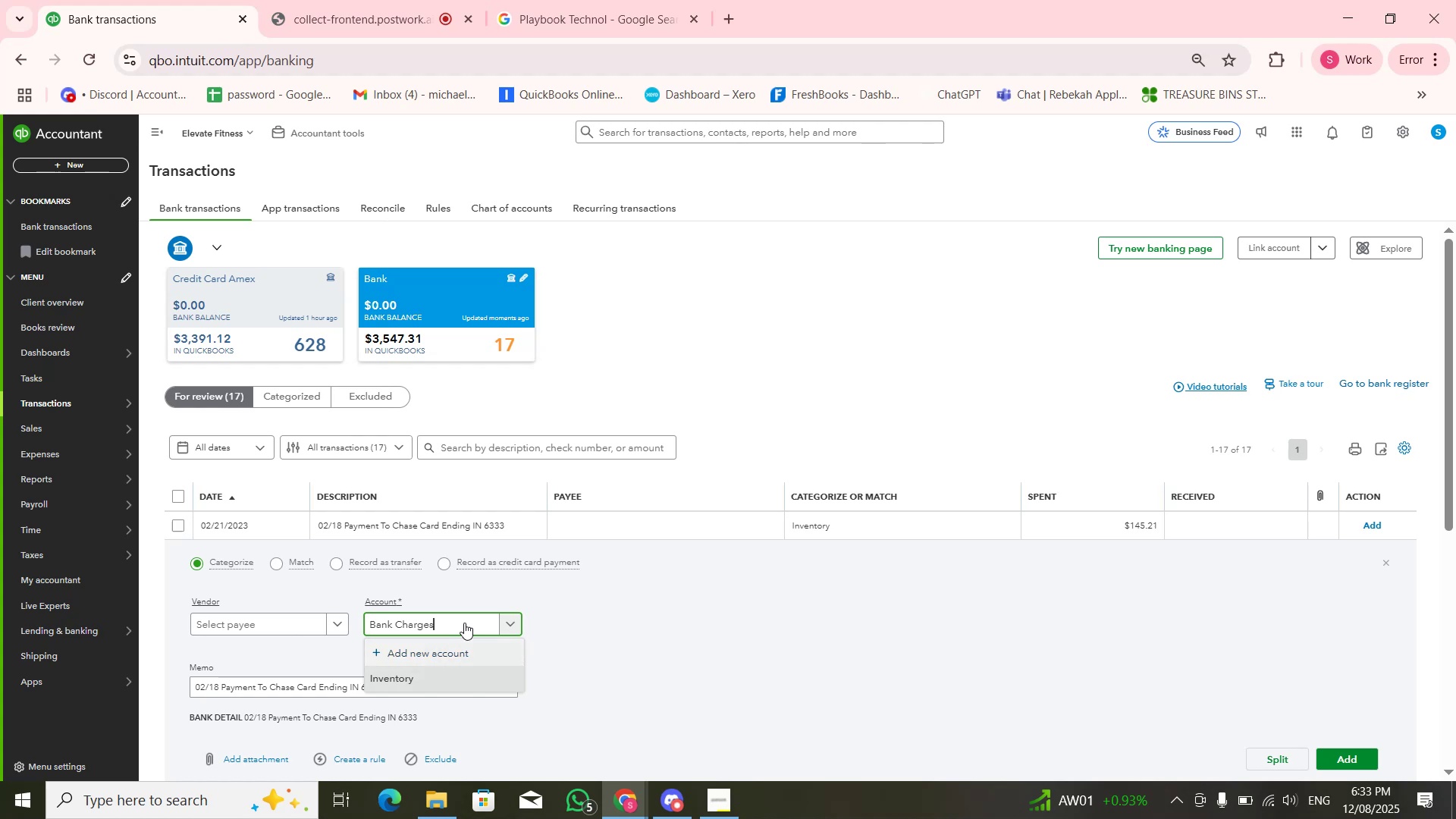 
key(ArrowUp)
 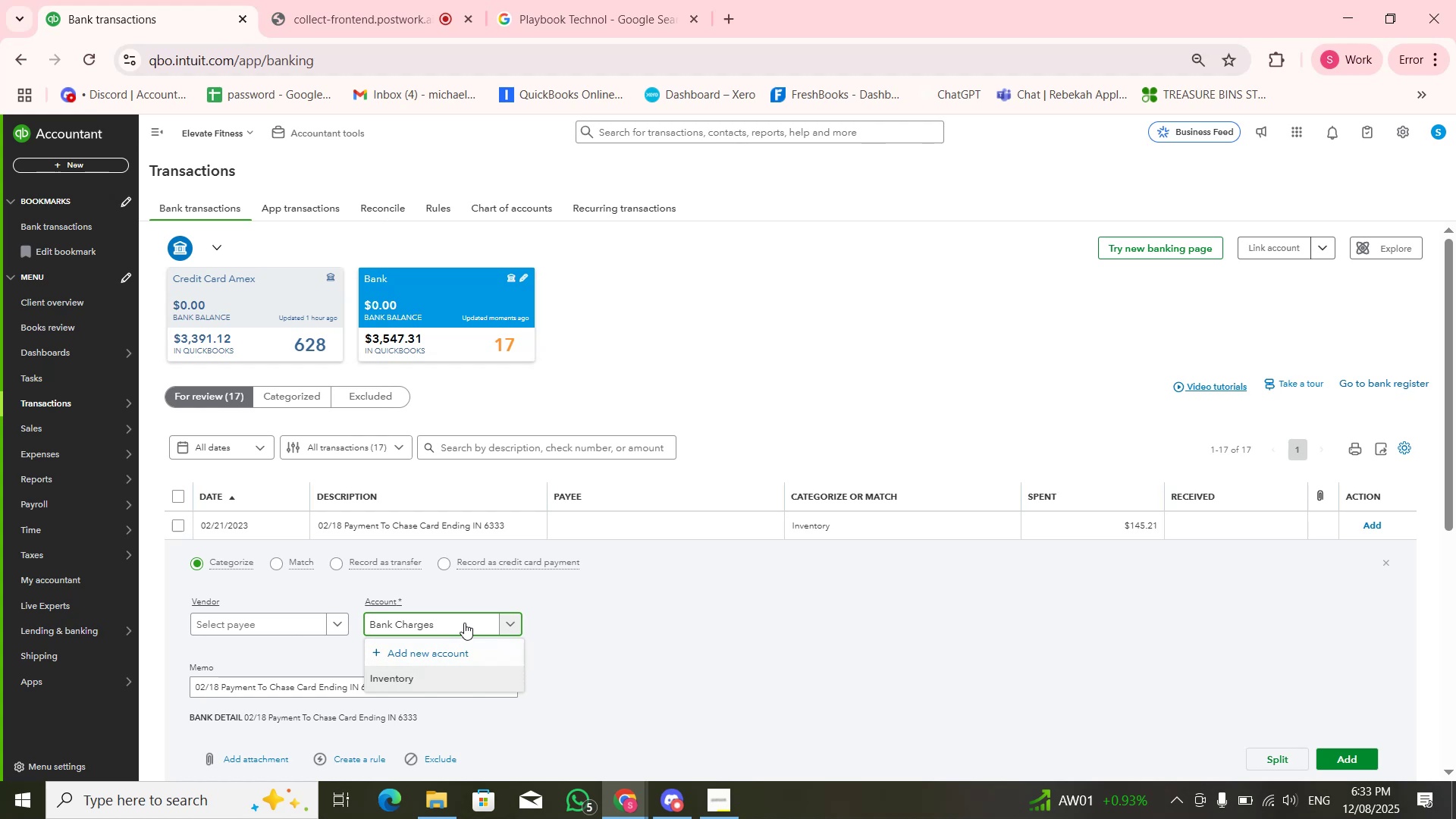 
key(ArrowDown)
 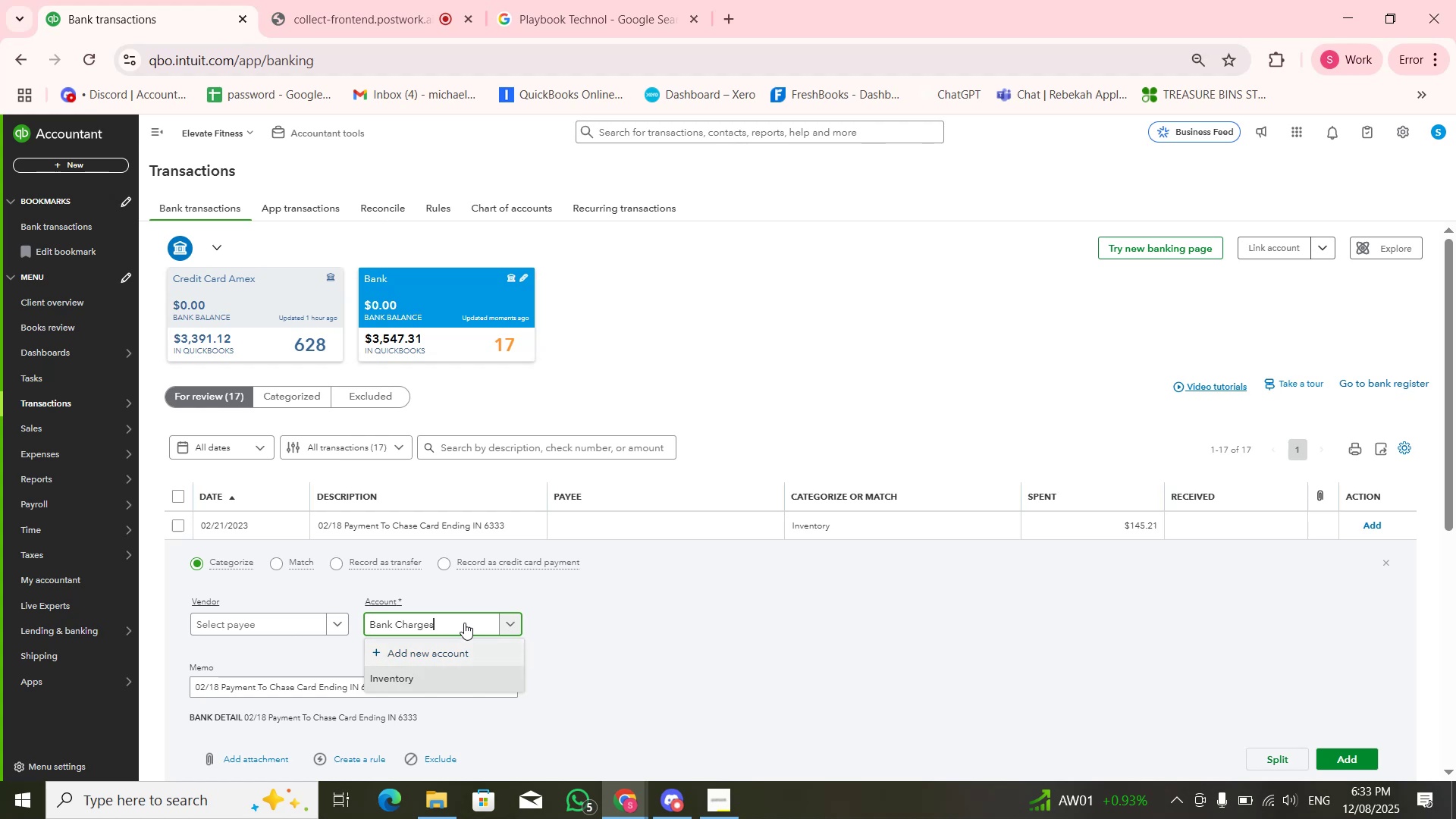 
key(ArrowUp)
 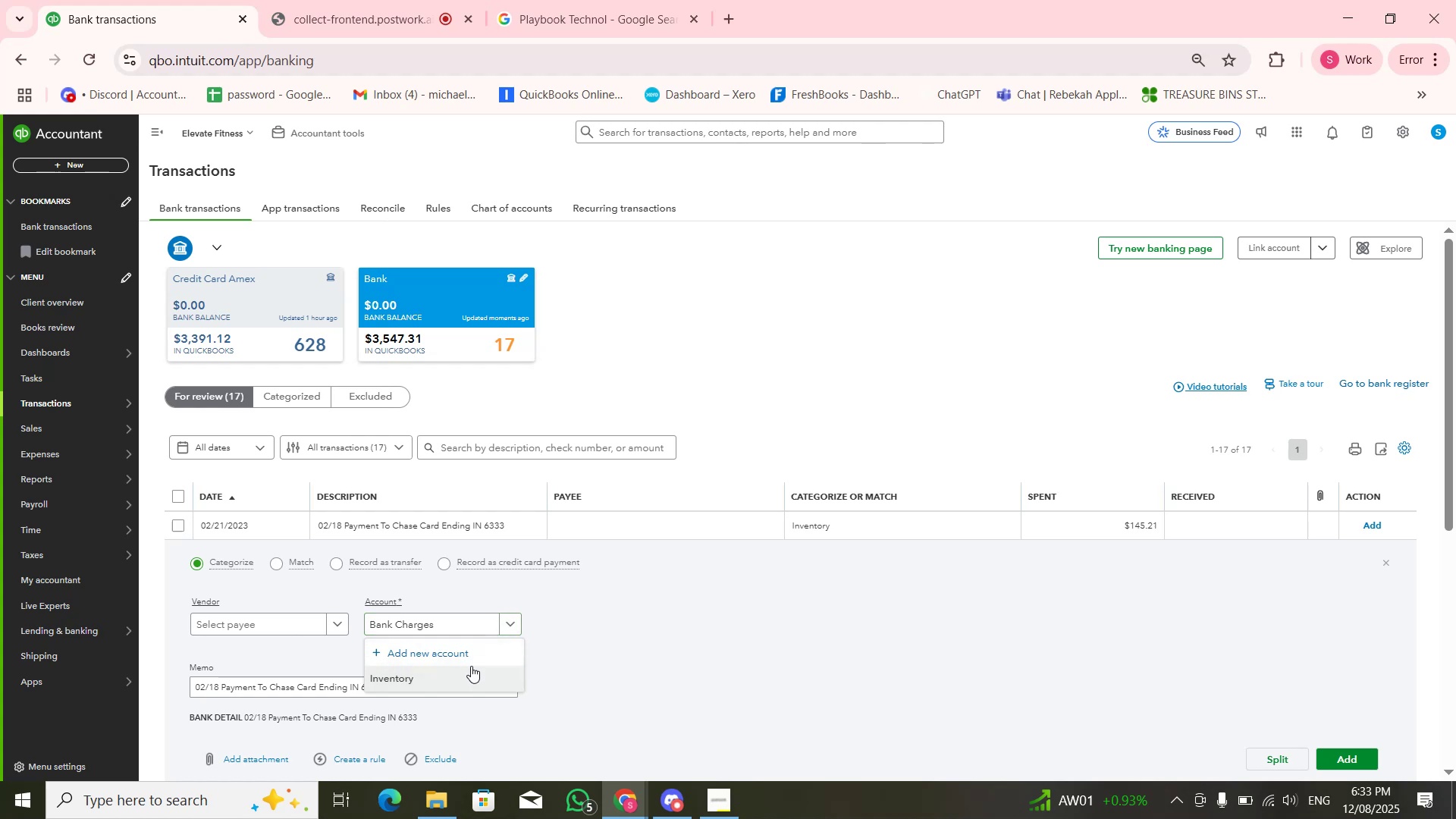 
left_click([482, 648])
 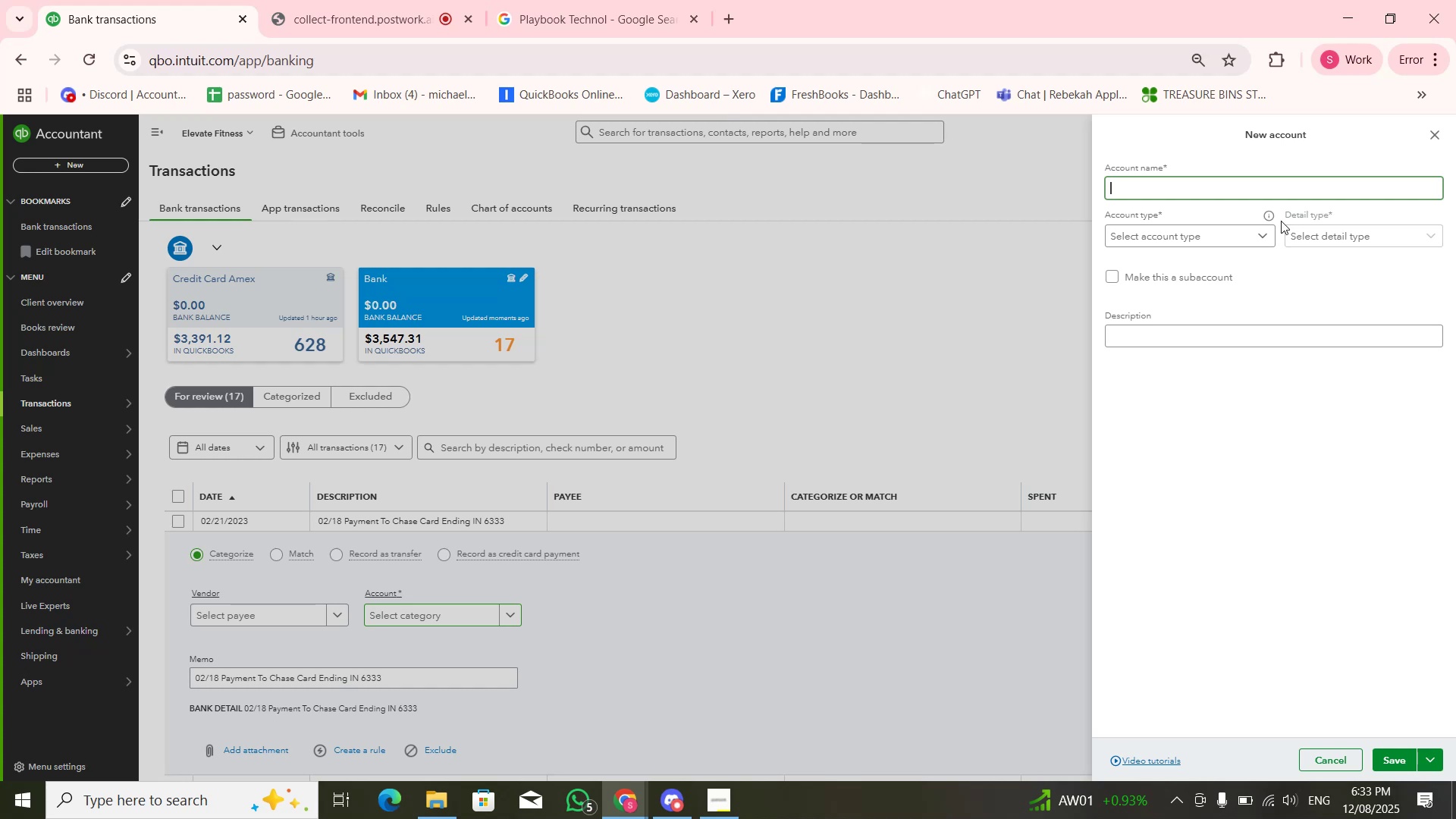 
double_click([1159, 192])
 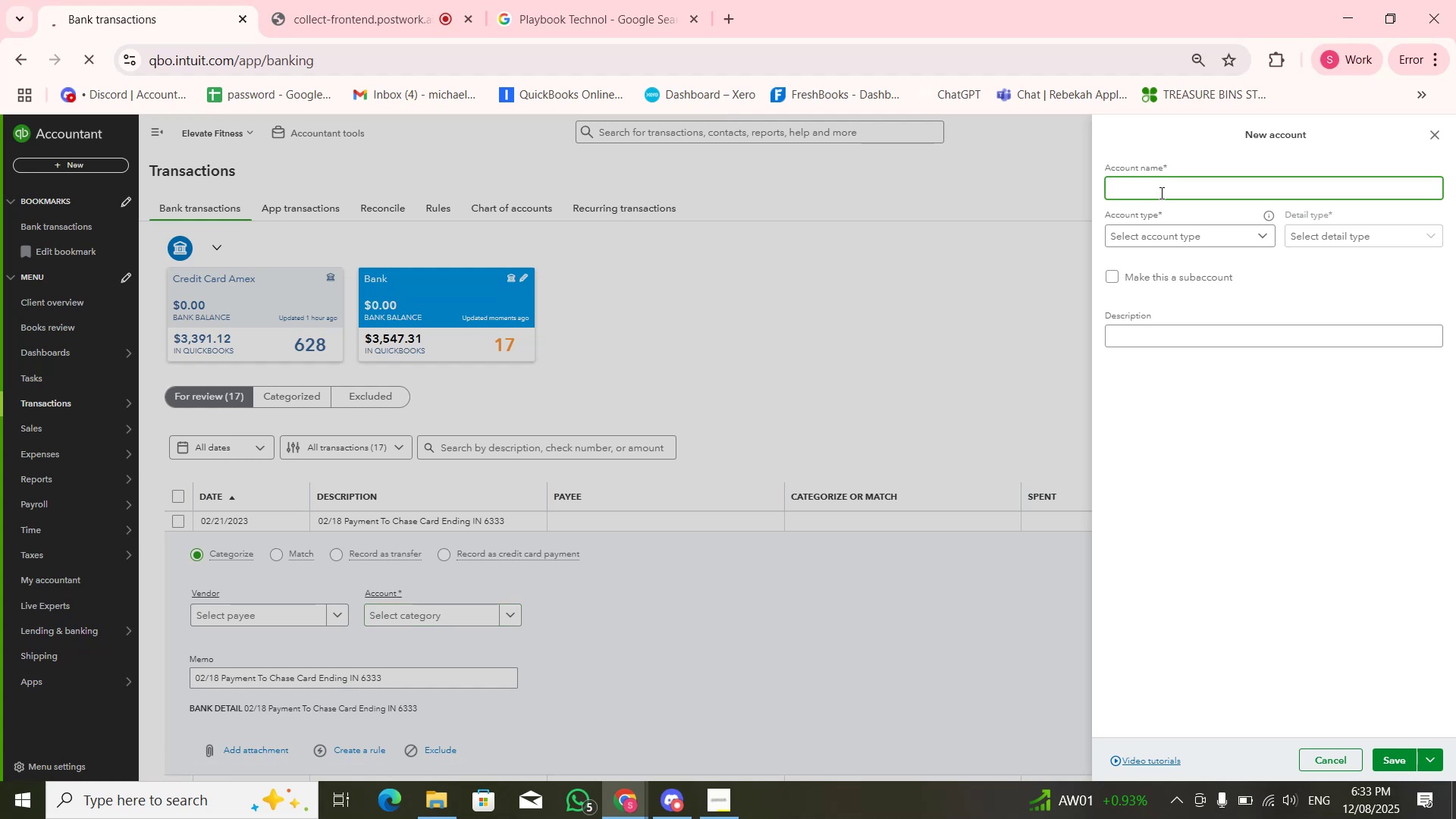 
type(ba)
key(Backspace)
key(Backspace)
 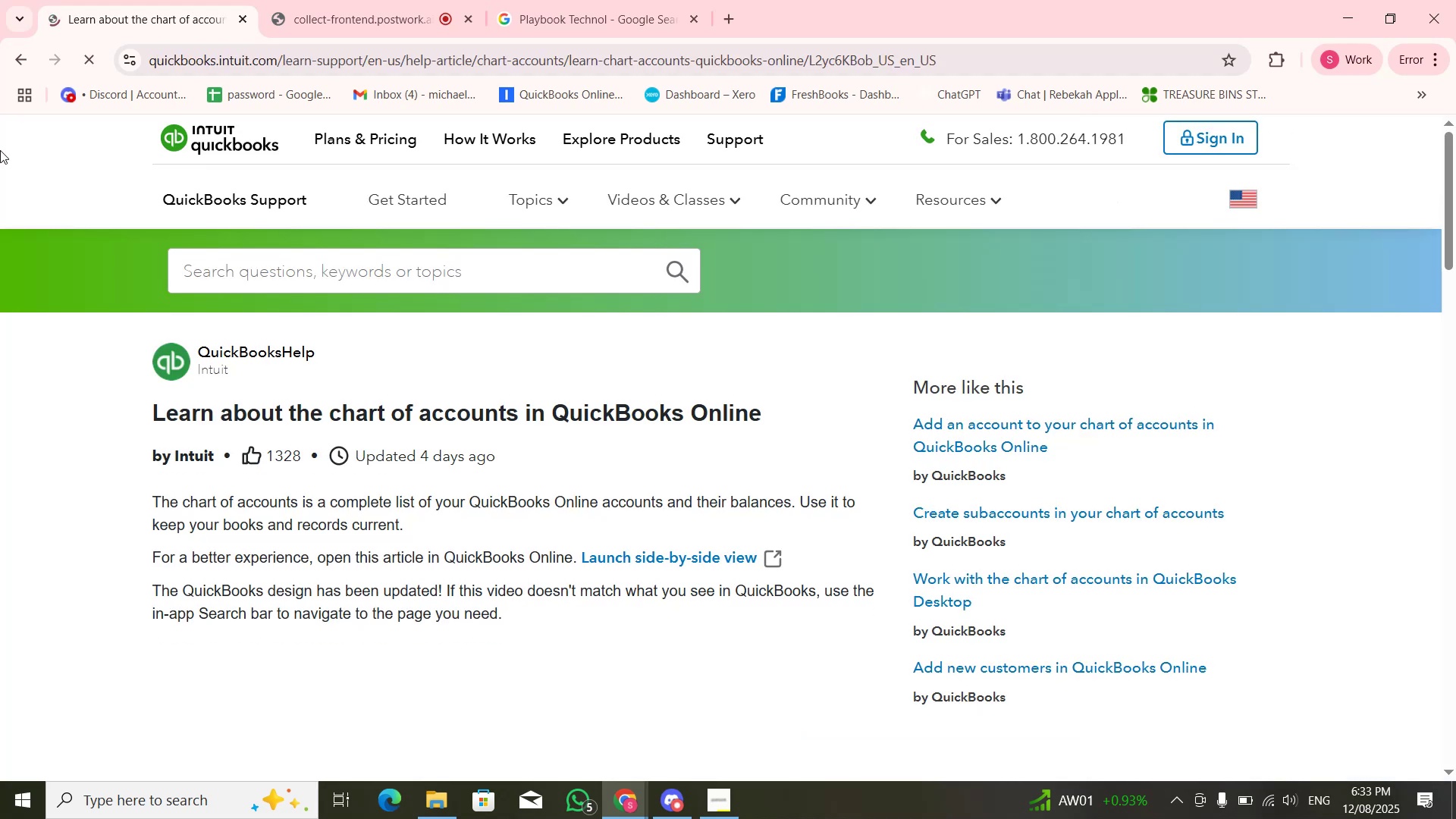 
left_click([16, 64])
 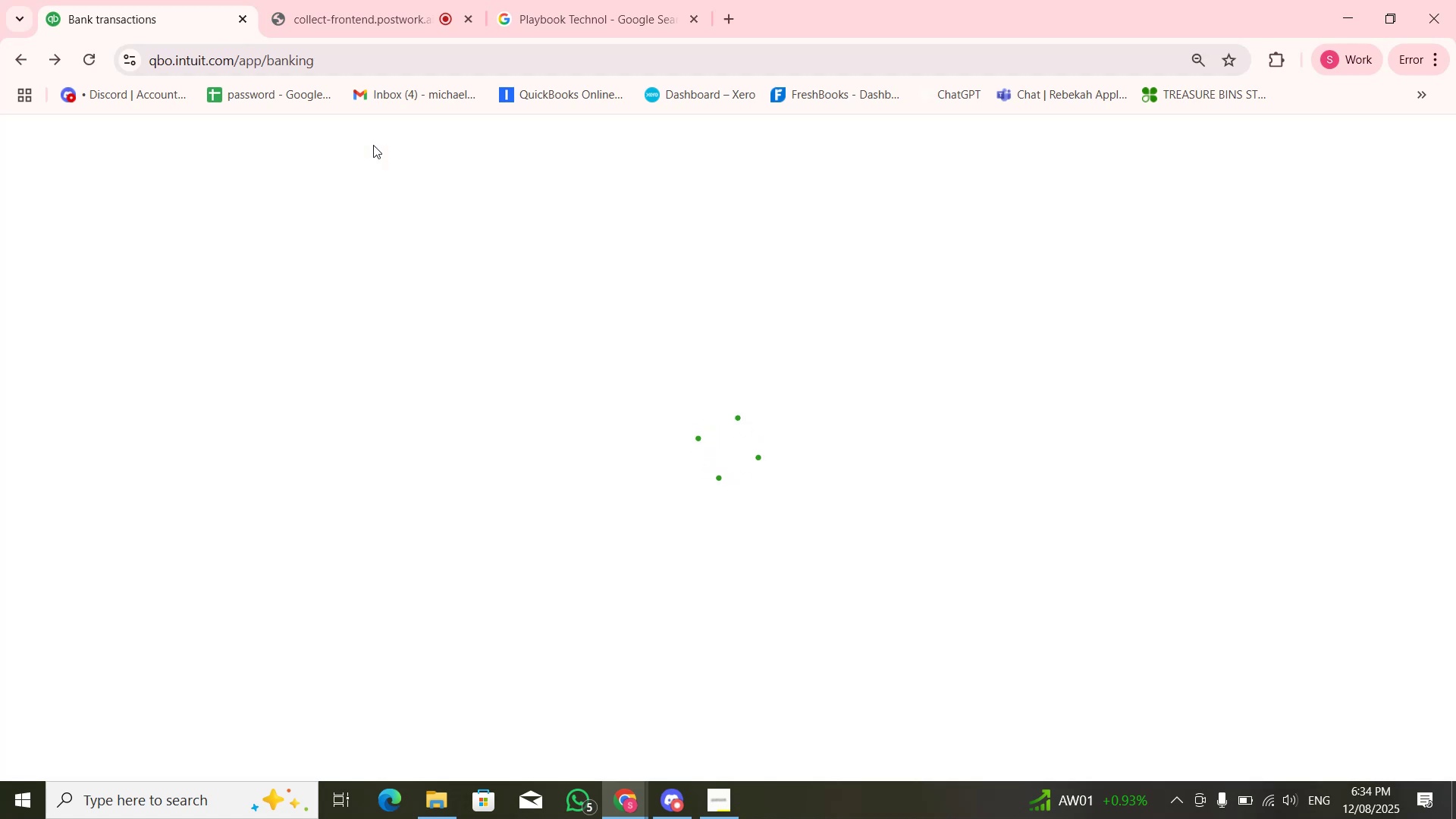 
wait(19.41)
 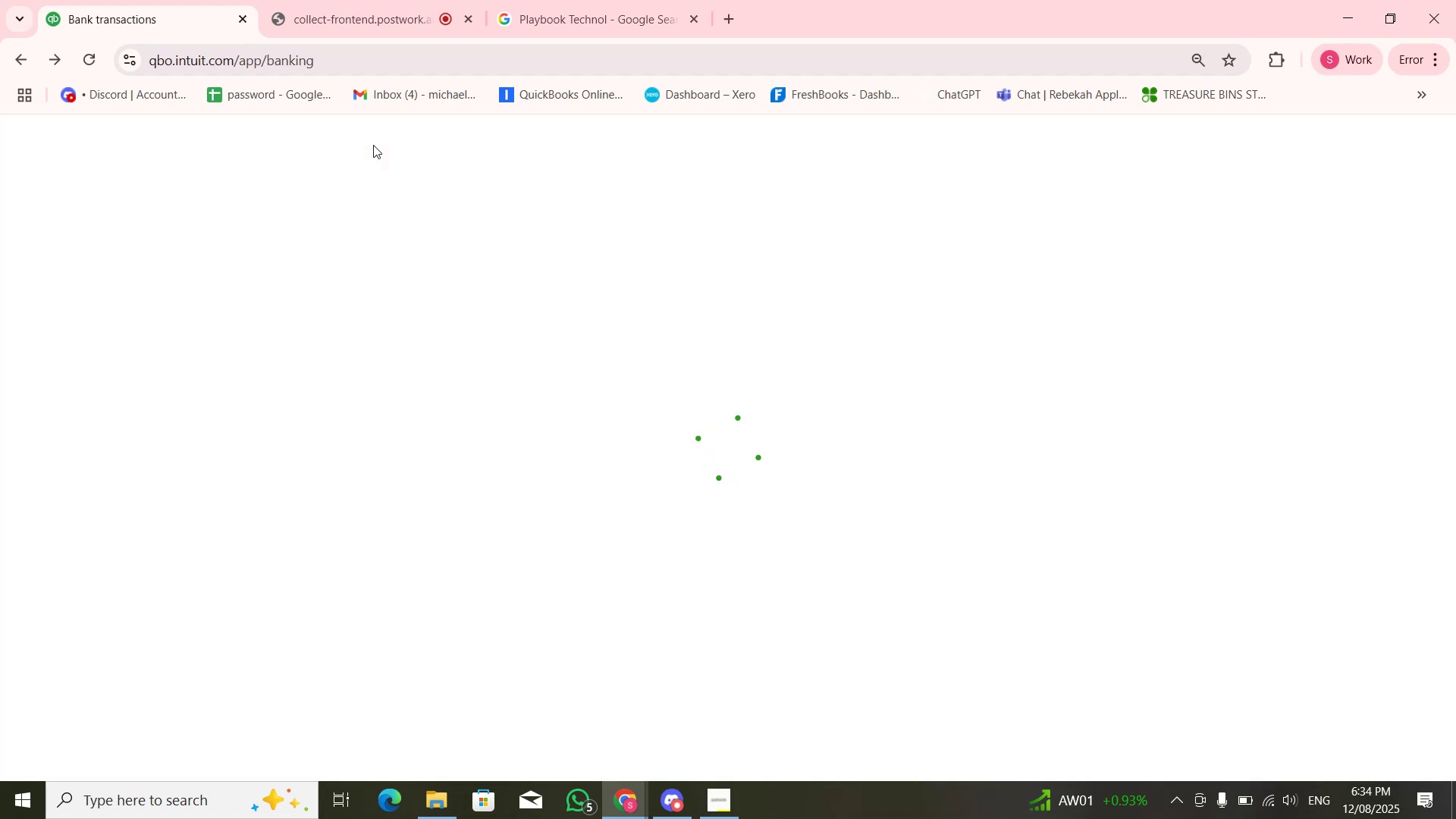 
left_click([422, 537])
 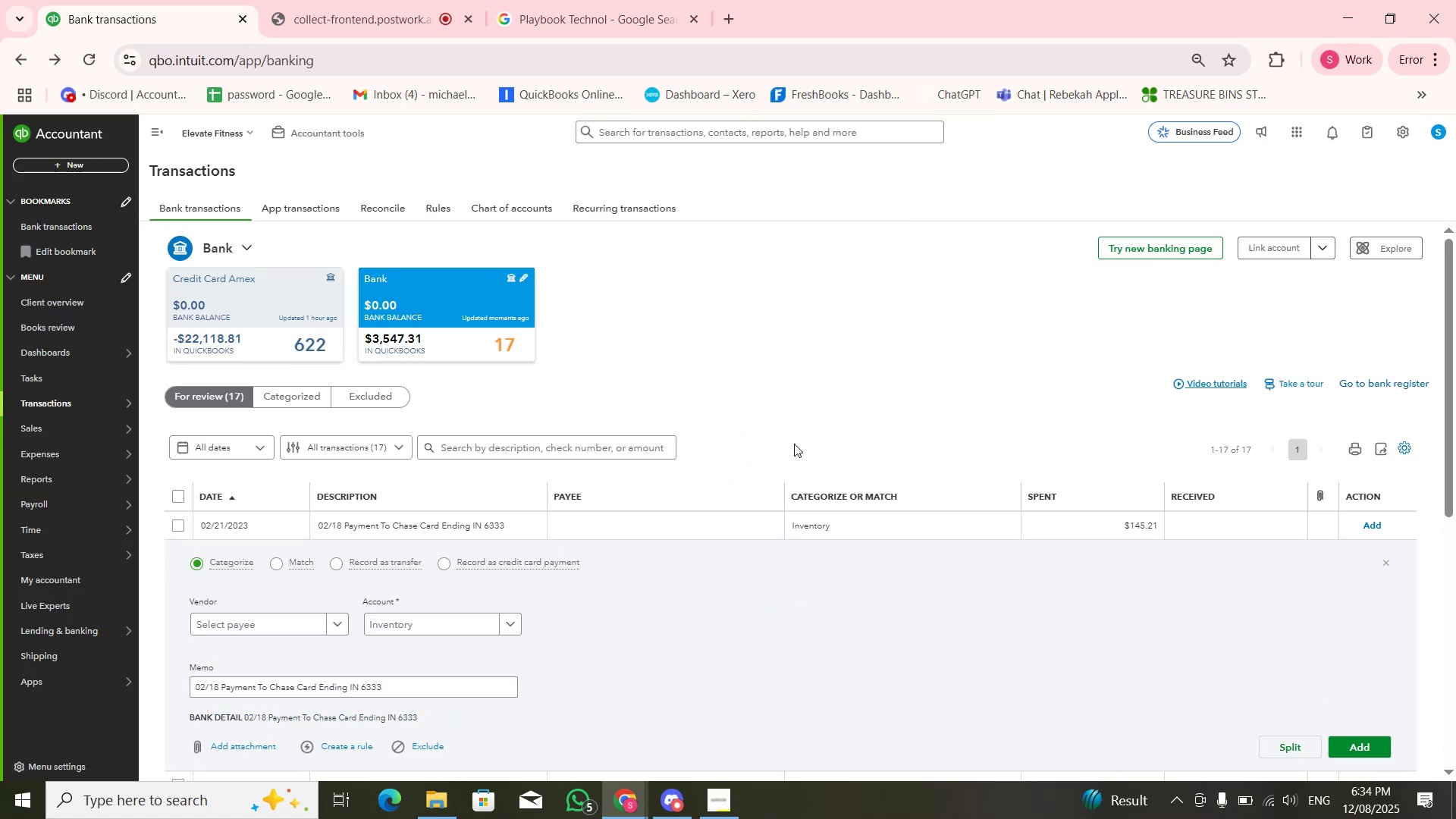 
left_click([439, 634])
 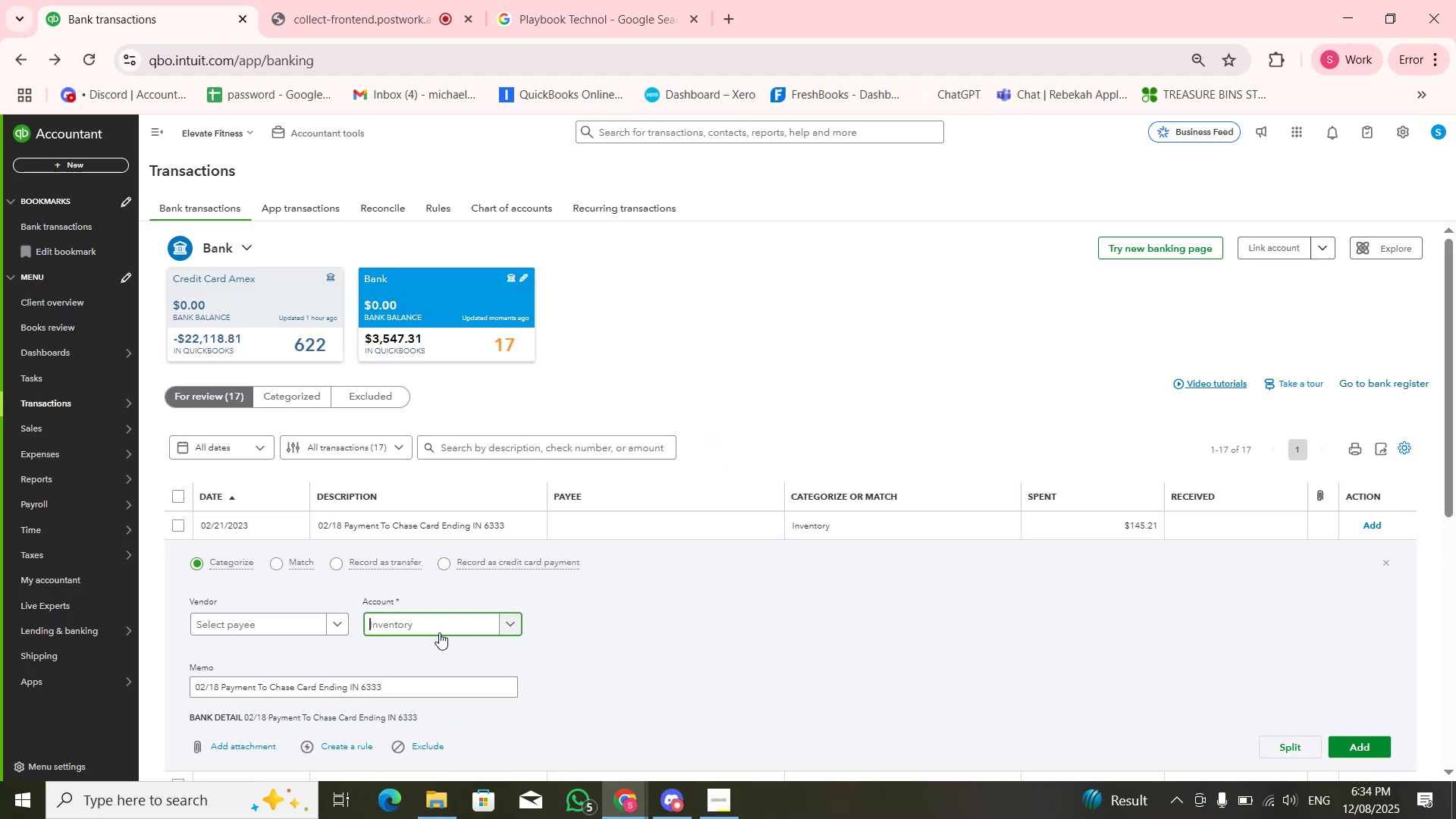 
type(Bank C)
 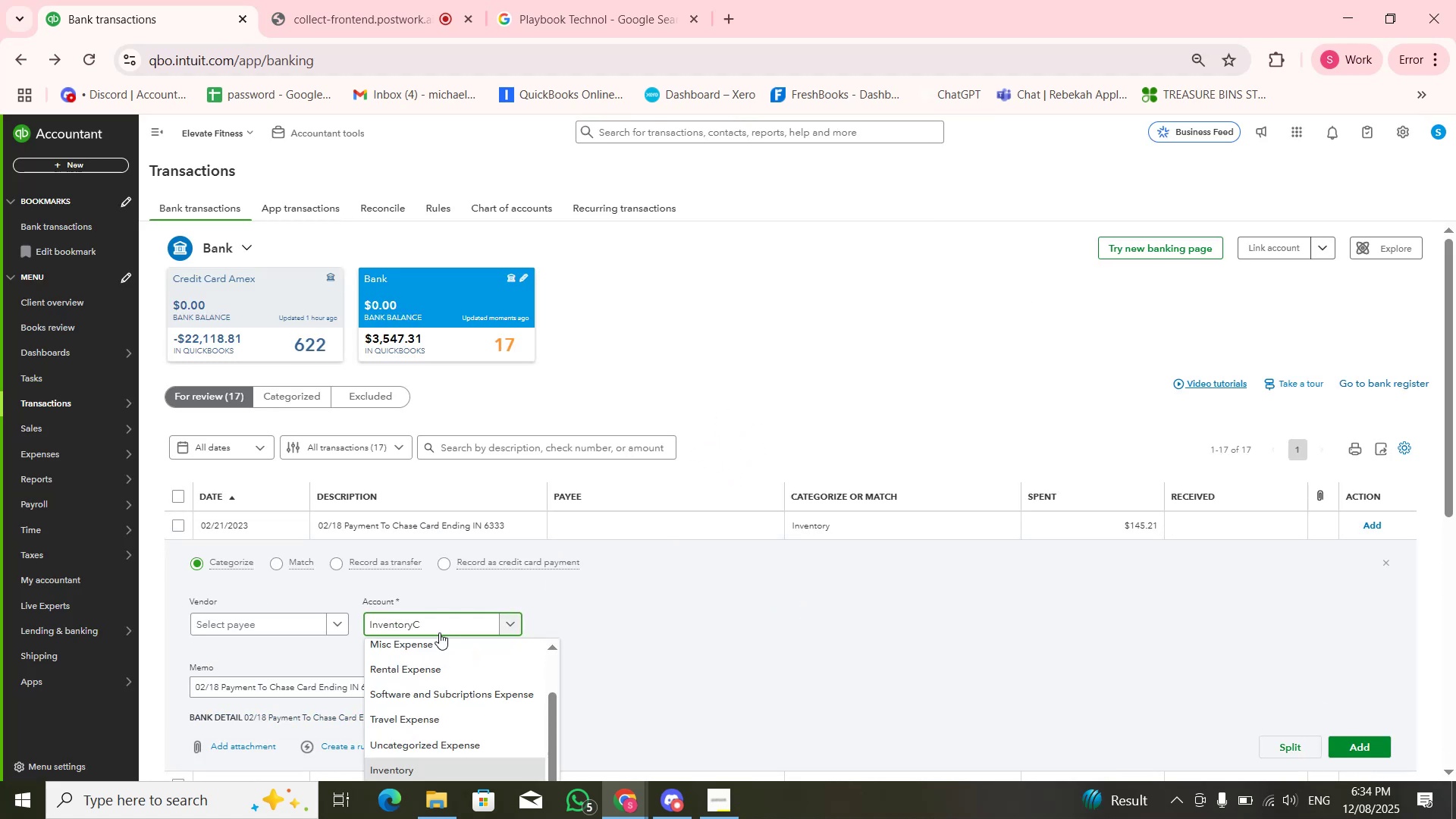 
key(Control+A)
 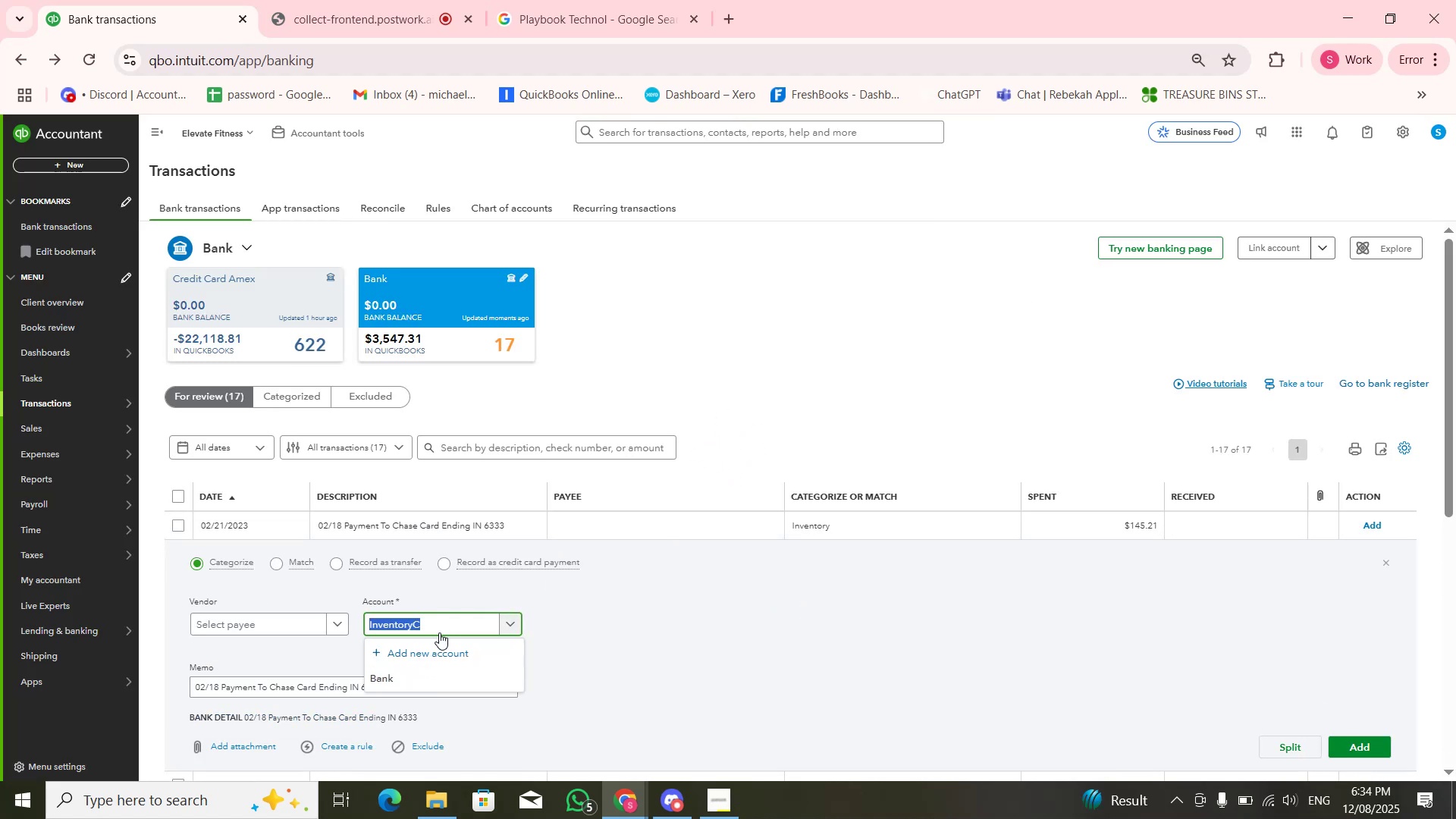 
type(Bank c)
key(Backspace)
type(Char)
key(Backspace)
key(Backspace)
type(arges)
 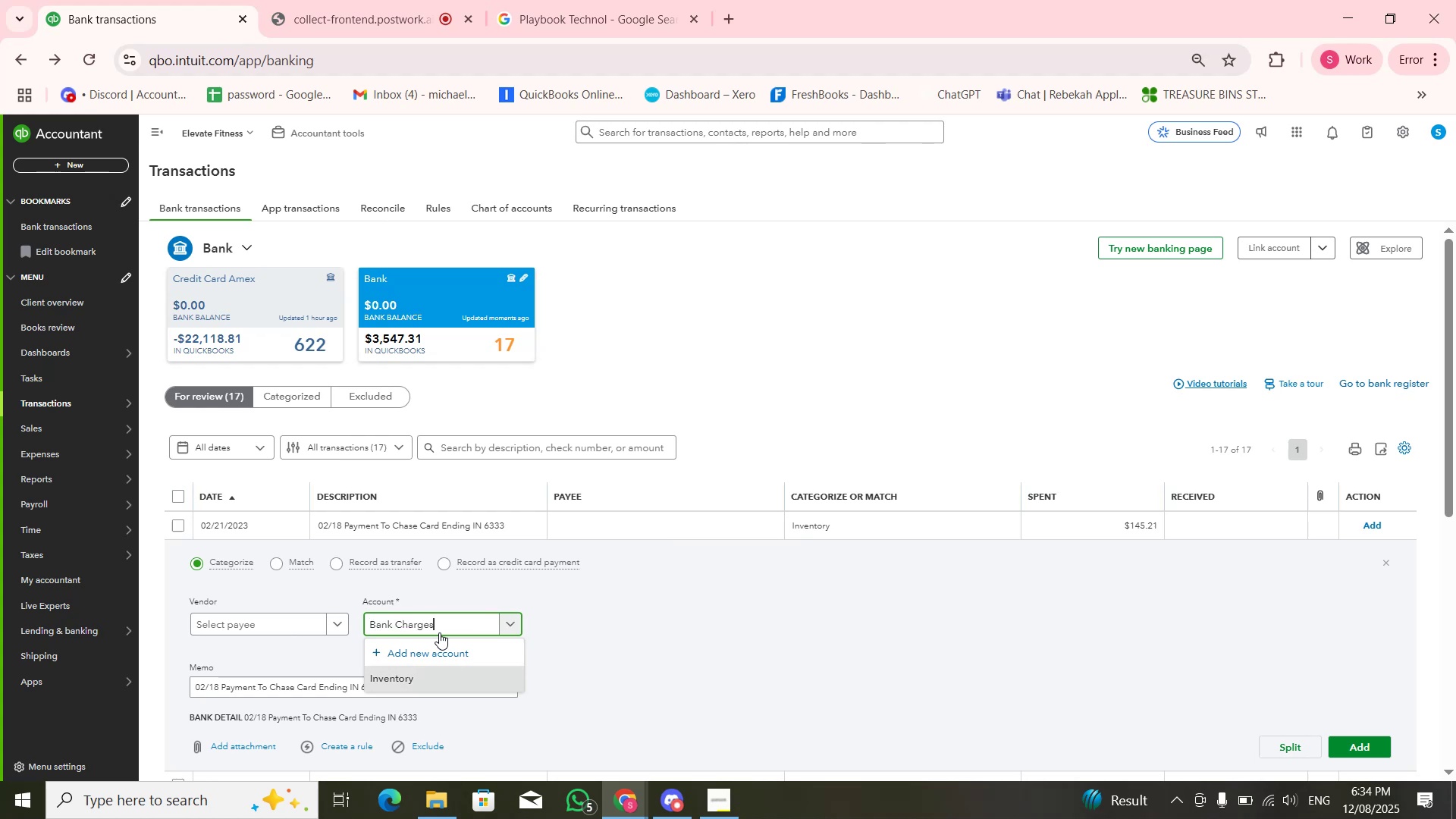 
 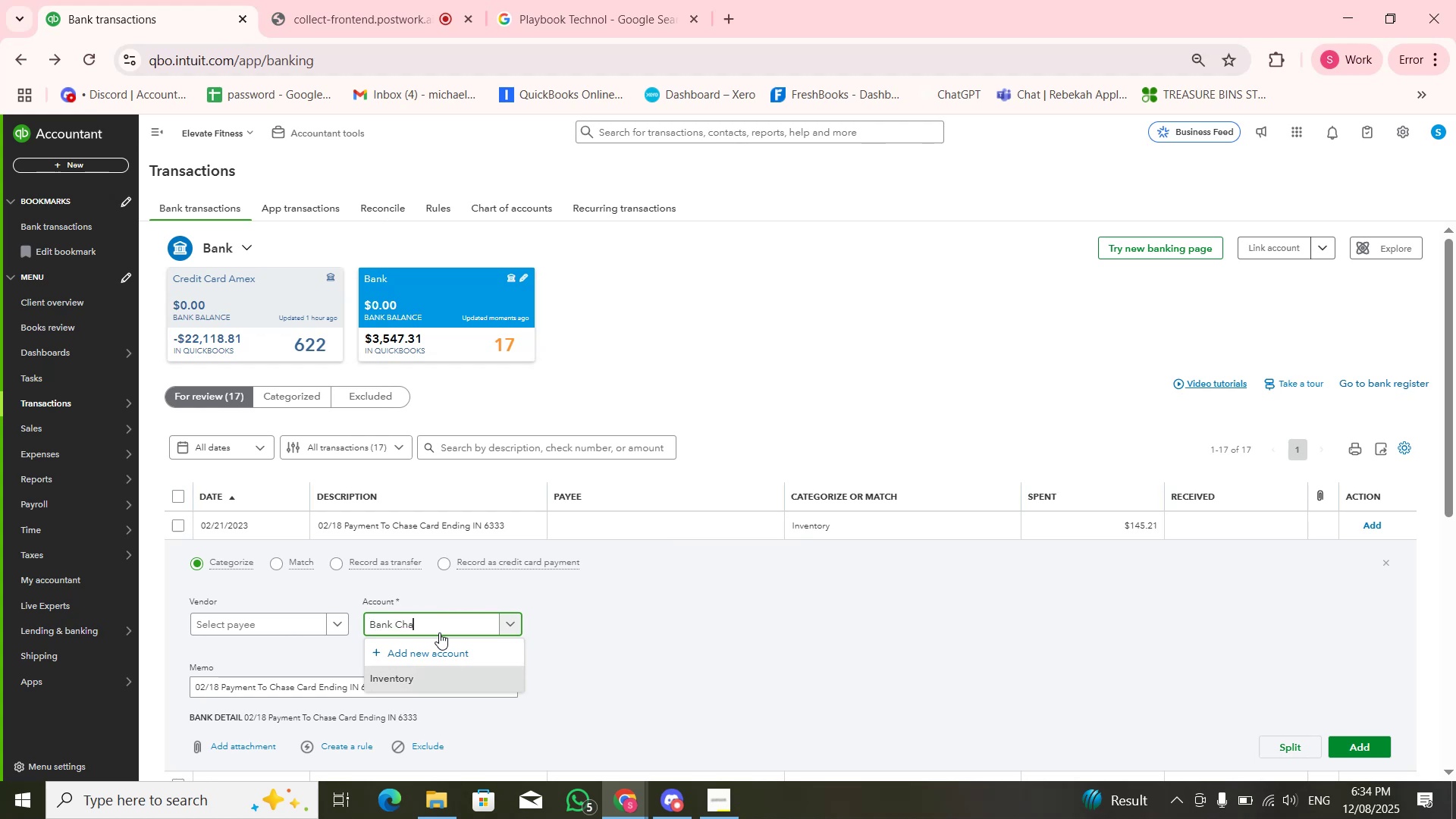 
key(ArrowDown)
 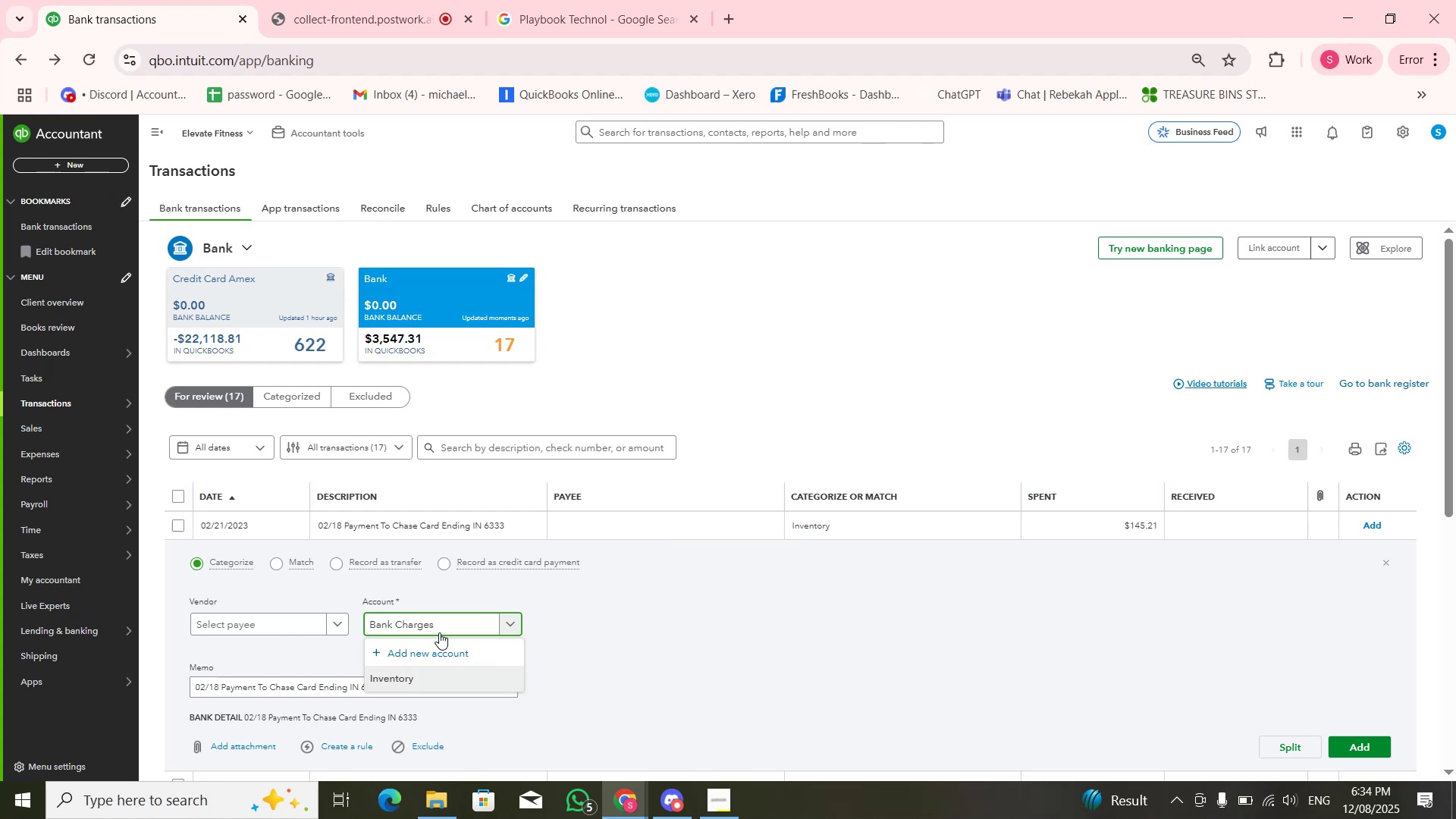 
key(ArrowDown)
 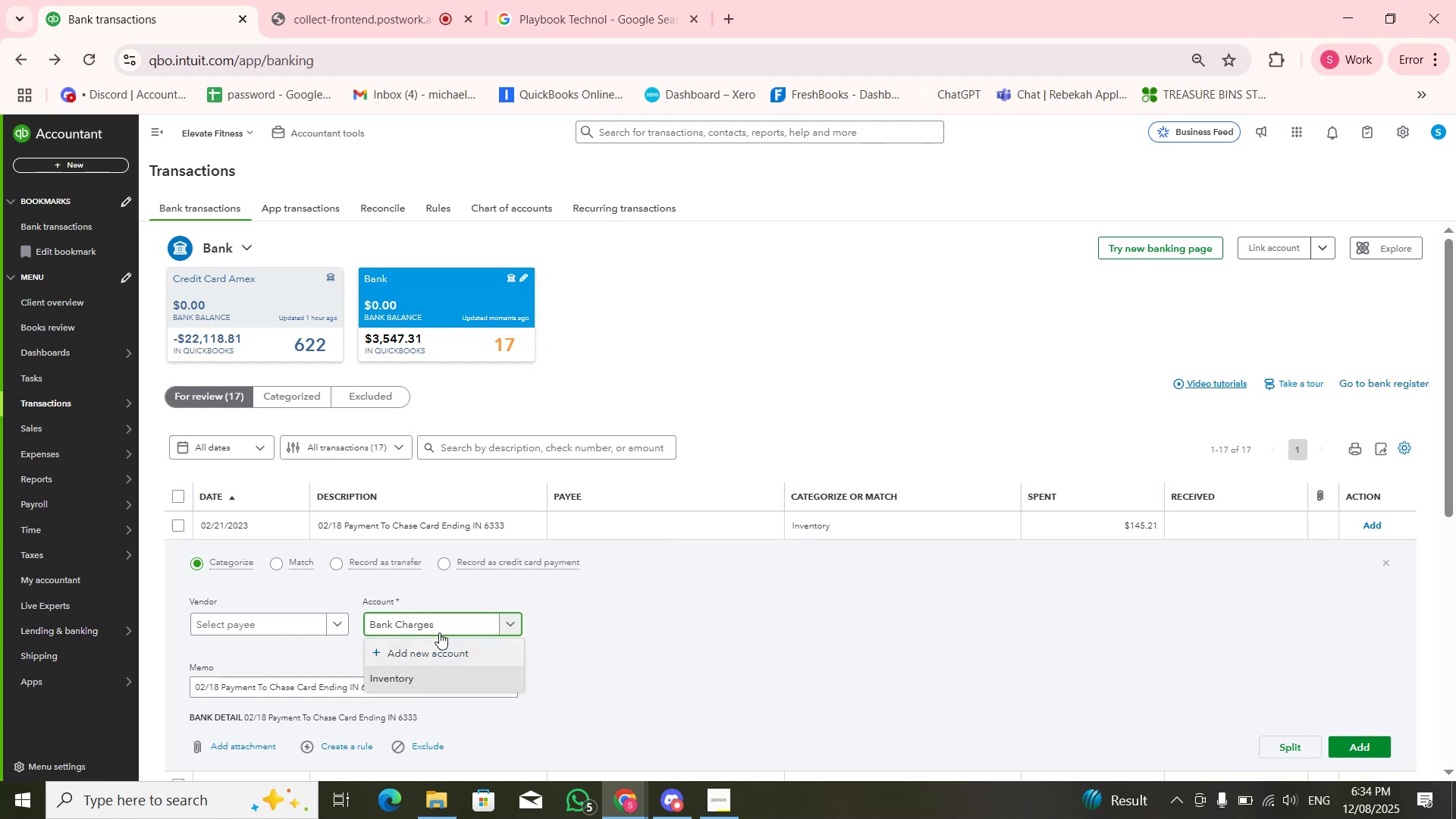 
key(Enter)
 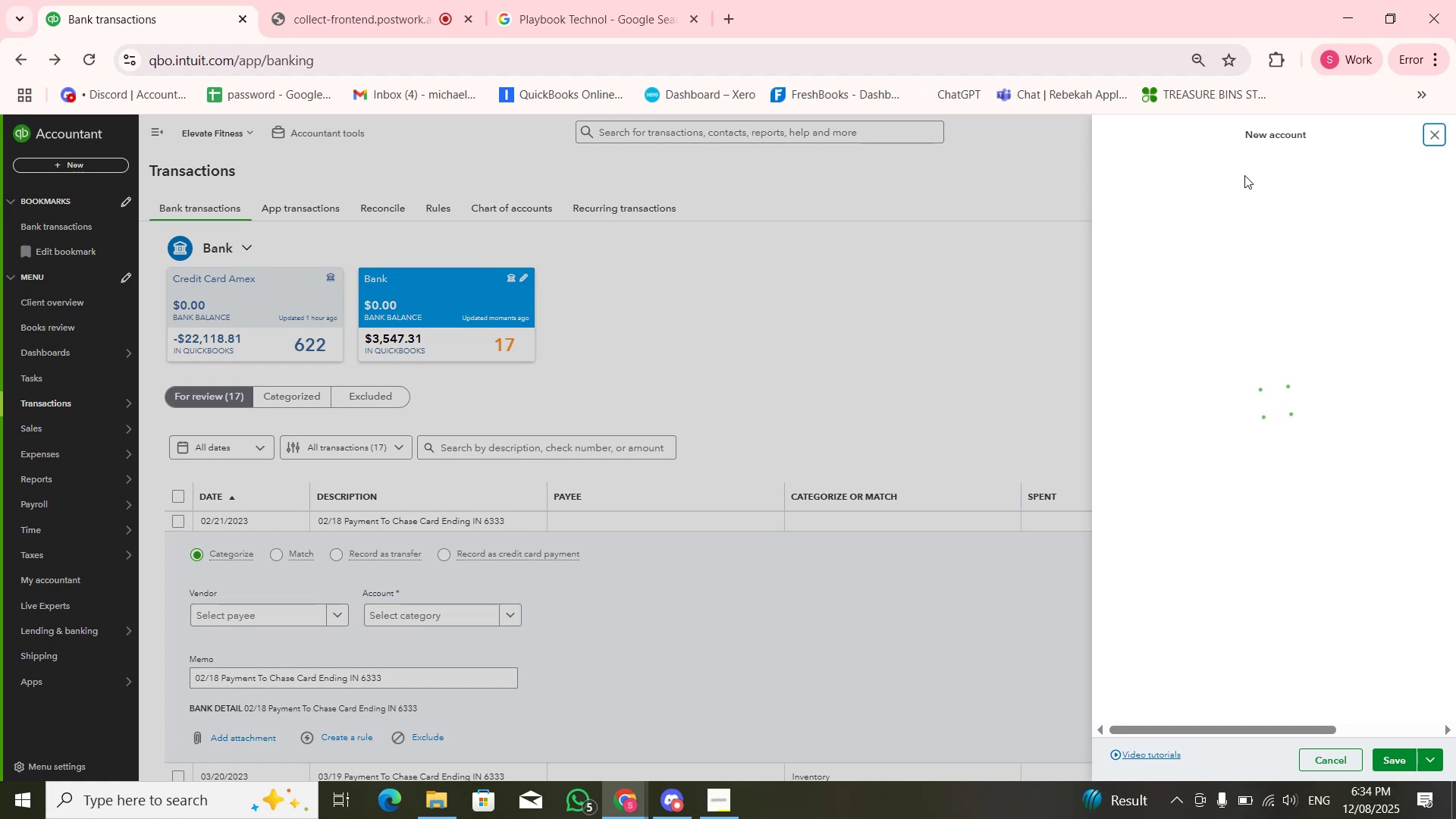 
left_click([1233, 193])
 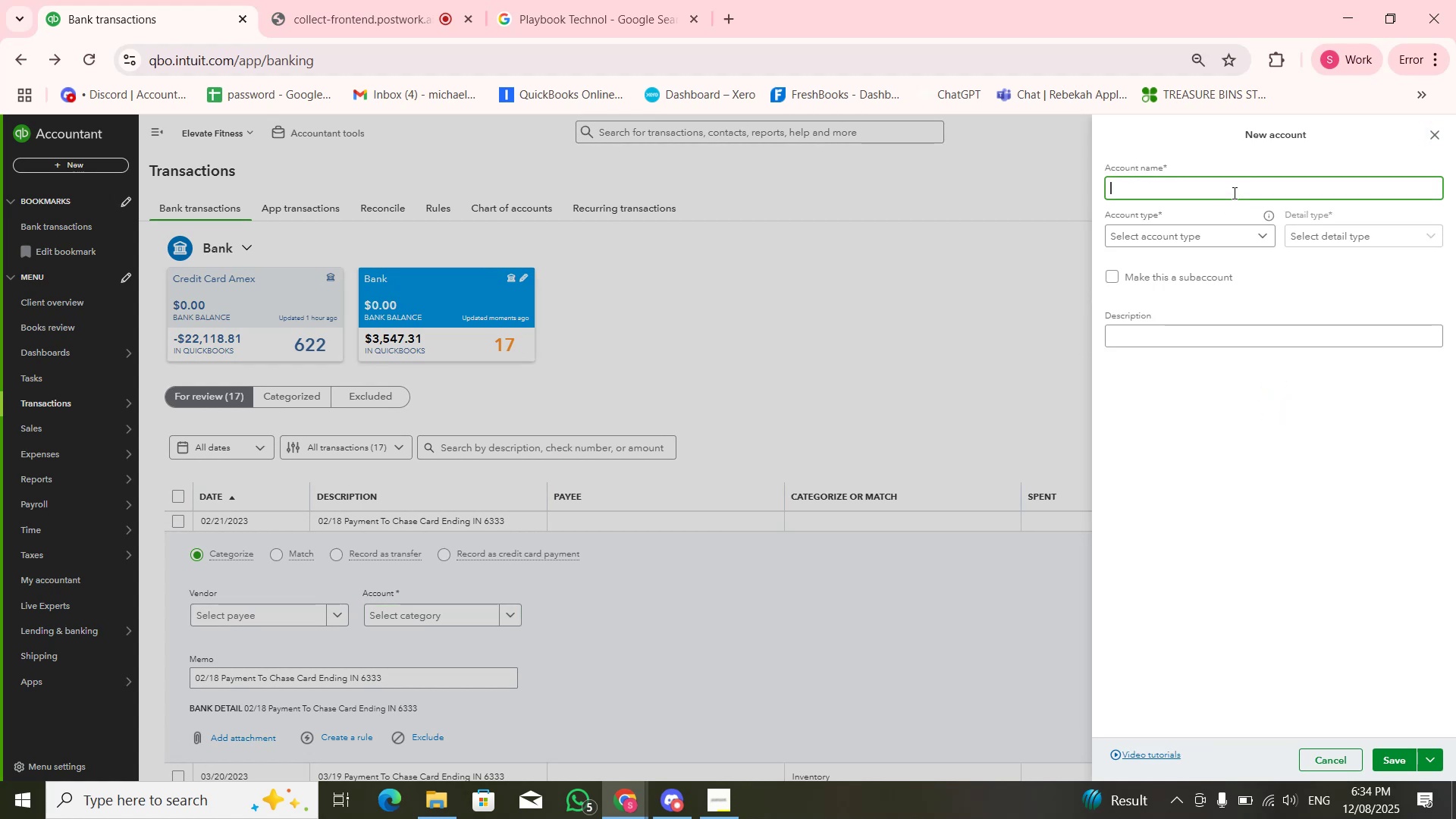 
type(Bank Charges)
key(Tab)
 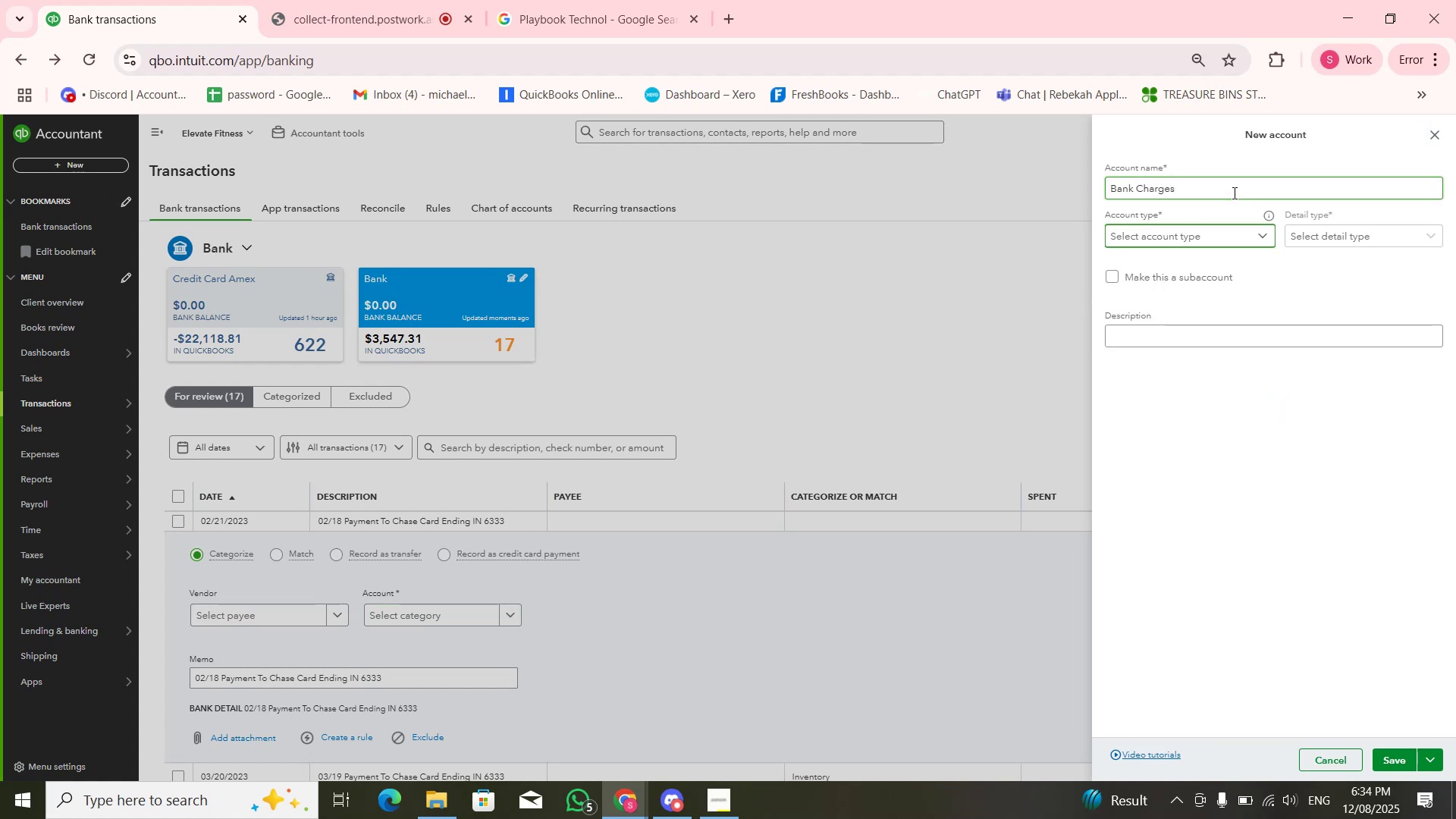 
key(ArrowDown)
 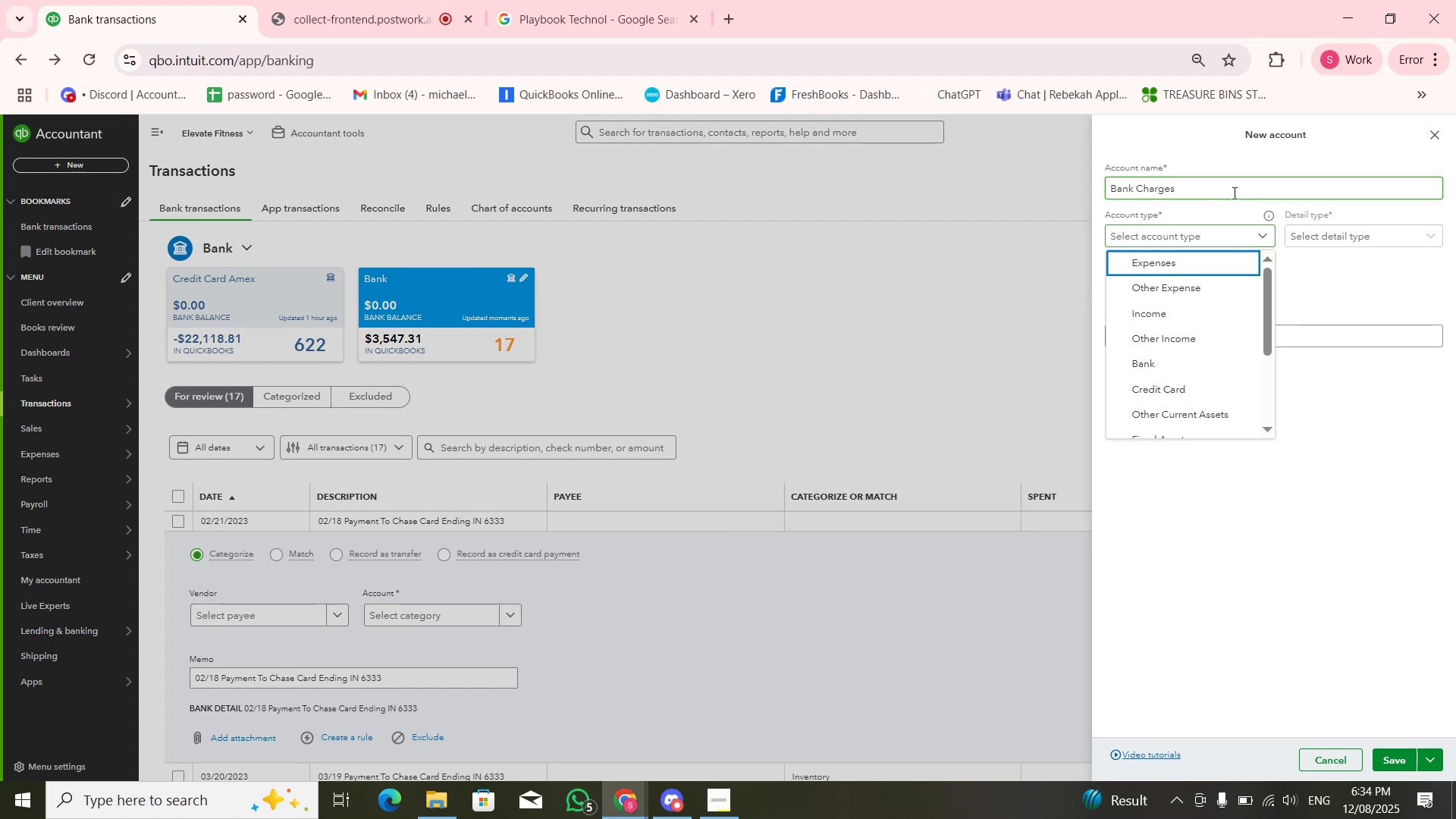 
key(ArrowDown)
 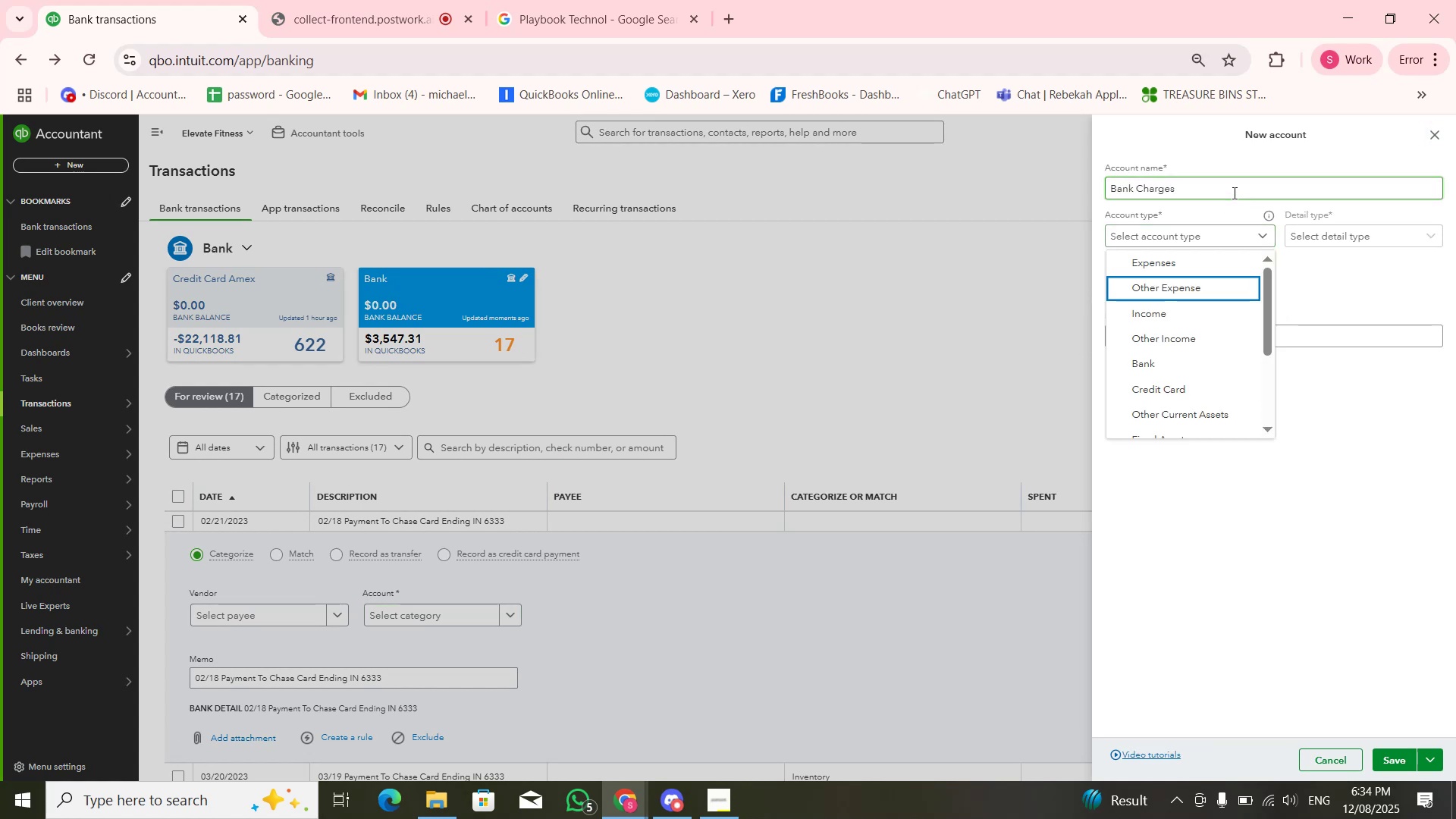 
key(ArrowDown)
 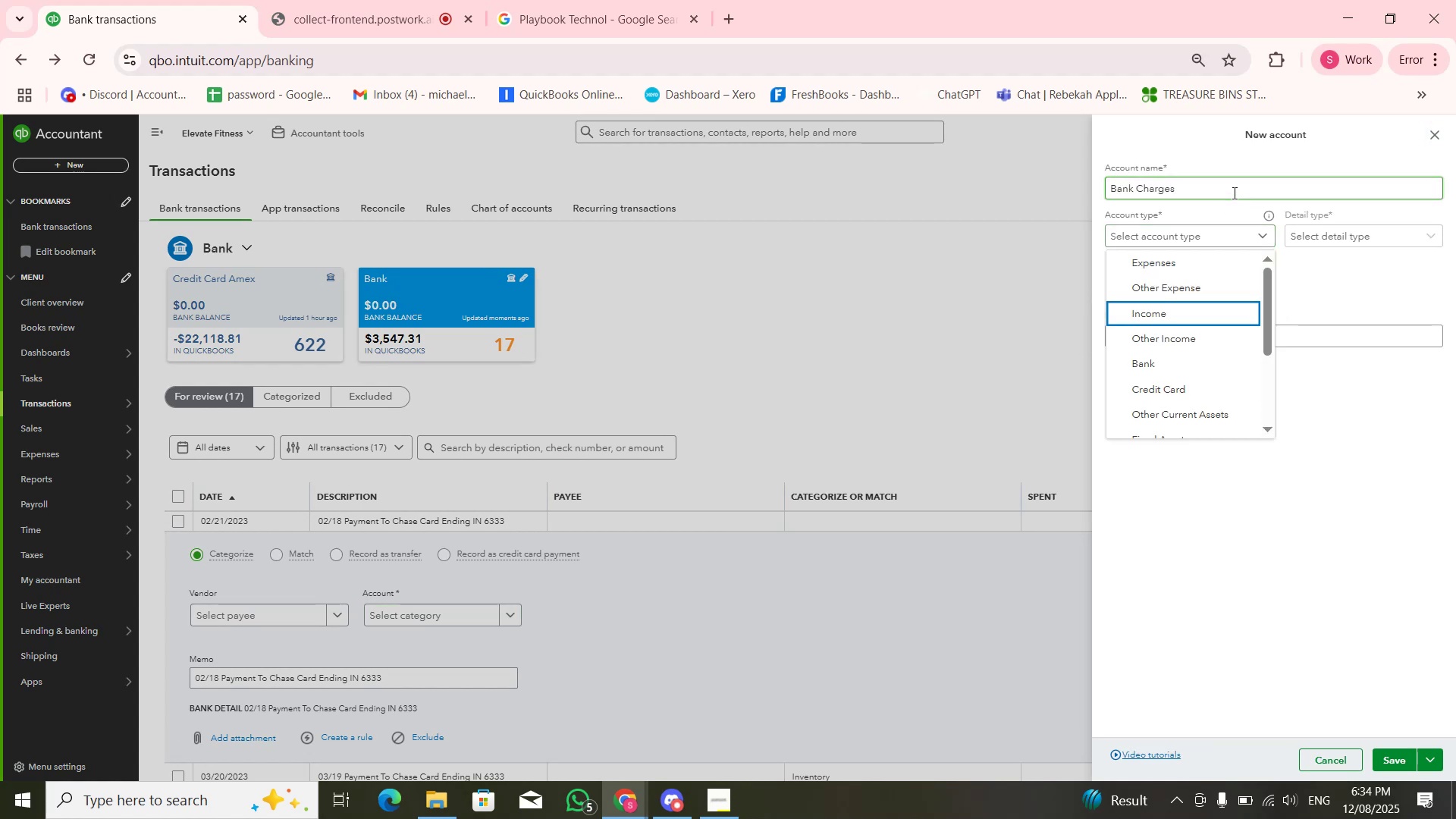 
key(ArrowUp)
 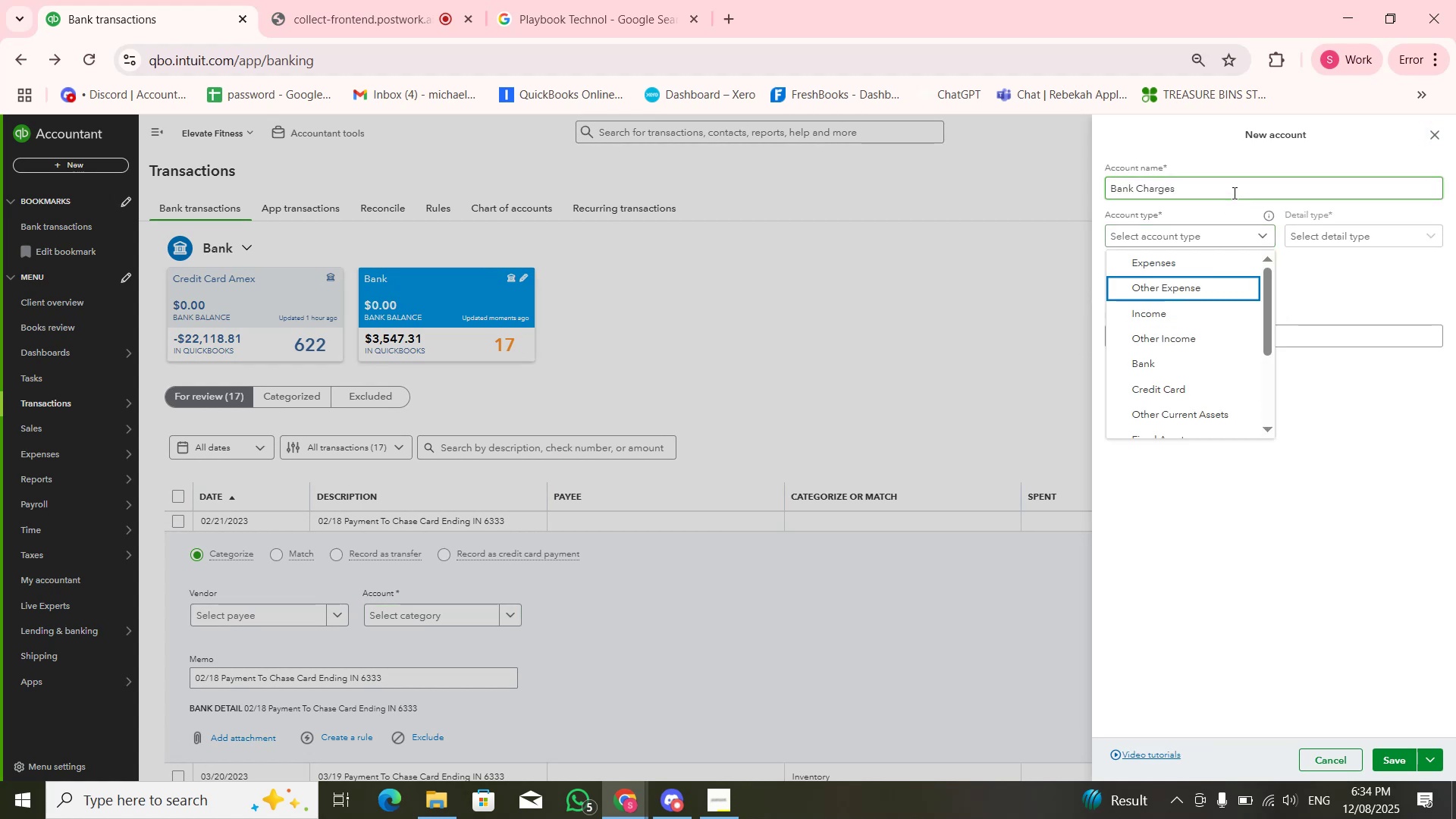 
key(ArrowUp)
 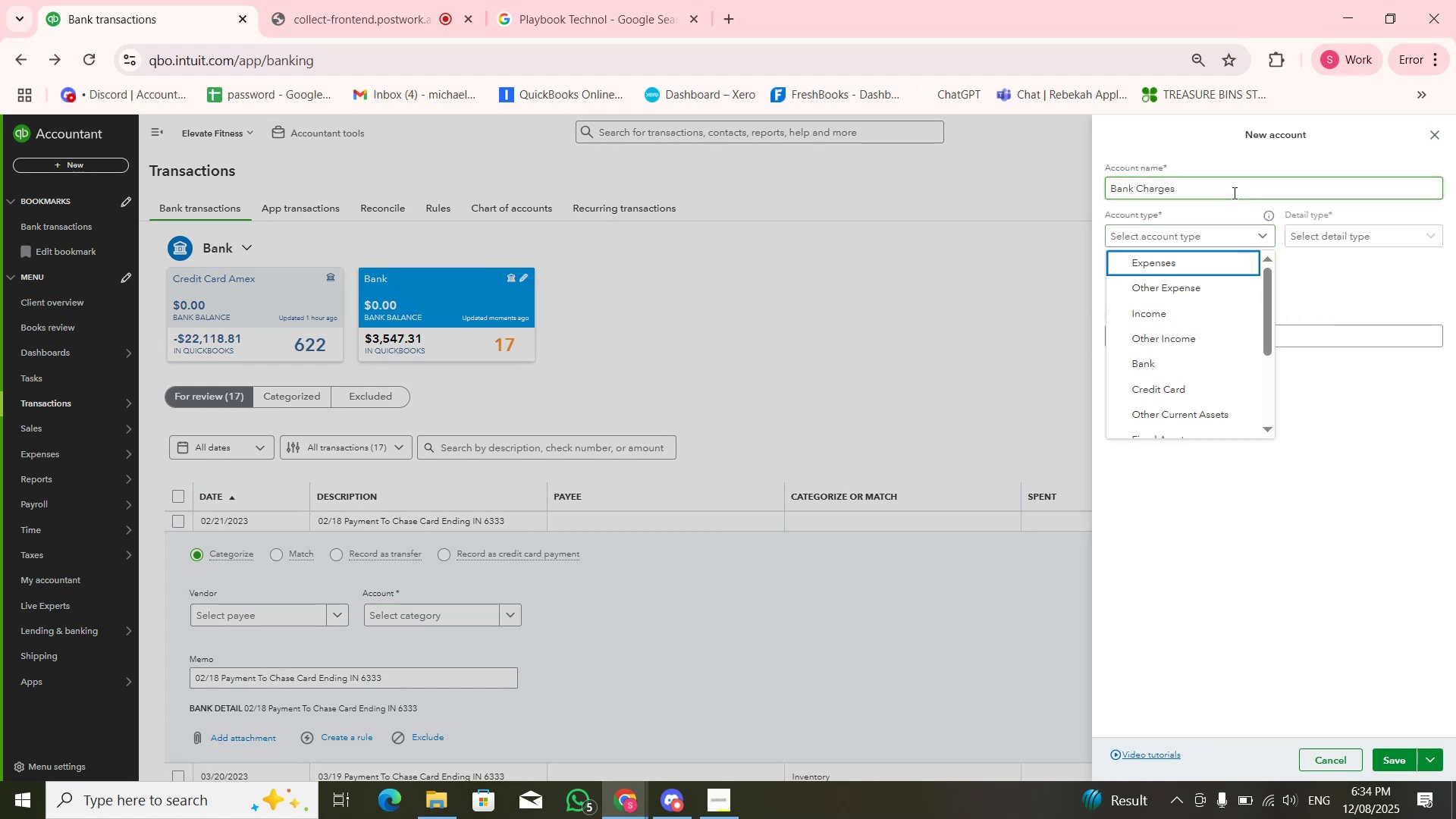 
key(ArrowDown)
 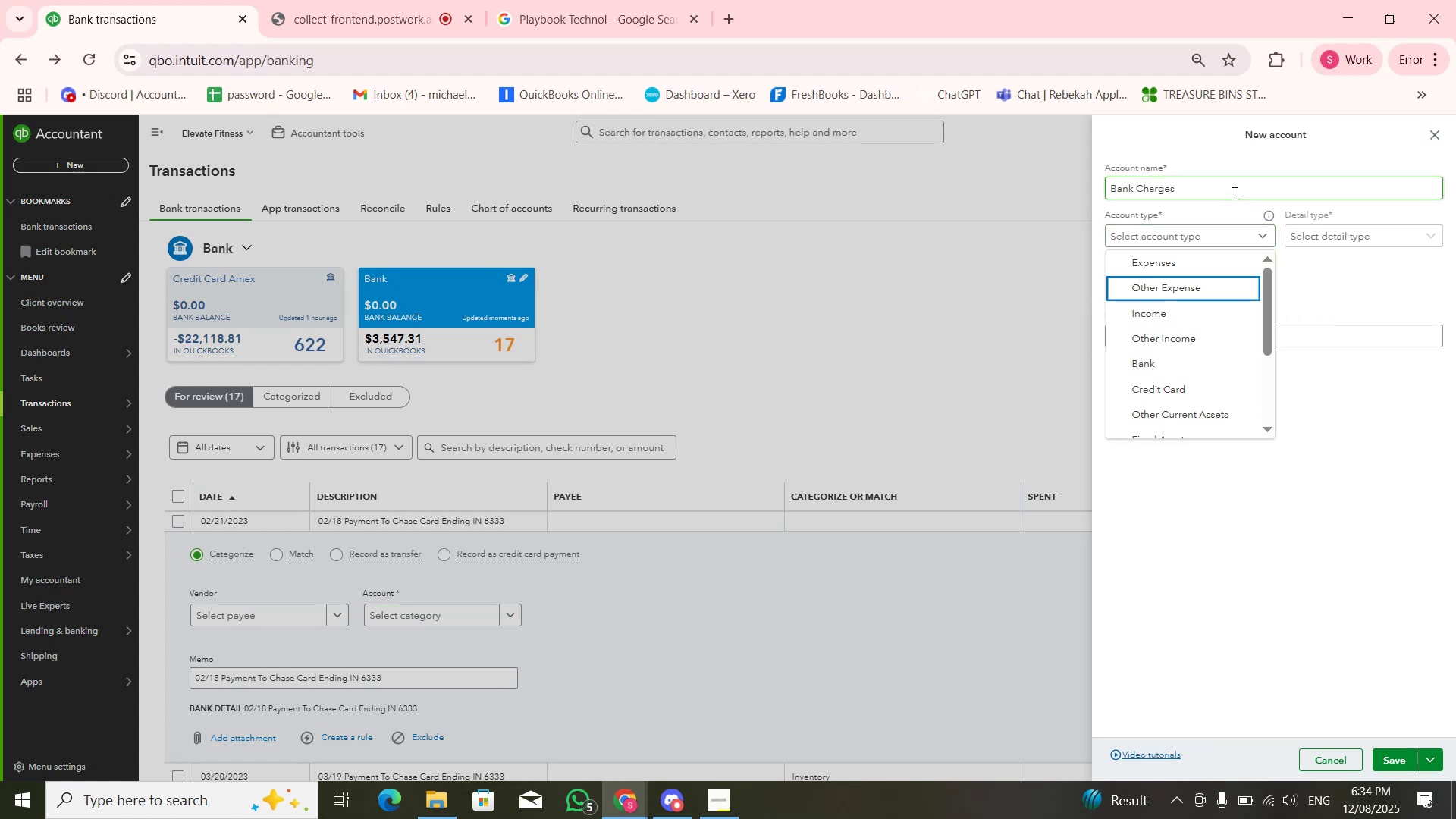 
key(ArrowDown)
 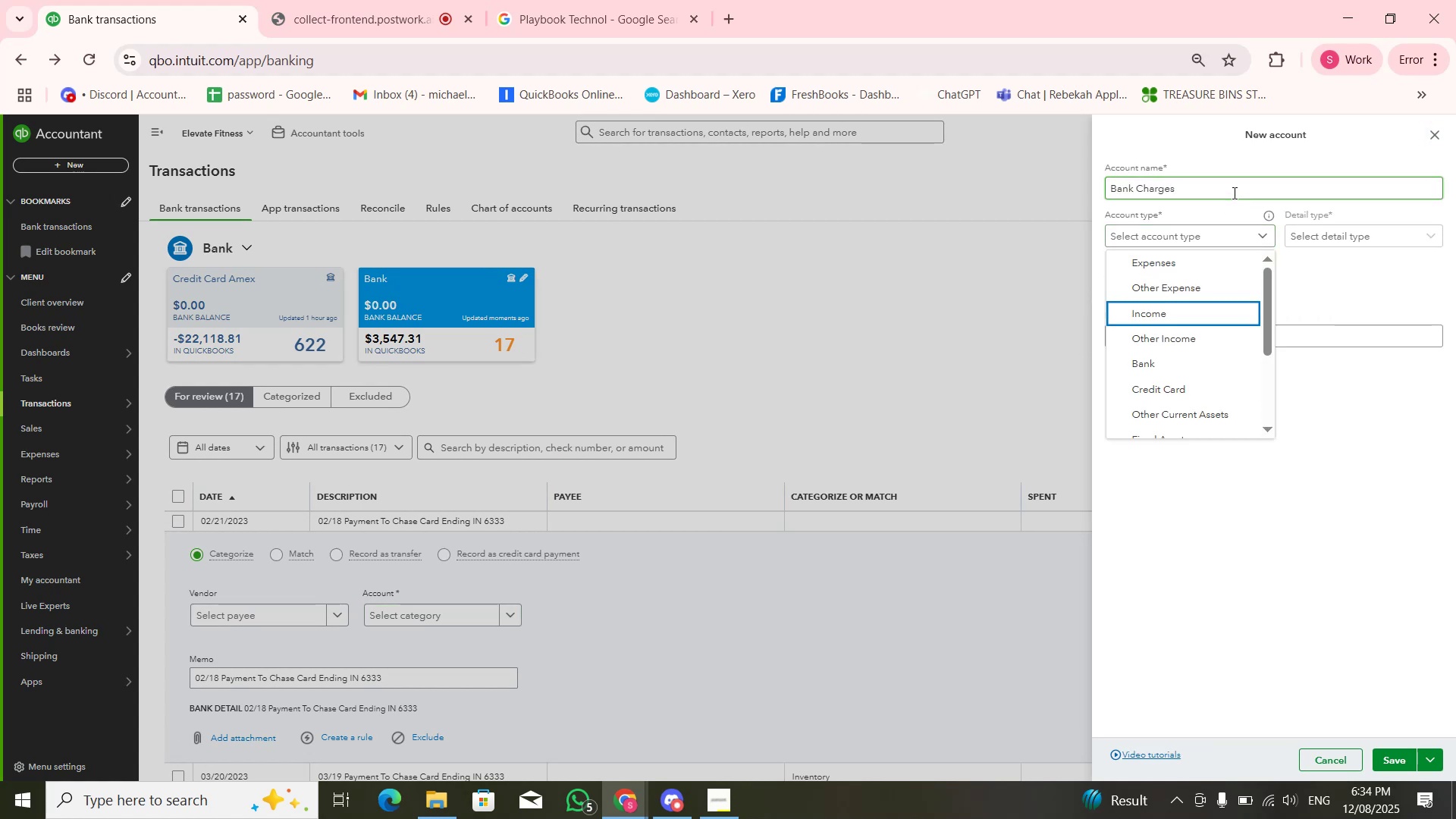 
key(ArrowDown)
 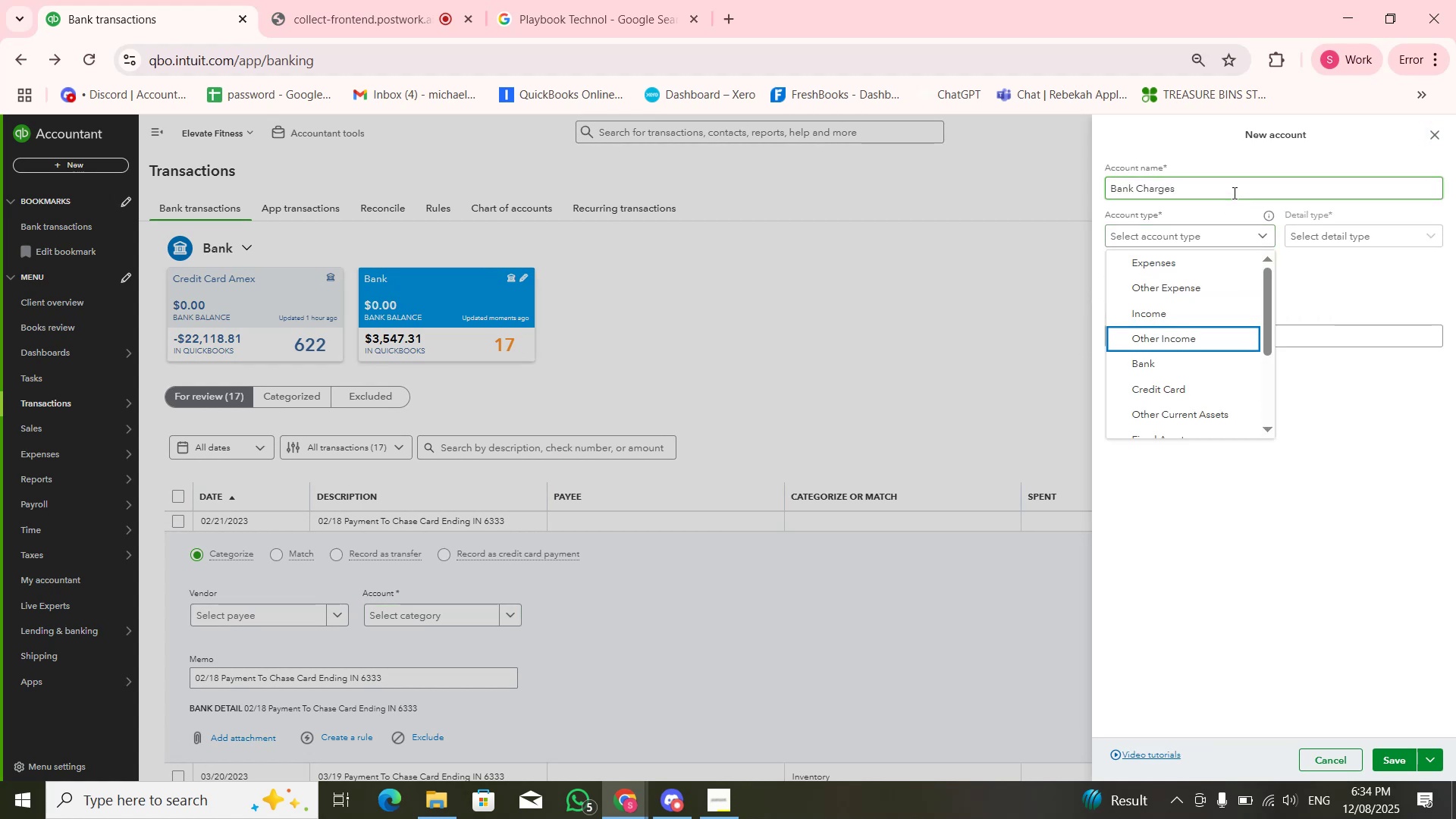 
key(ArrowDown)
 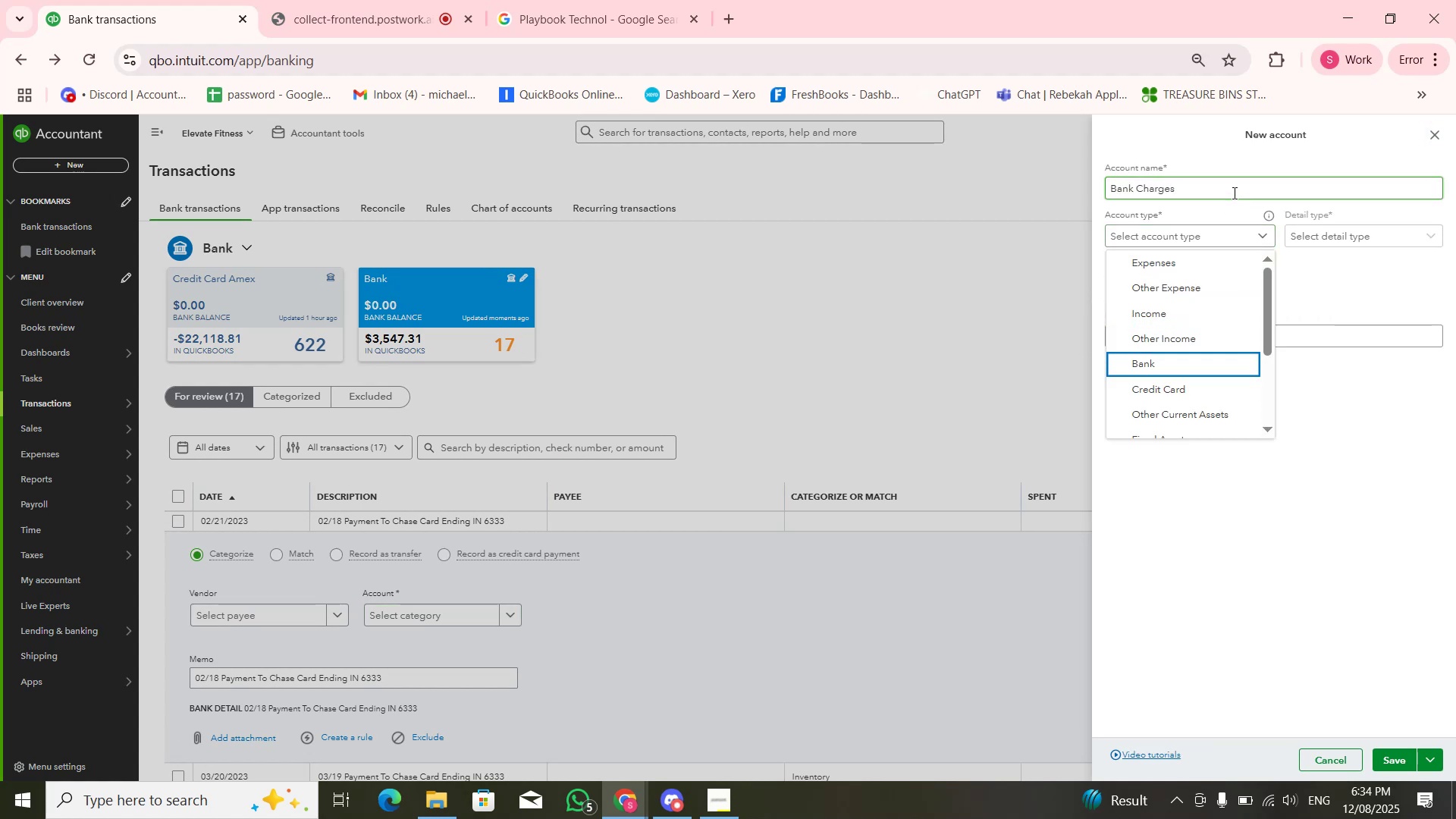 
key(ArrowDown)
 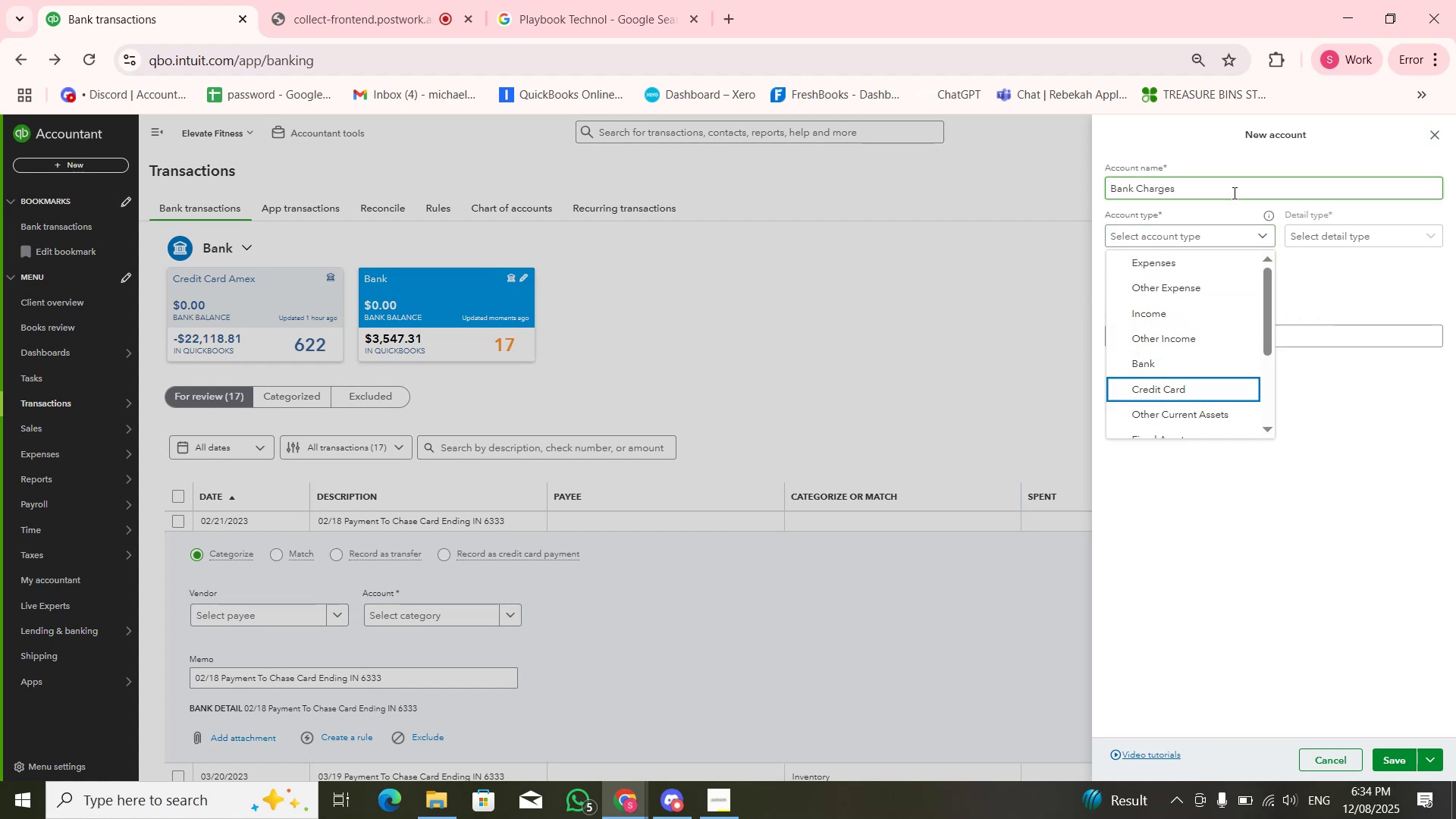 
key(ArrowDown)
 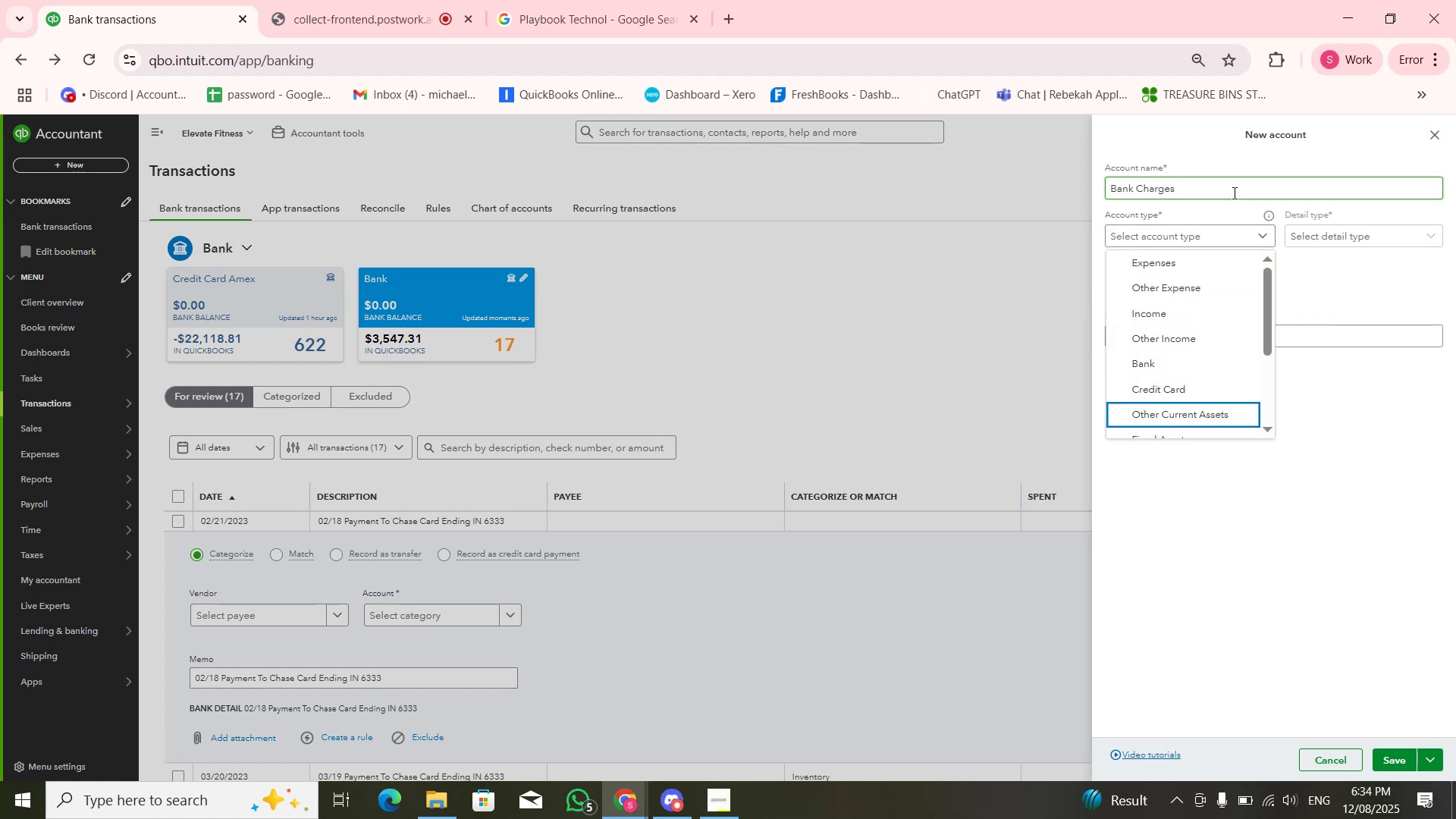 
key(ArrowDown)
 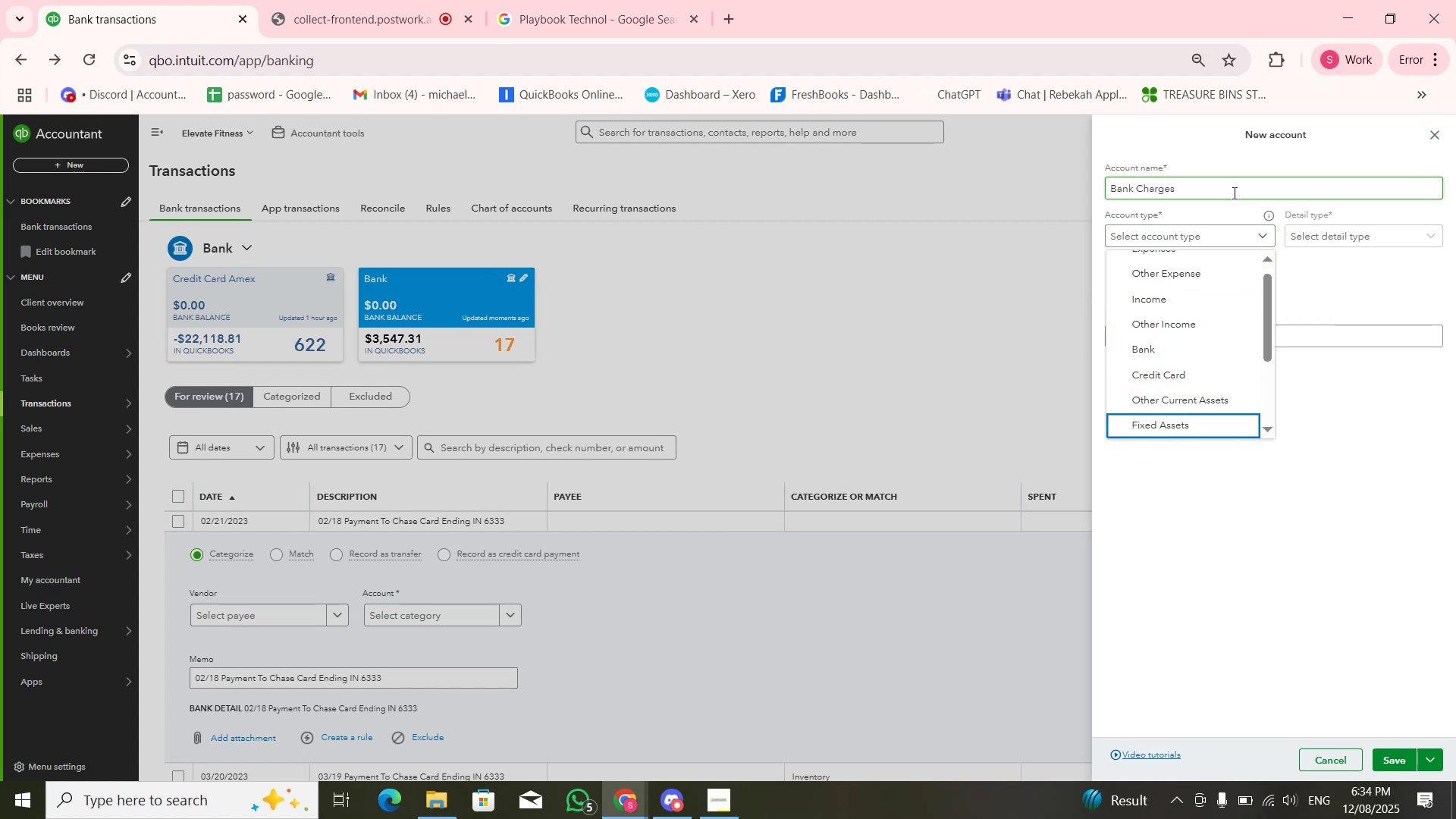 
key(ArrowDown)
 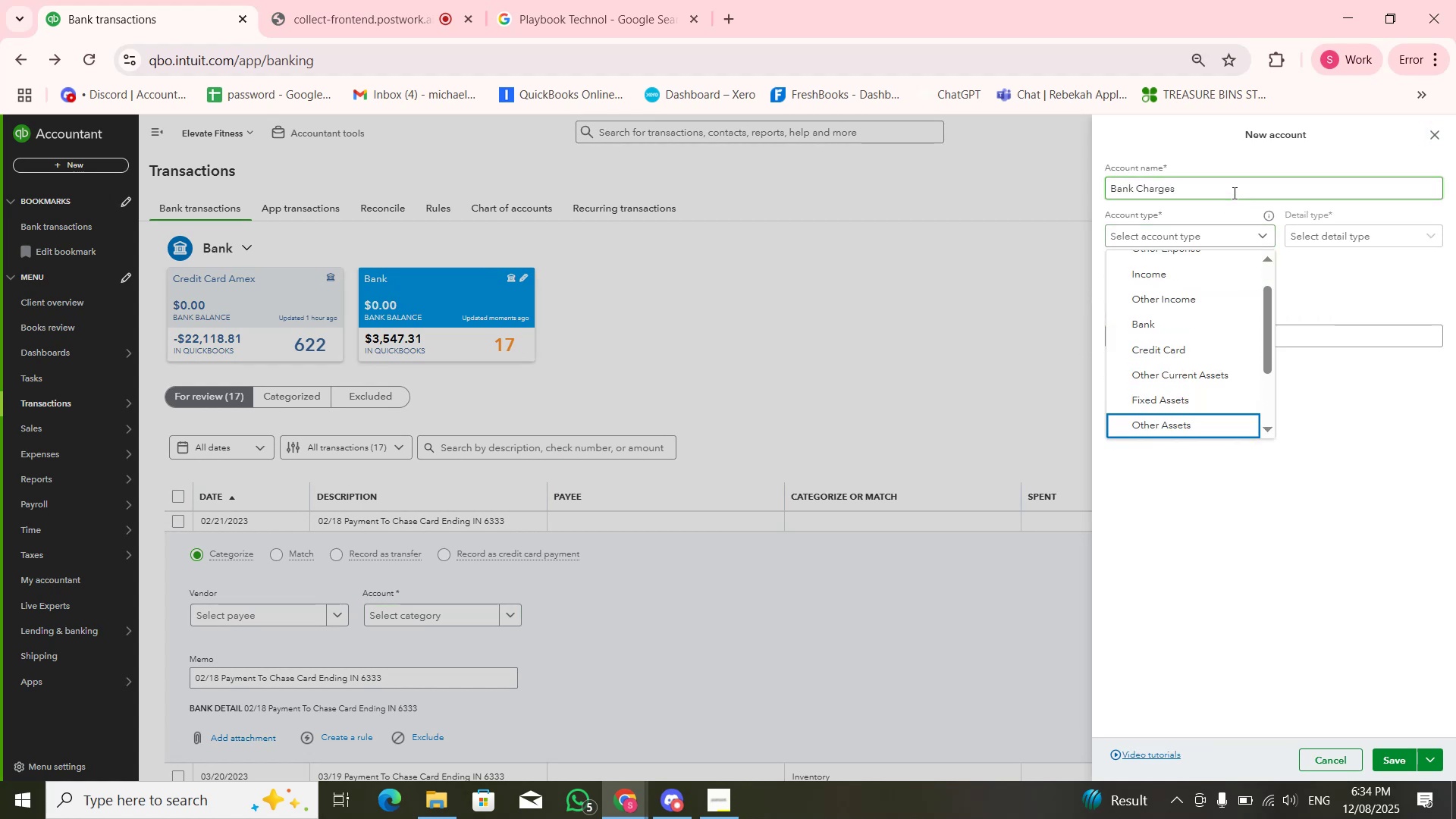 
key(ArrowDown)
 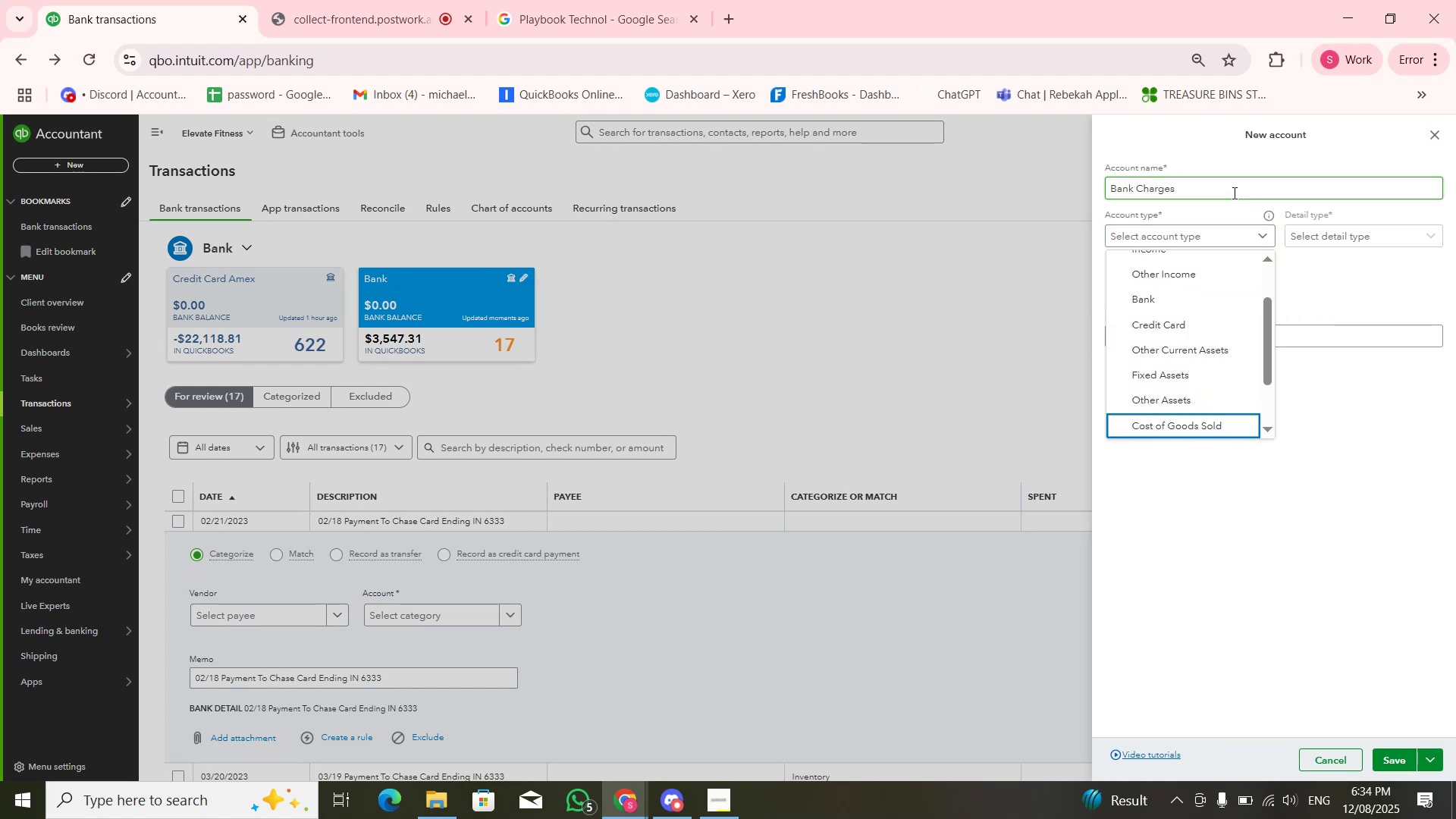 
key(ArrowDown)
 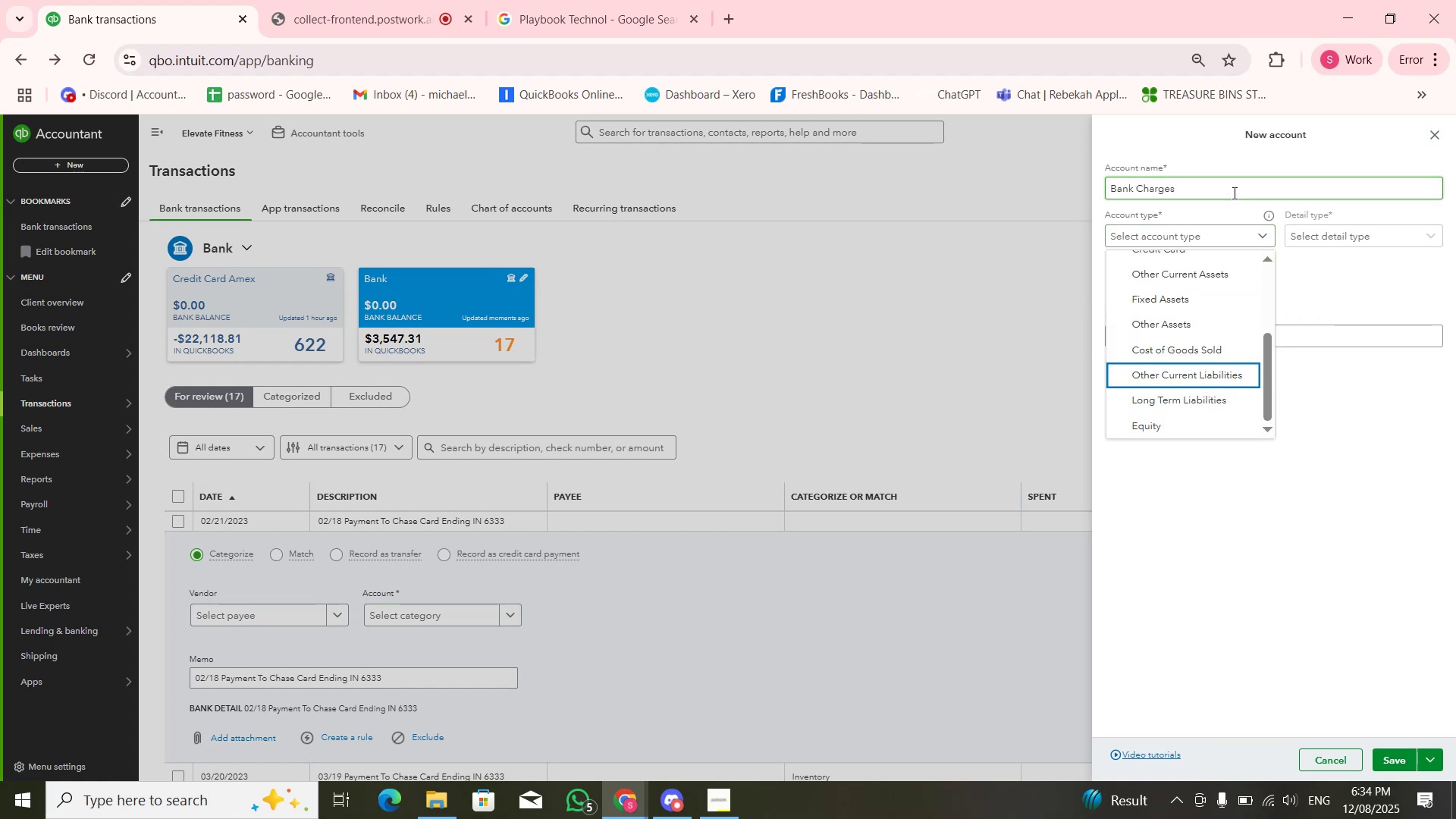 
key(ArrowDown)
 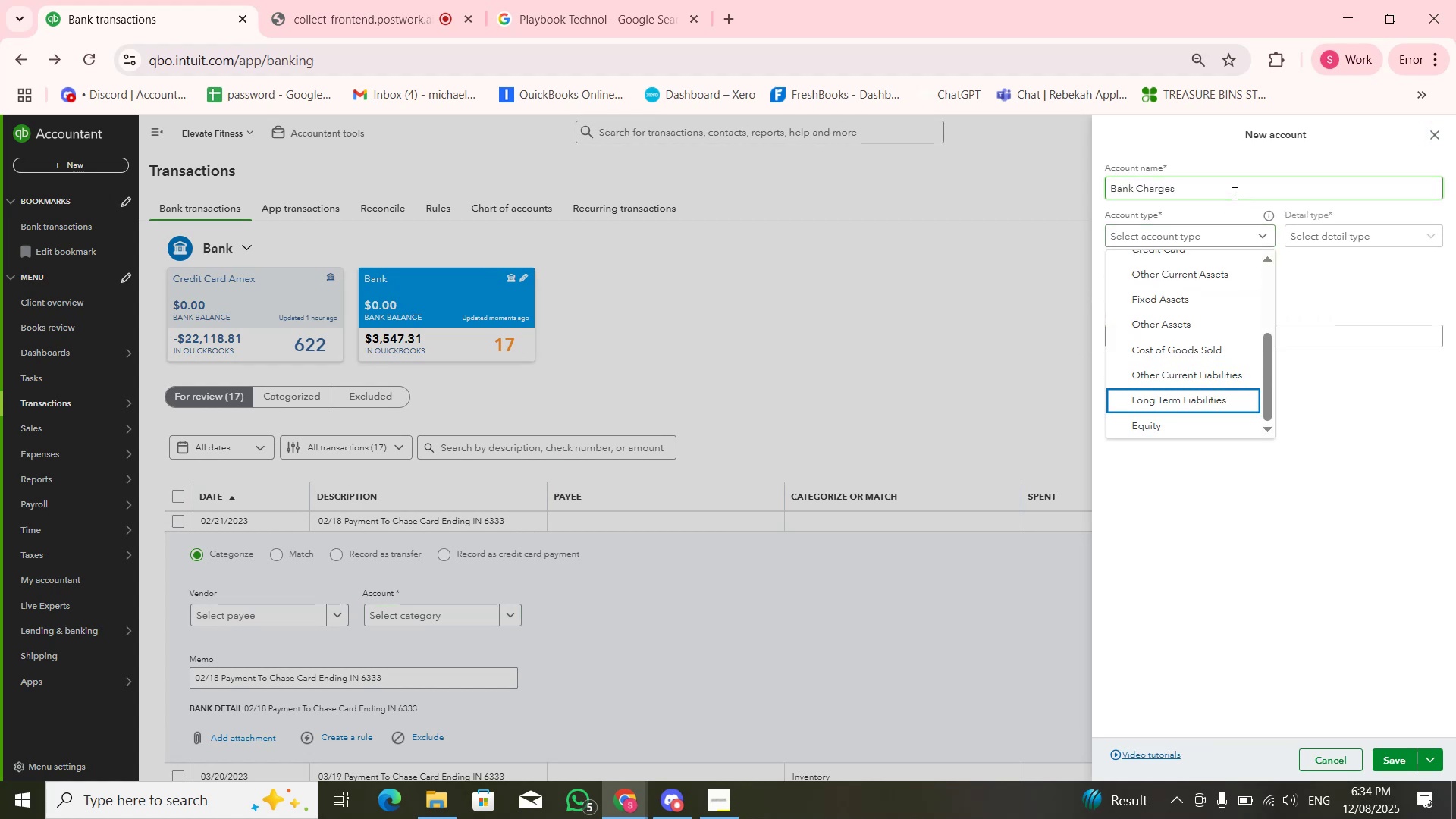 
key(ArrowDown)
 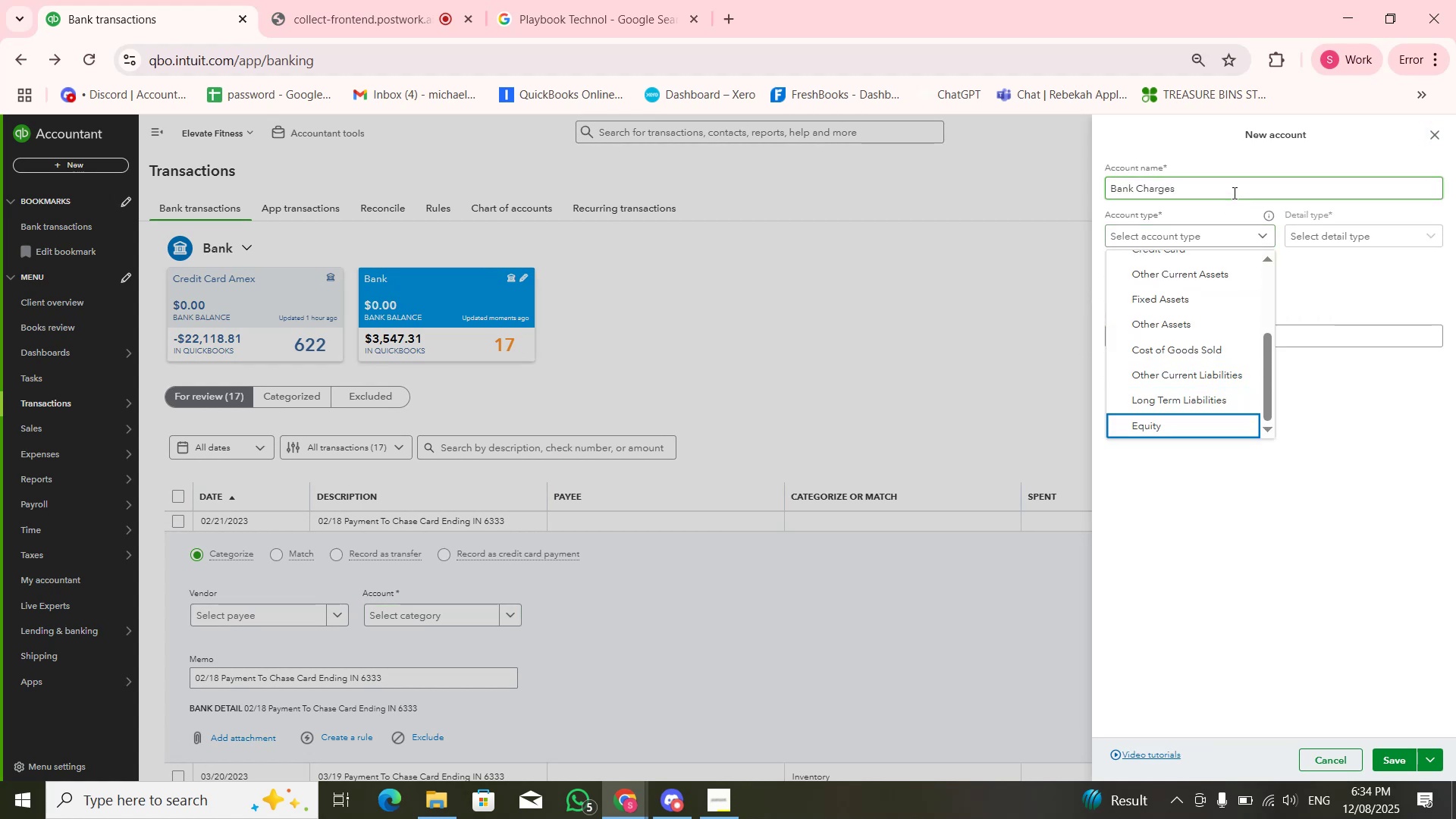 
key(ArrowDown)
 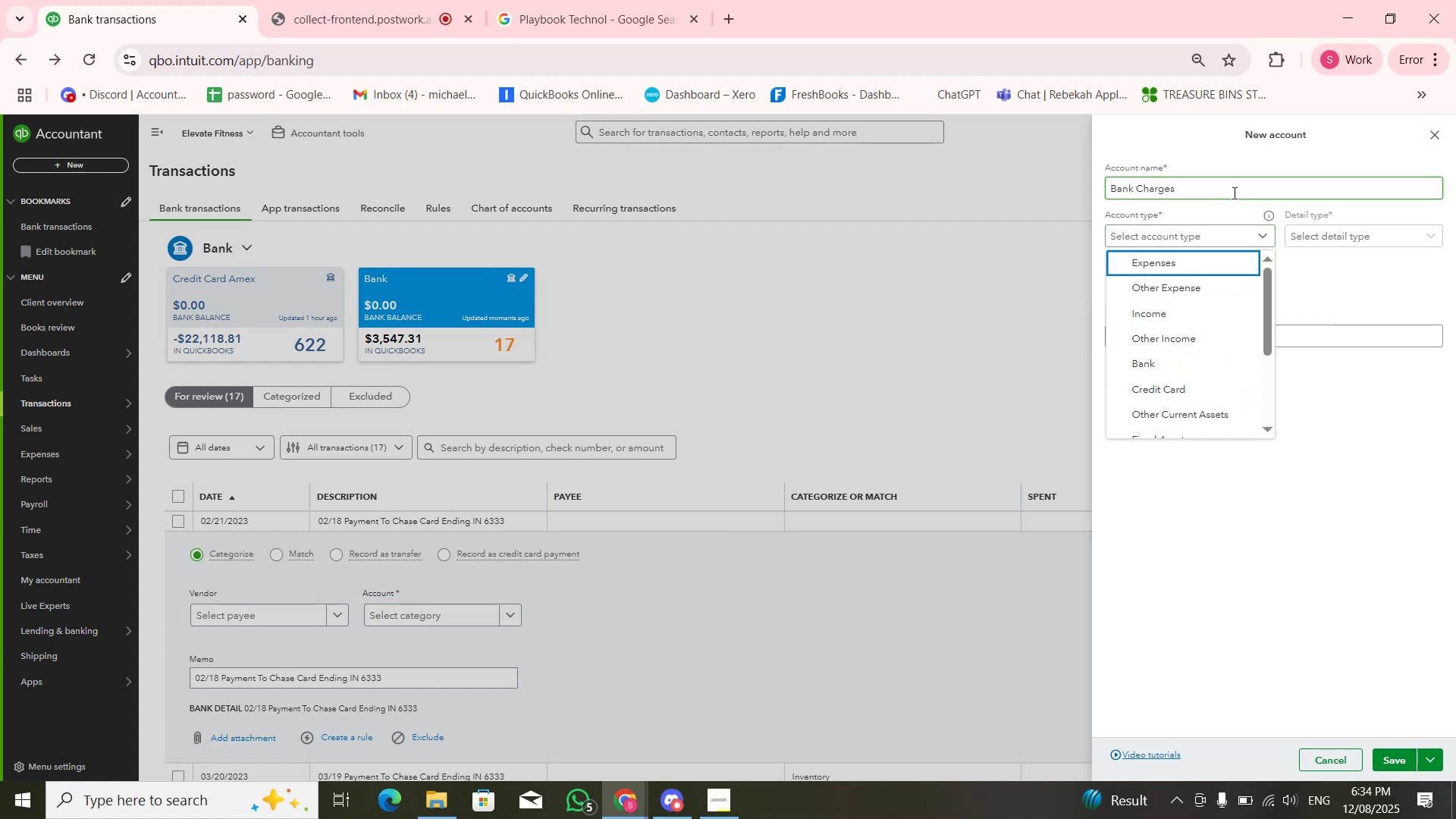 
key(ArrowDown)
 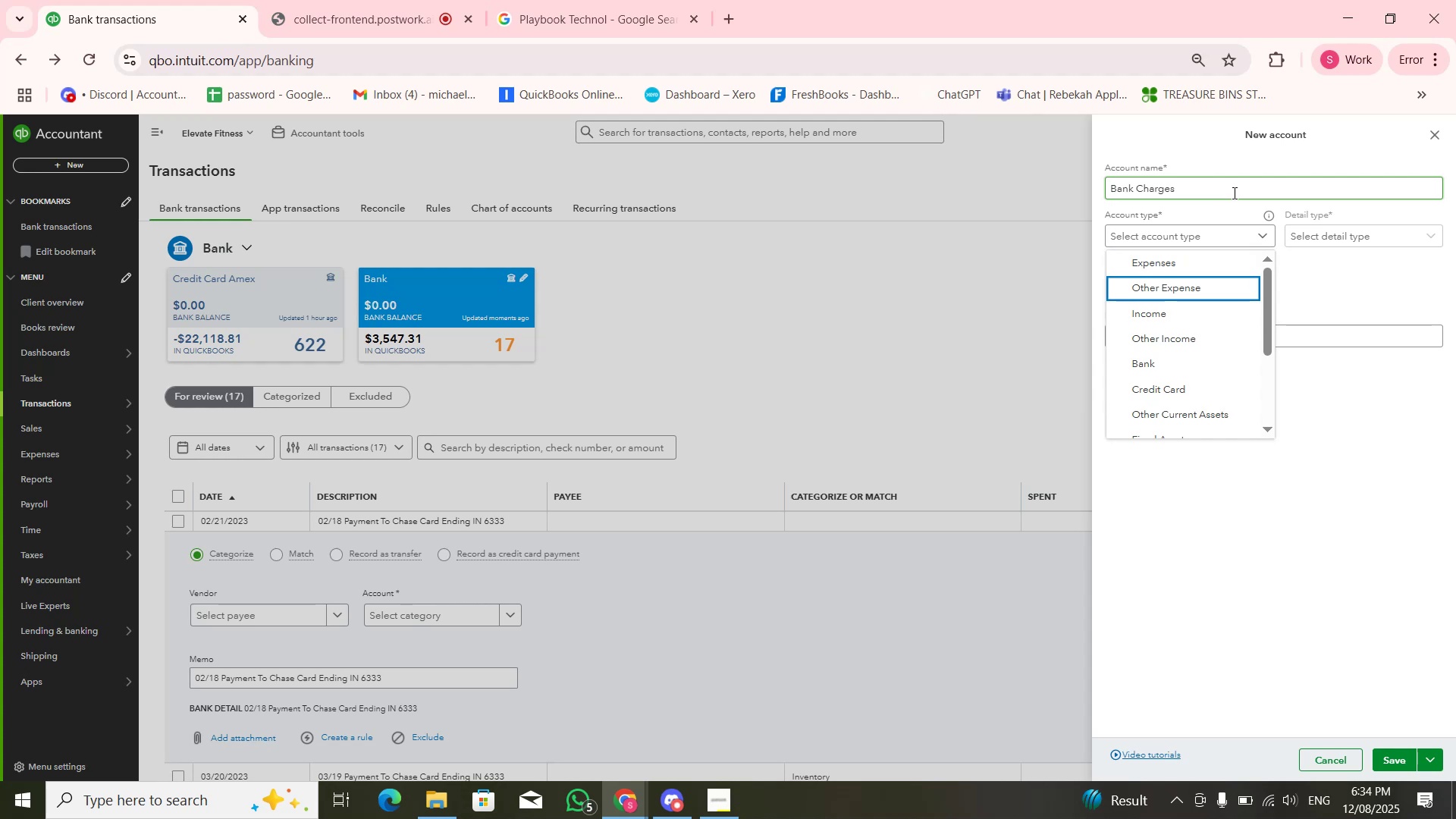 
key(ArrowUp)
 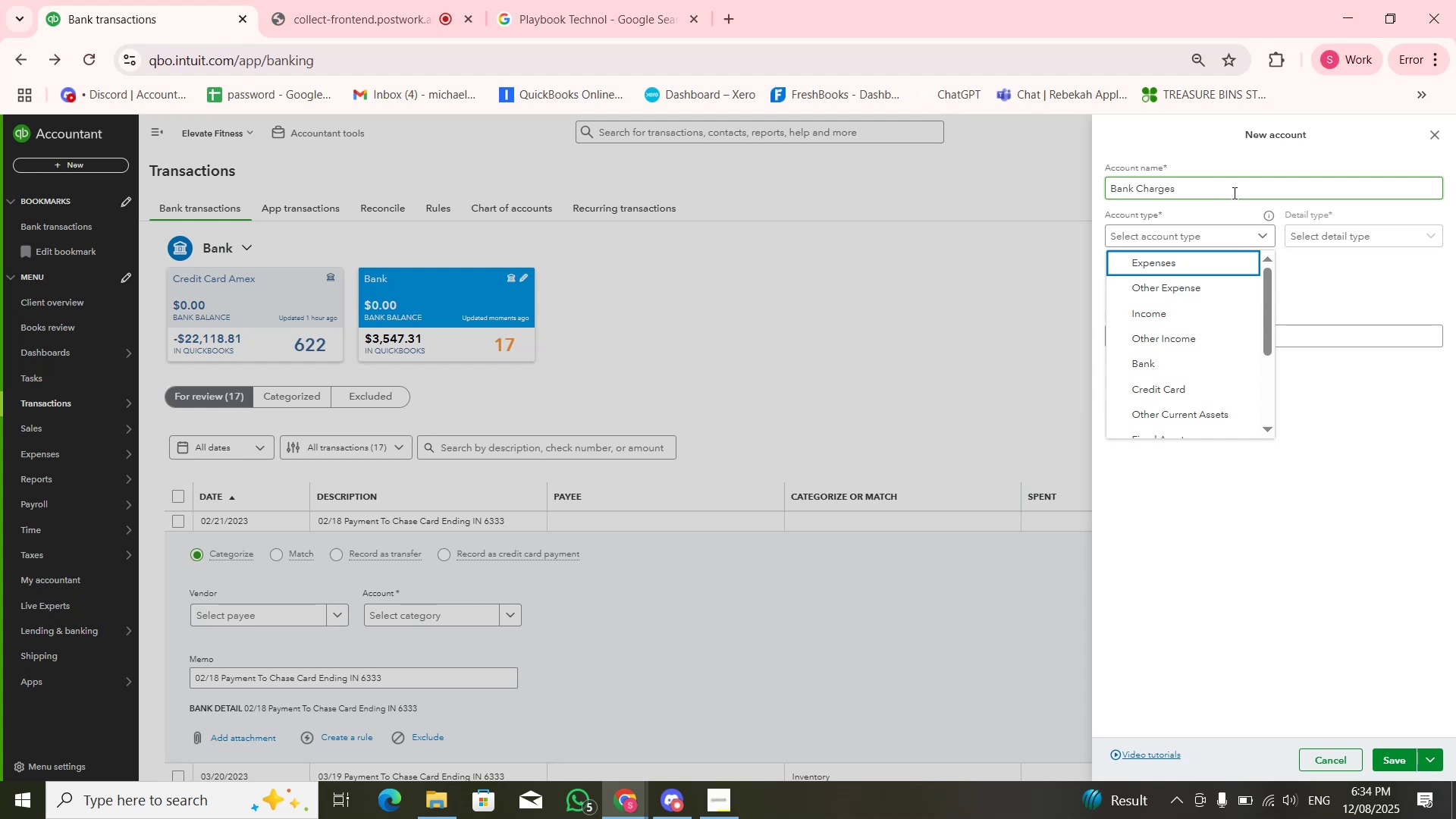 
key(Space)
 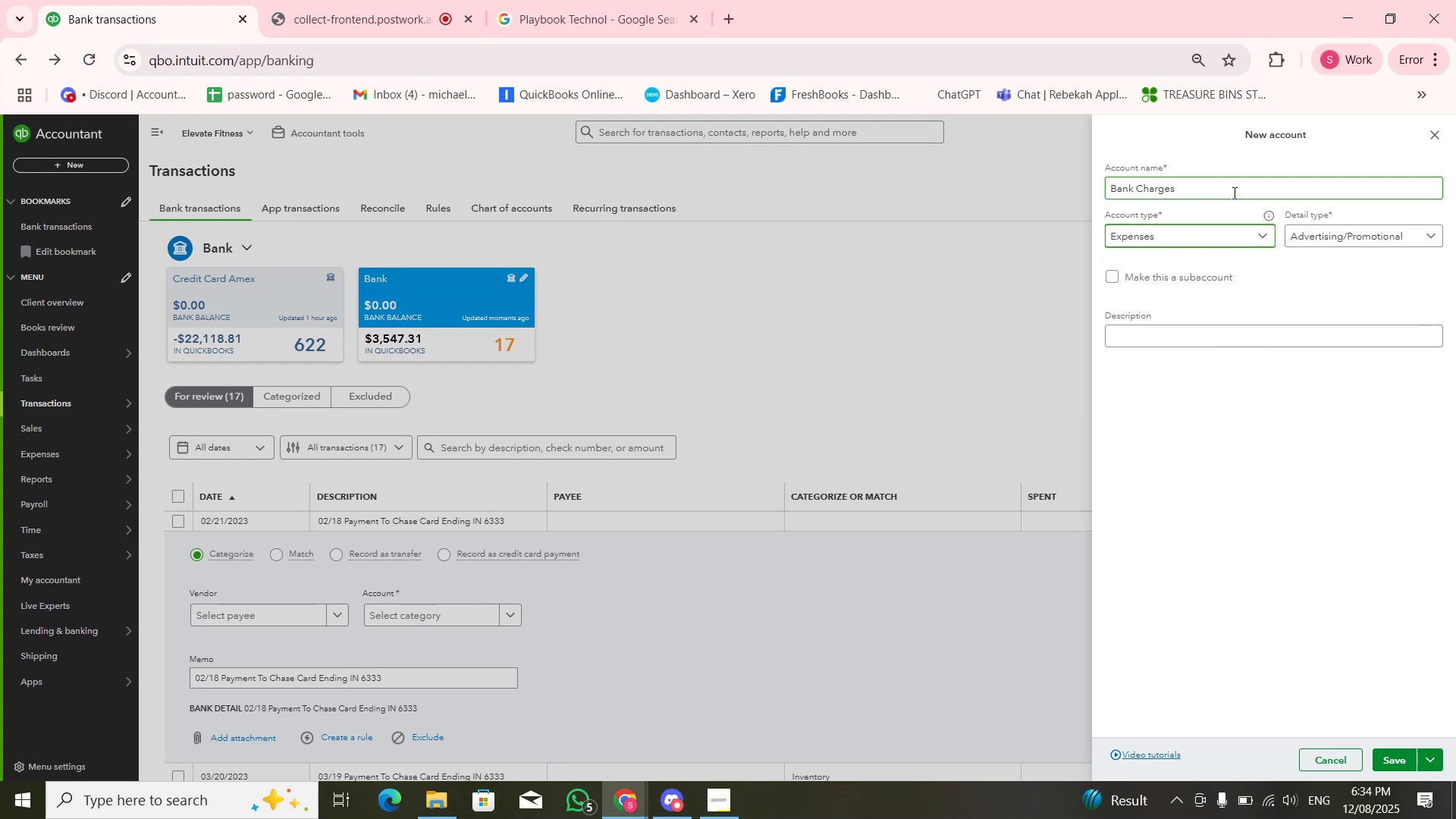 
key(Tab)
 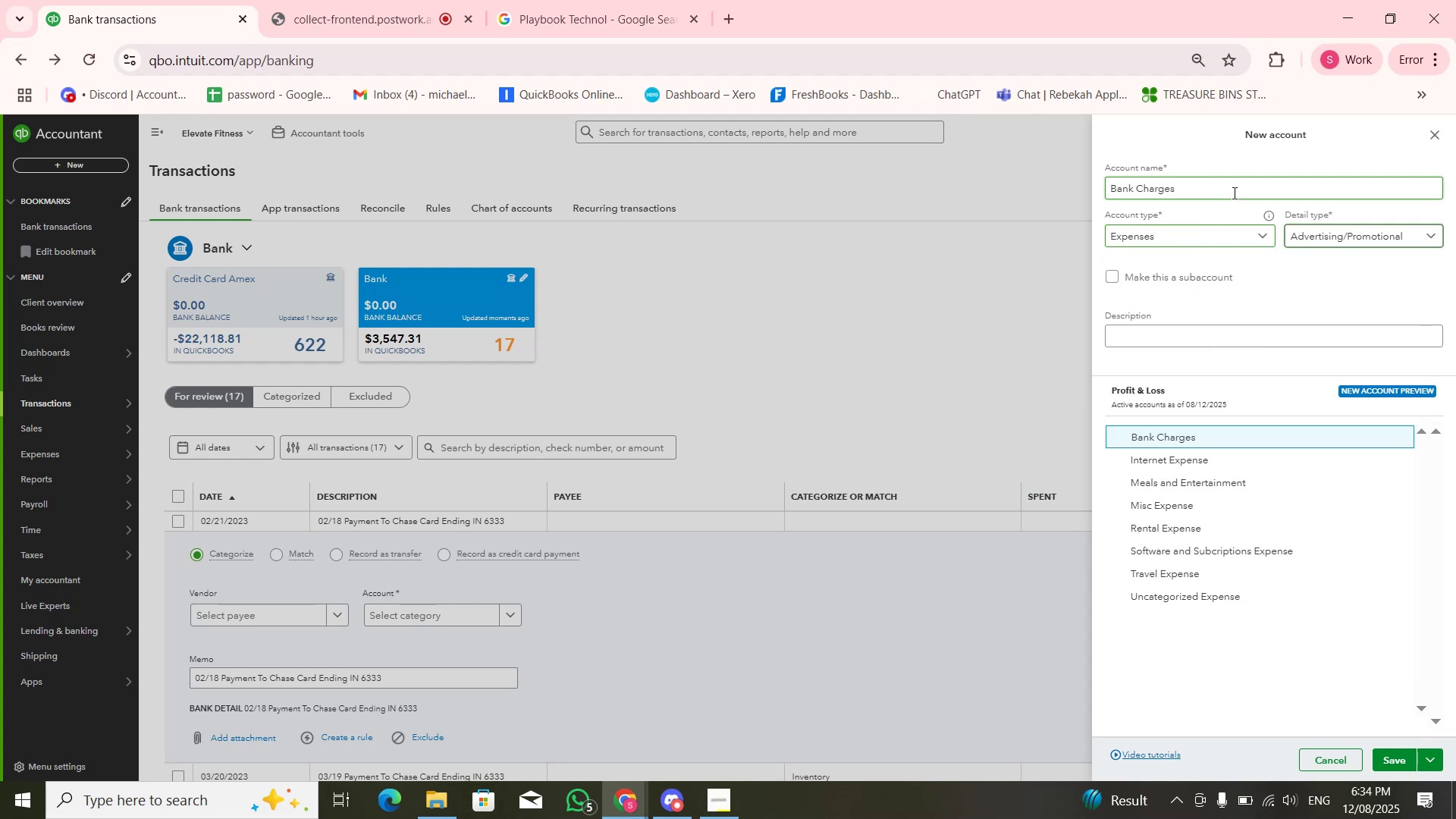 
key(ArrowDown)
 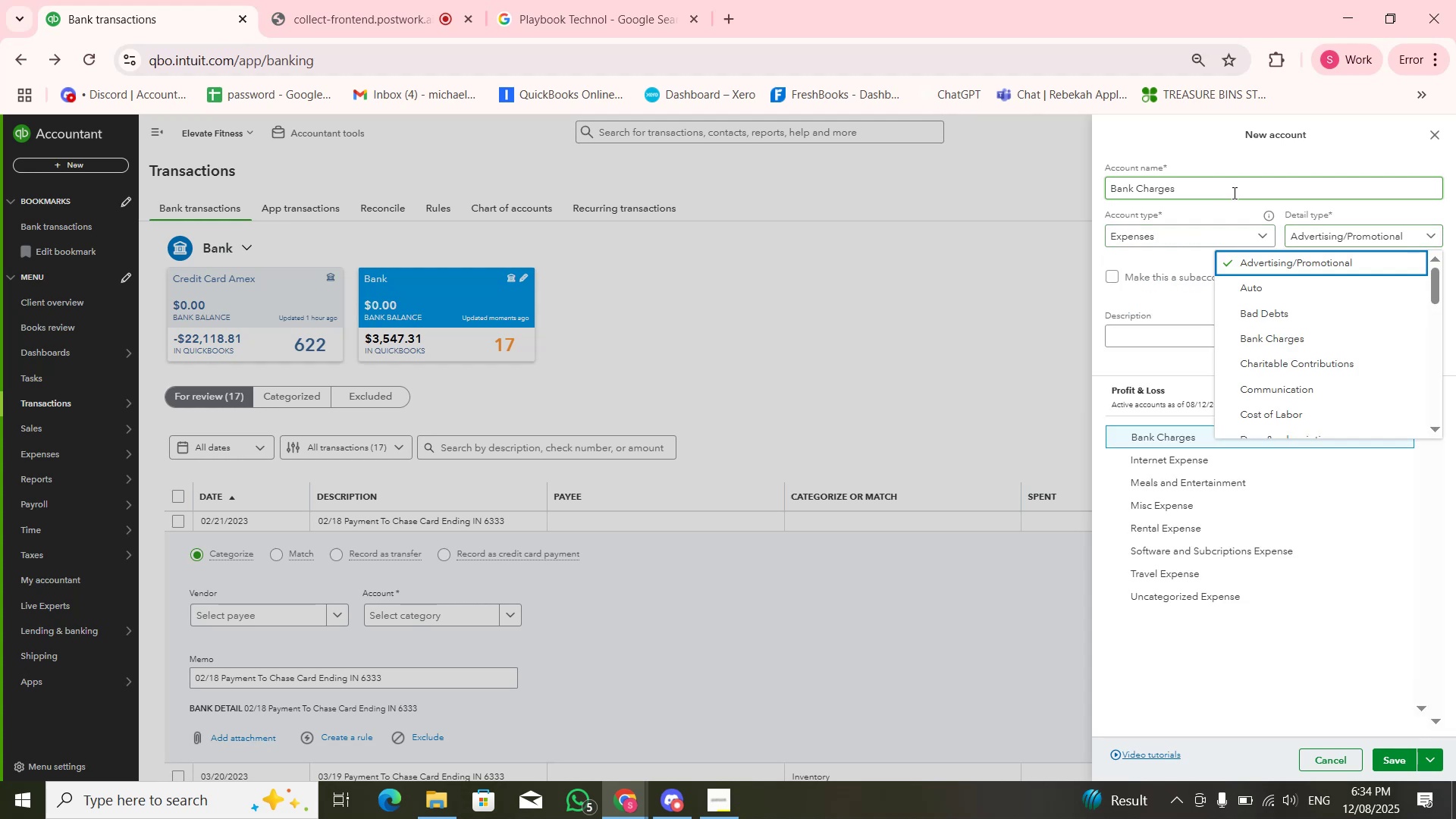 
key(ArrowDown)
 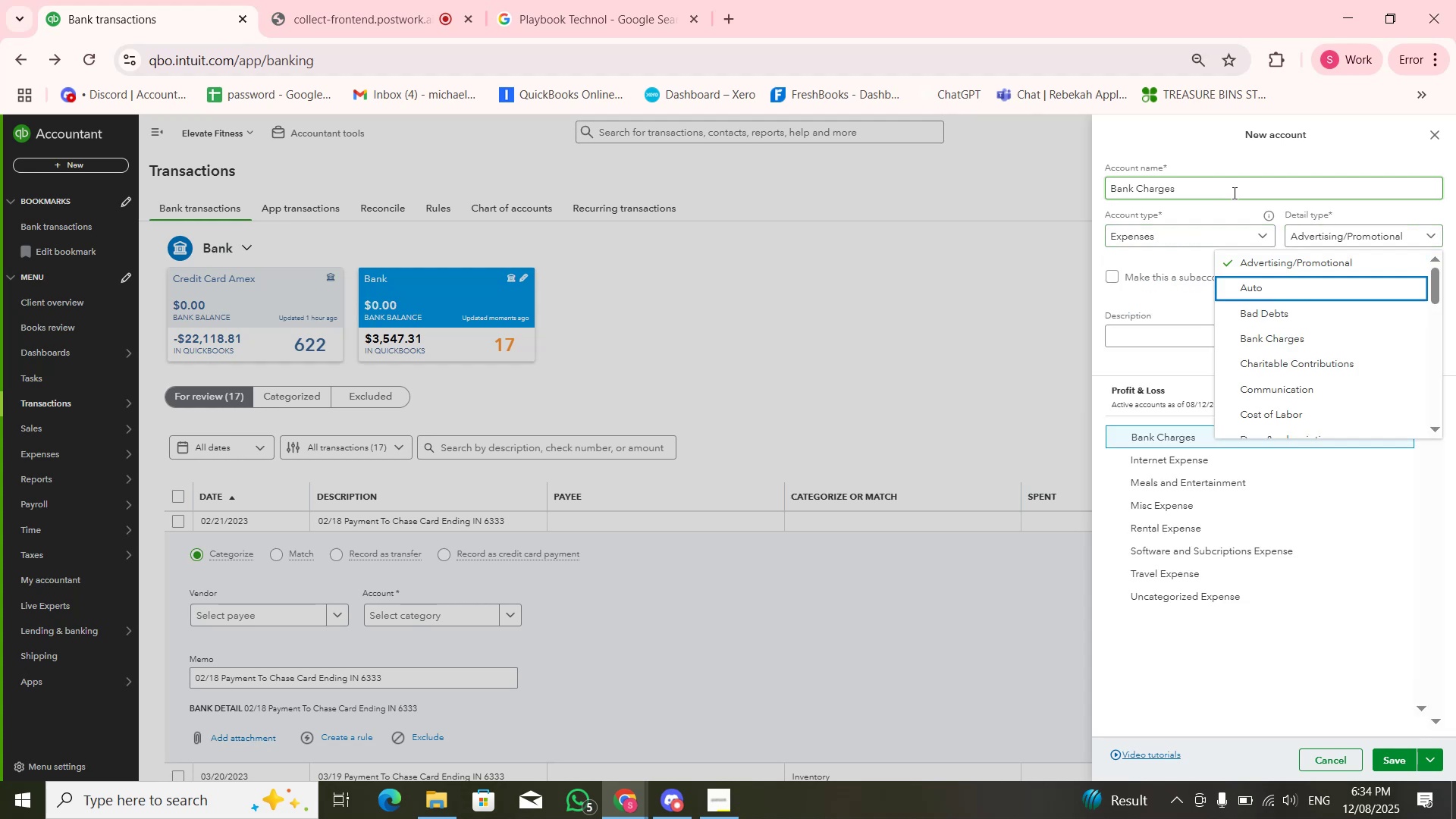 
key(ArrowDown)
 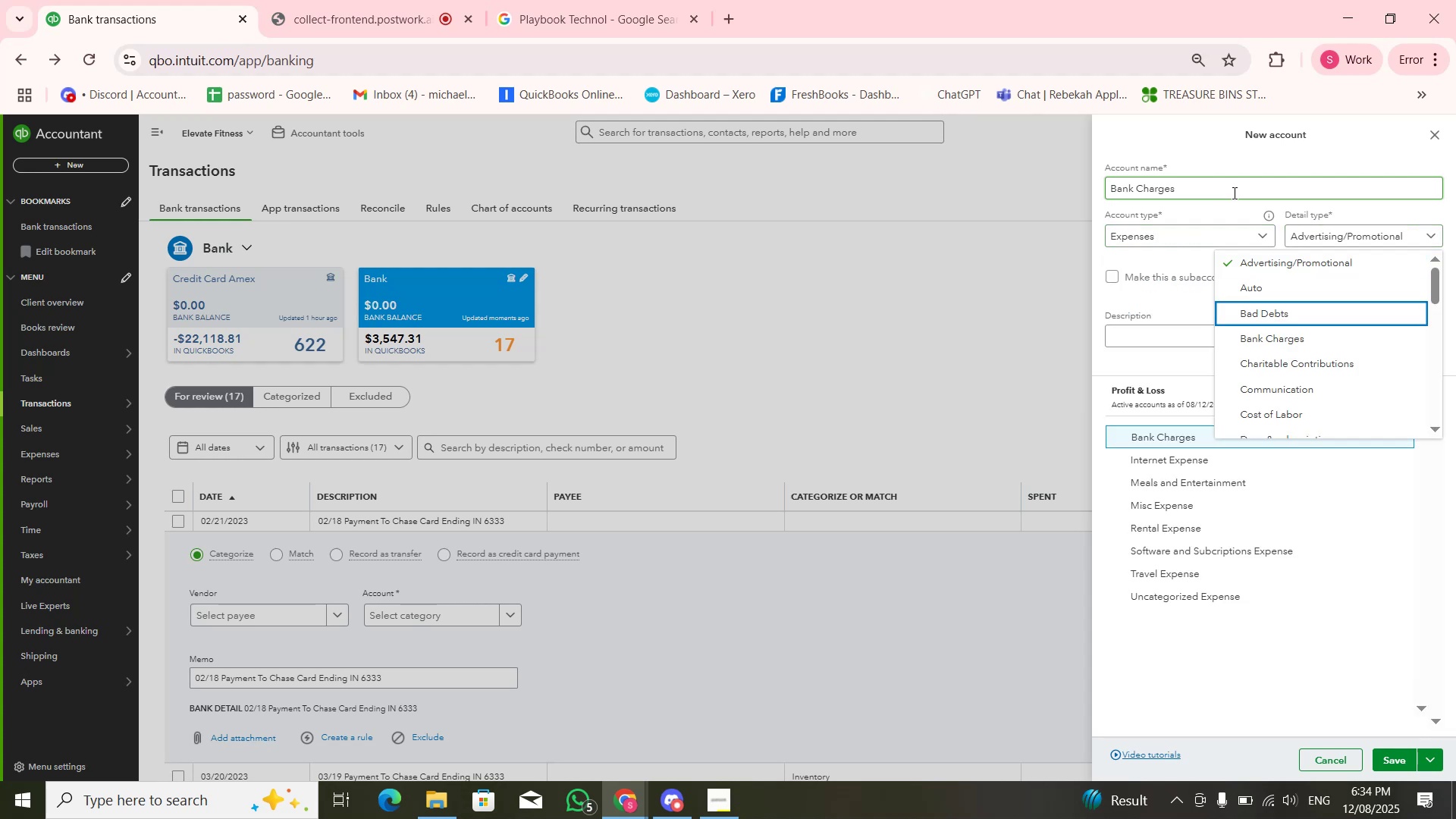 
key(ArrowDown)
 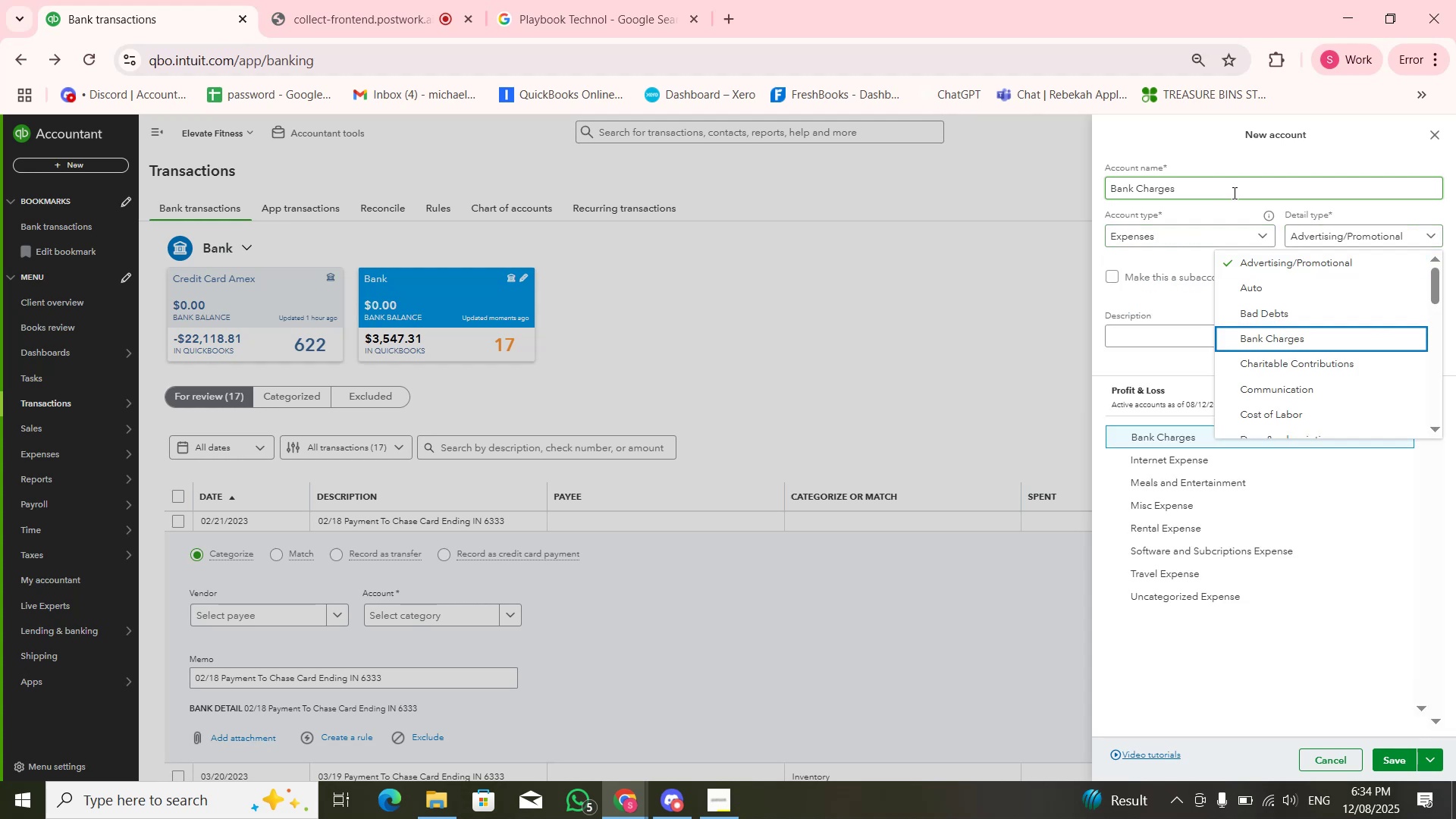 
key(Space)
 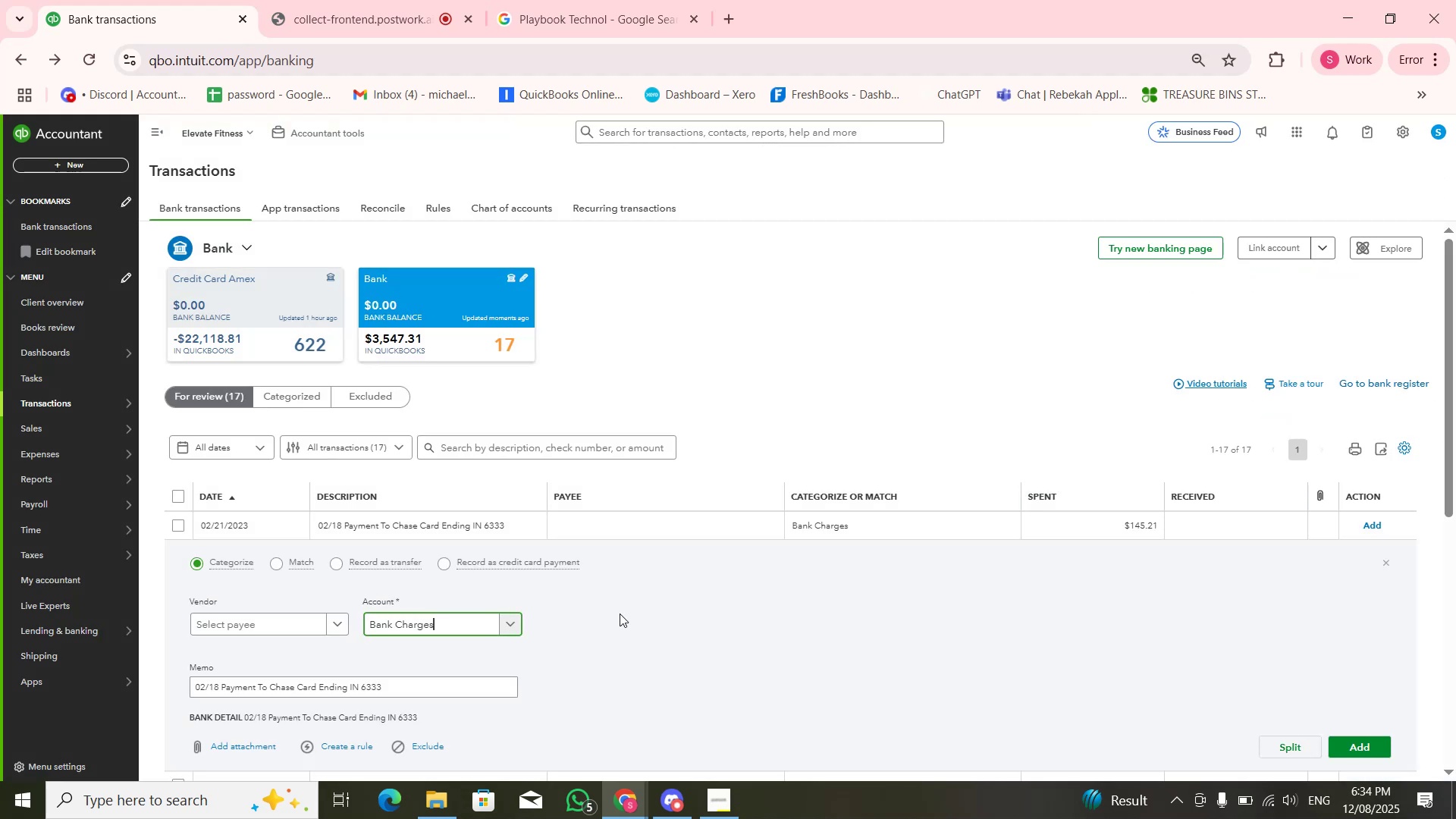 
wait(6.24)
 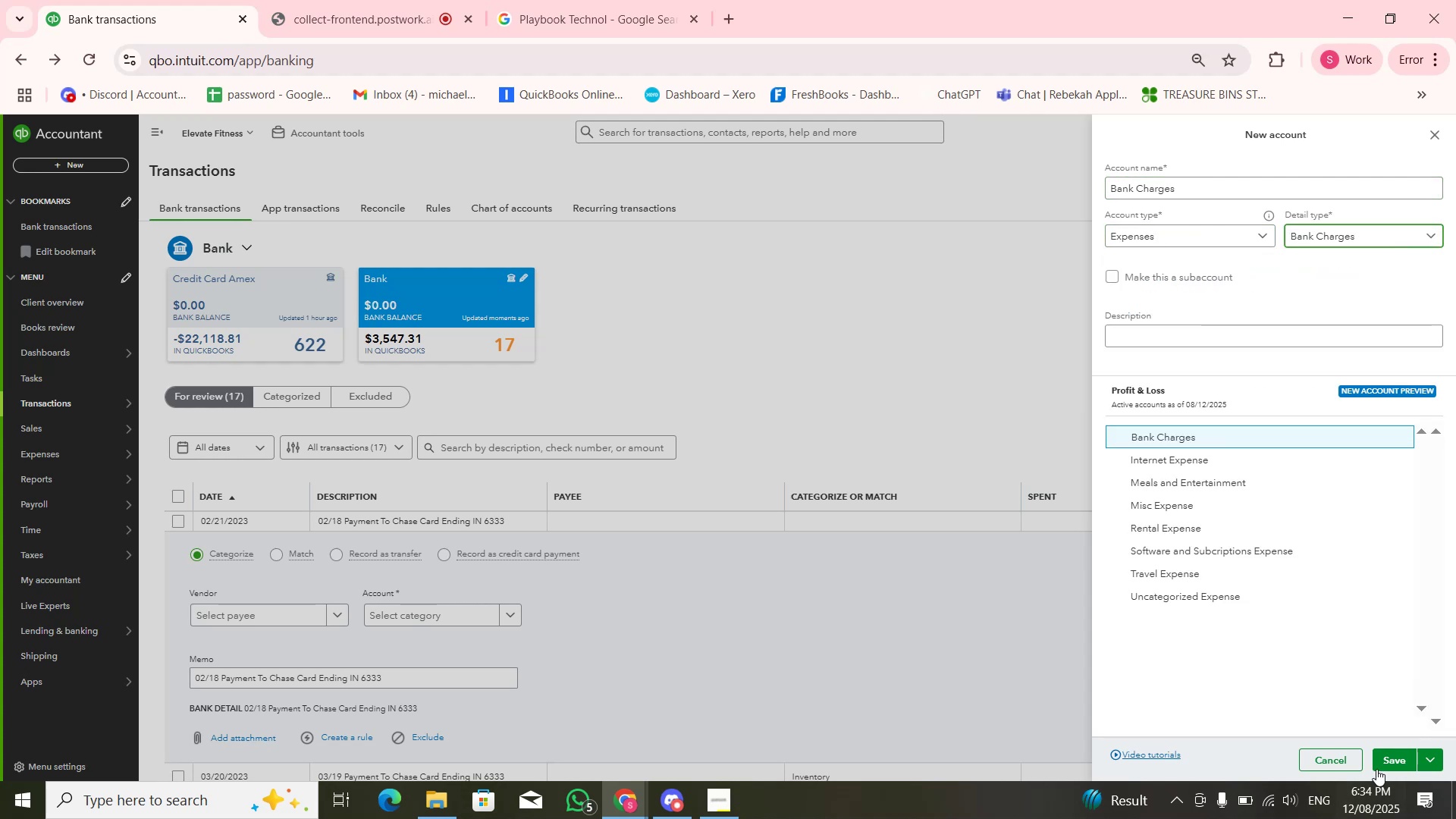 
left_click([1350, 748])
 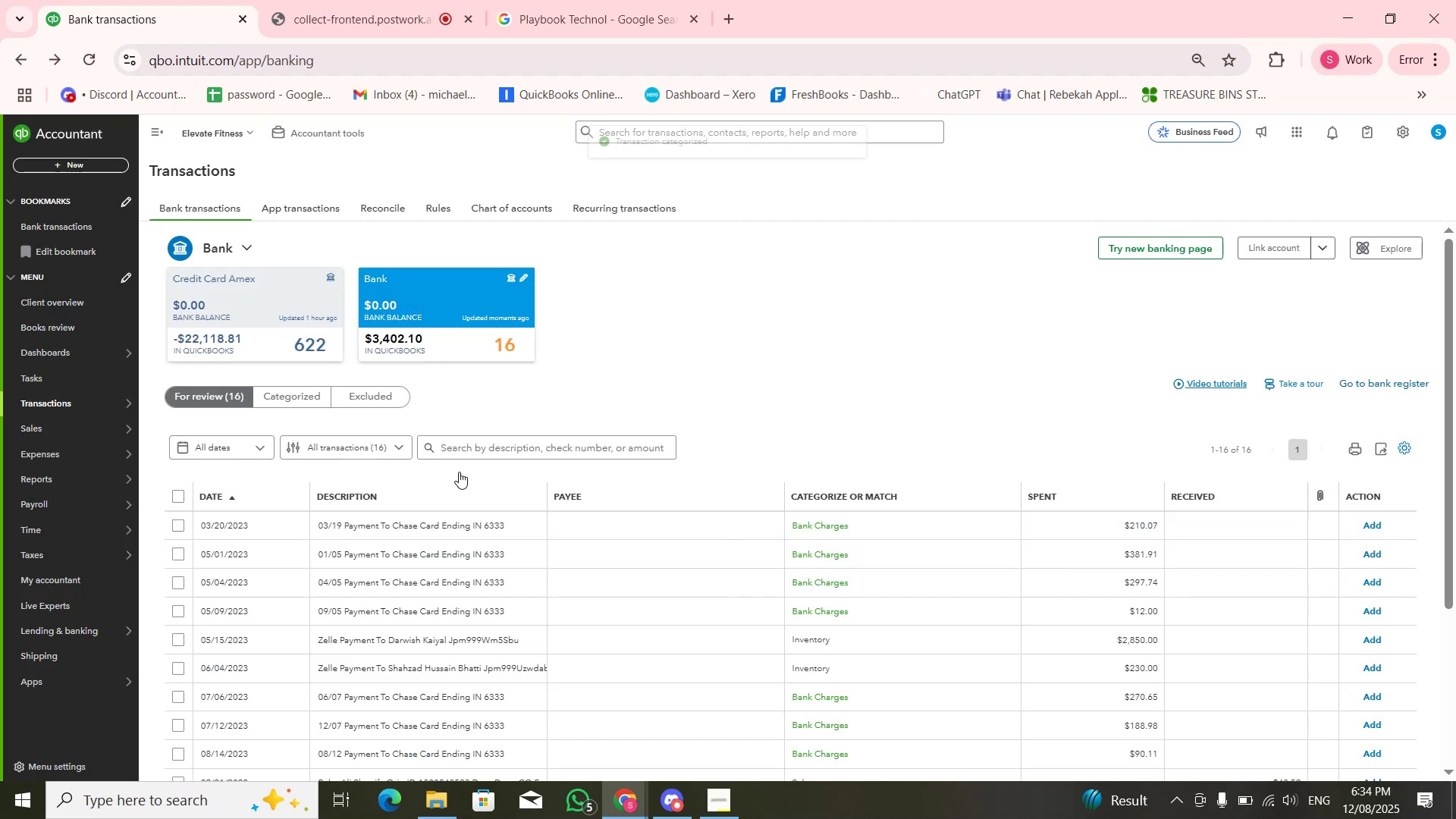 
left_click([489, 451])
 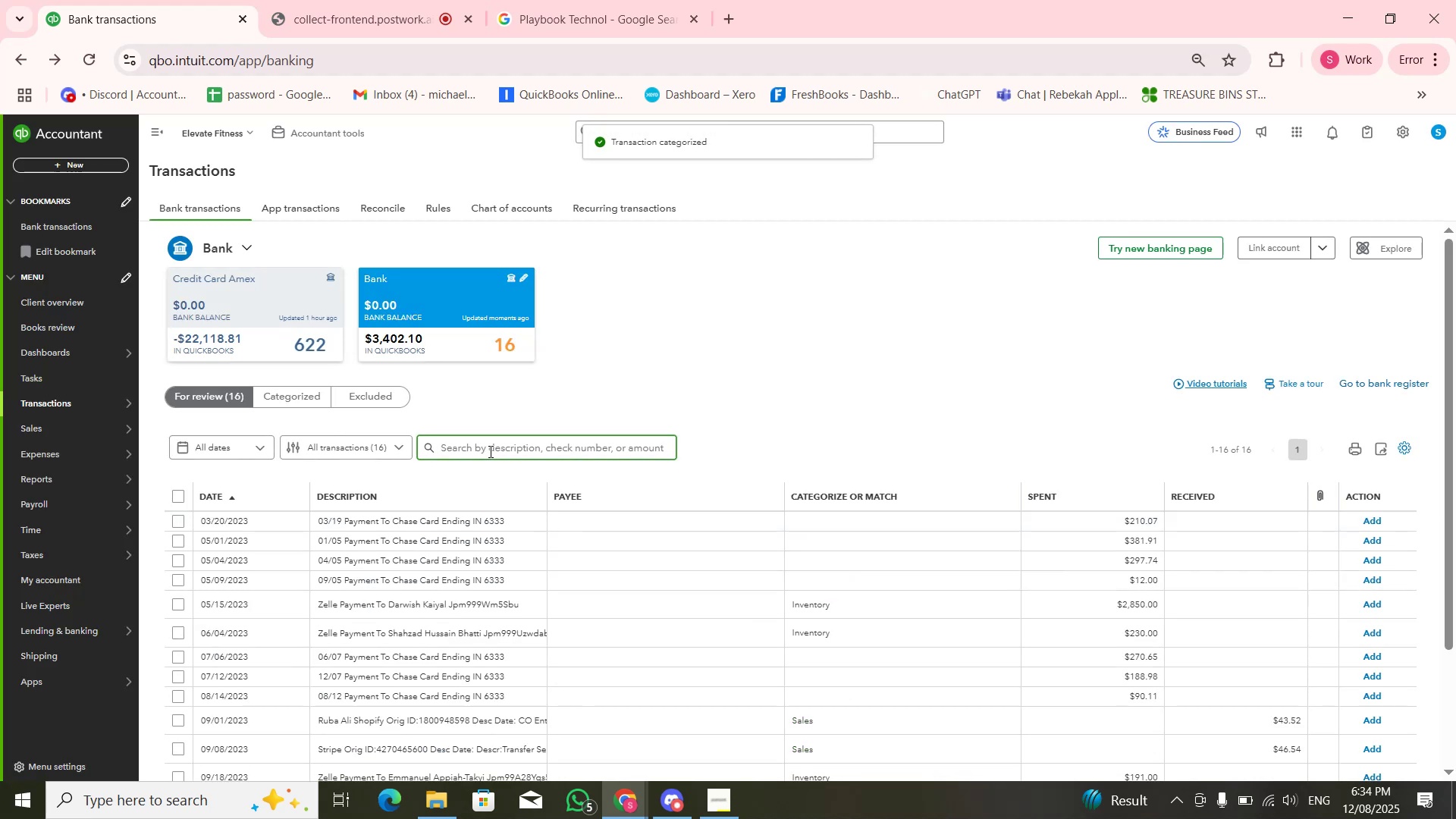 
type(payment tp)
key(Backspace)
type(o chase card)
 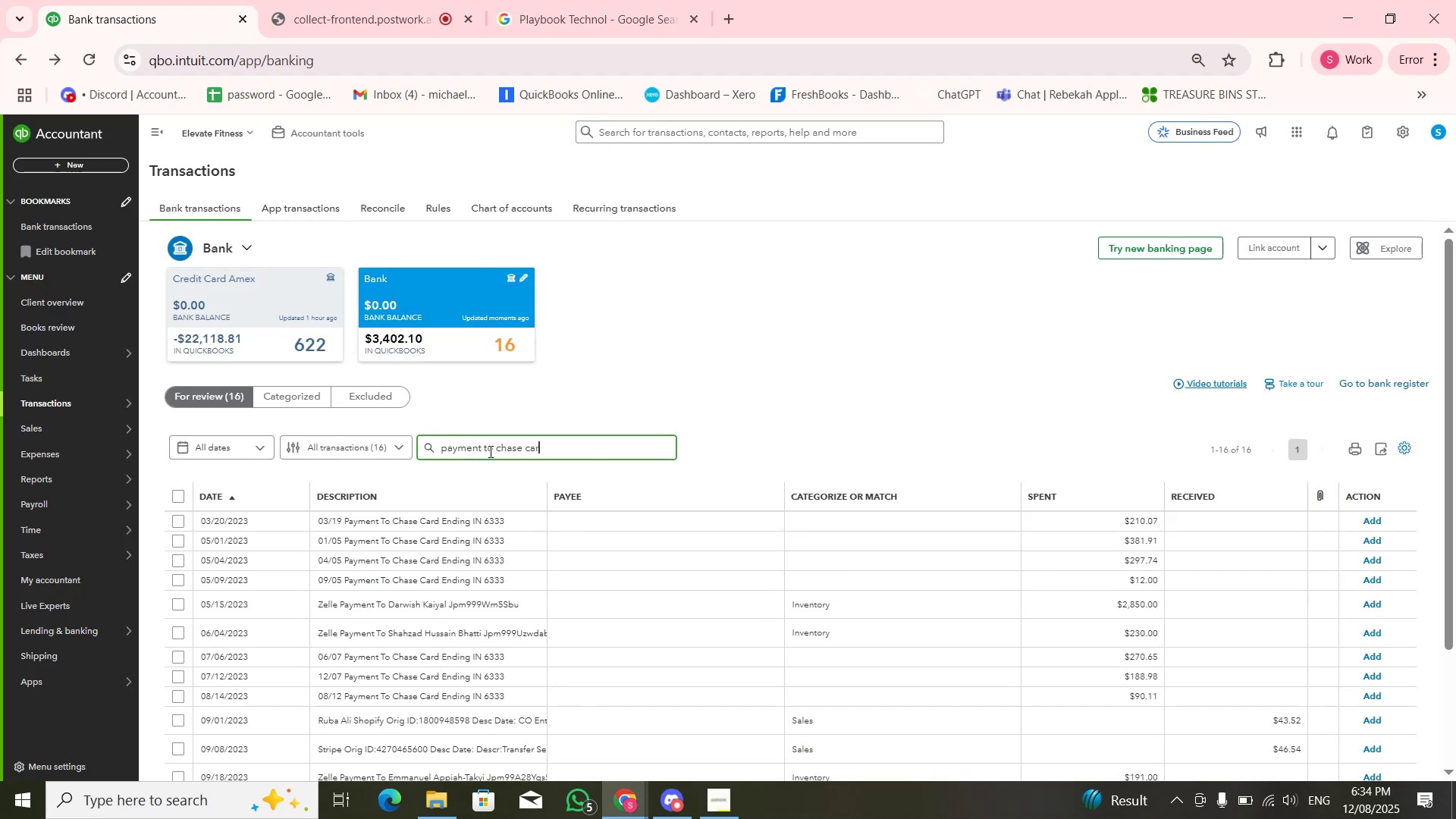 
key(Enter)
 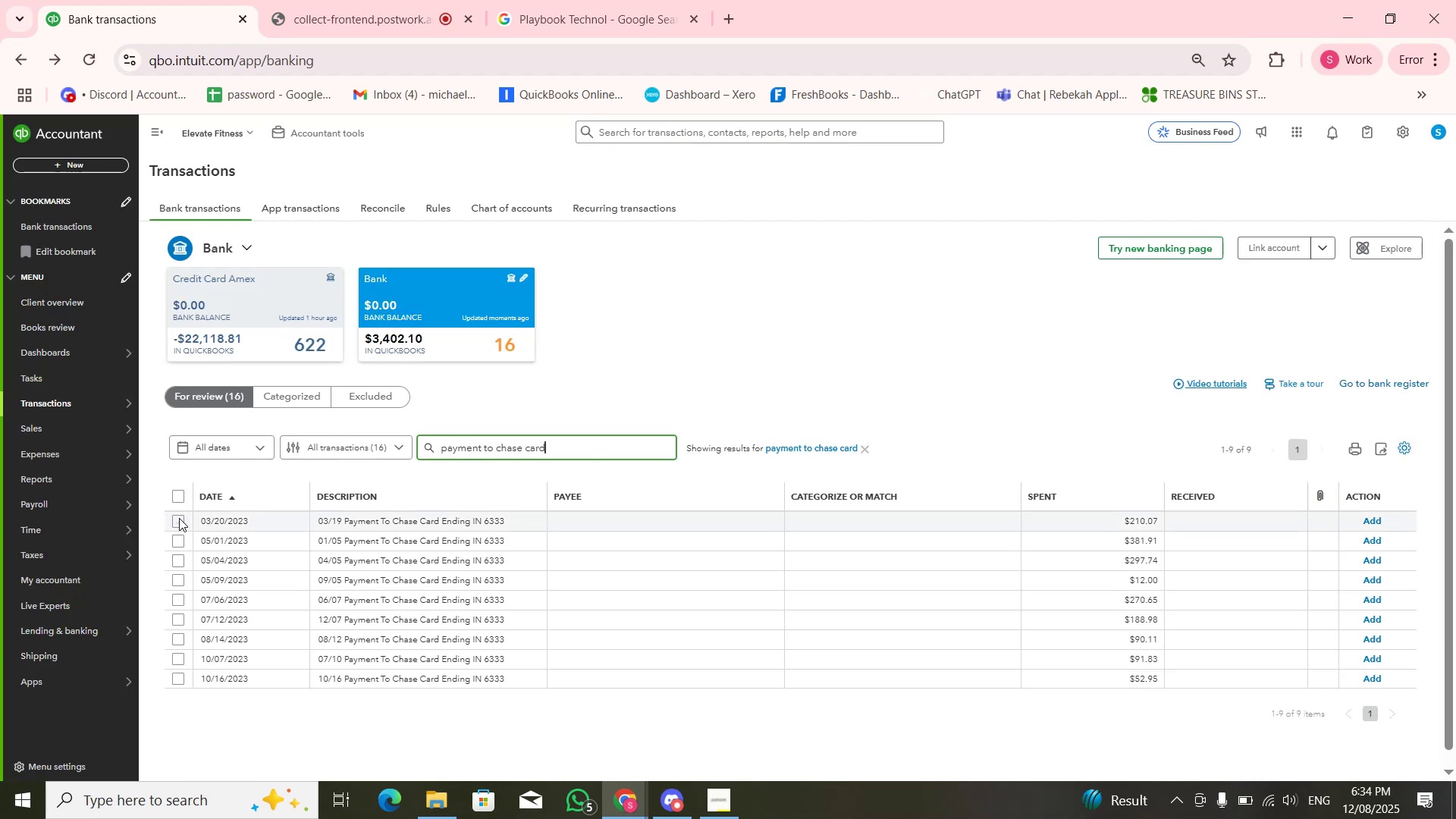 
left_click([180, 498])
 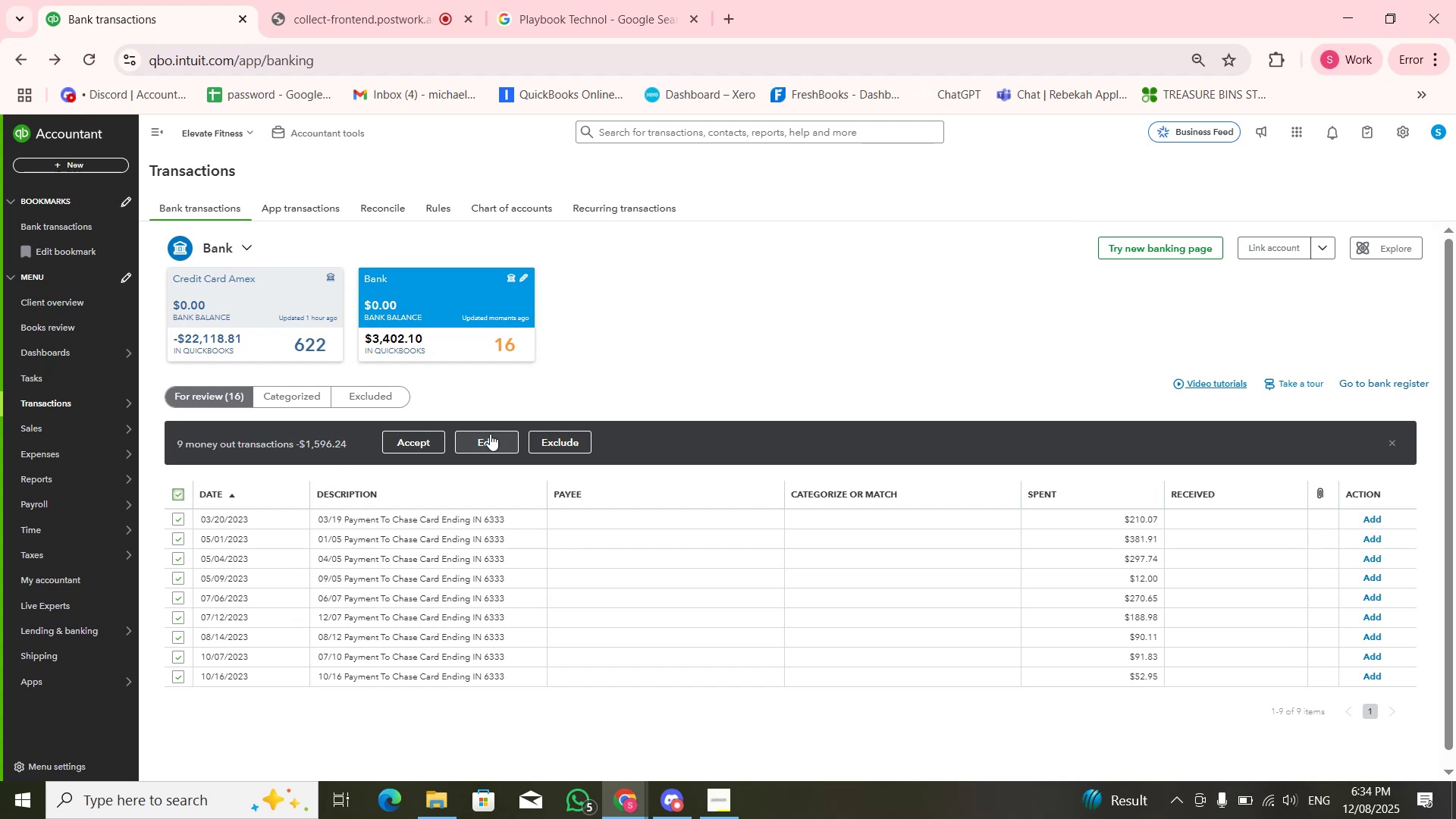 
left_click([491, 434])
 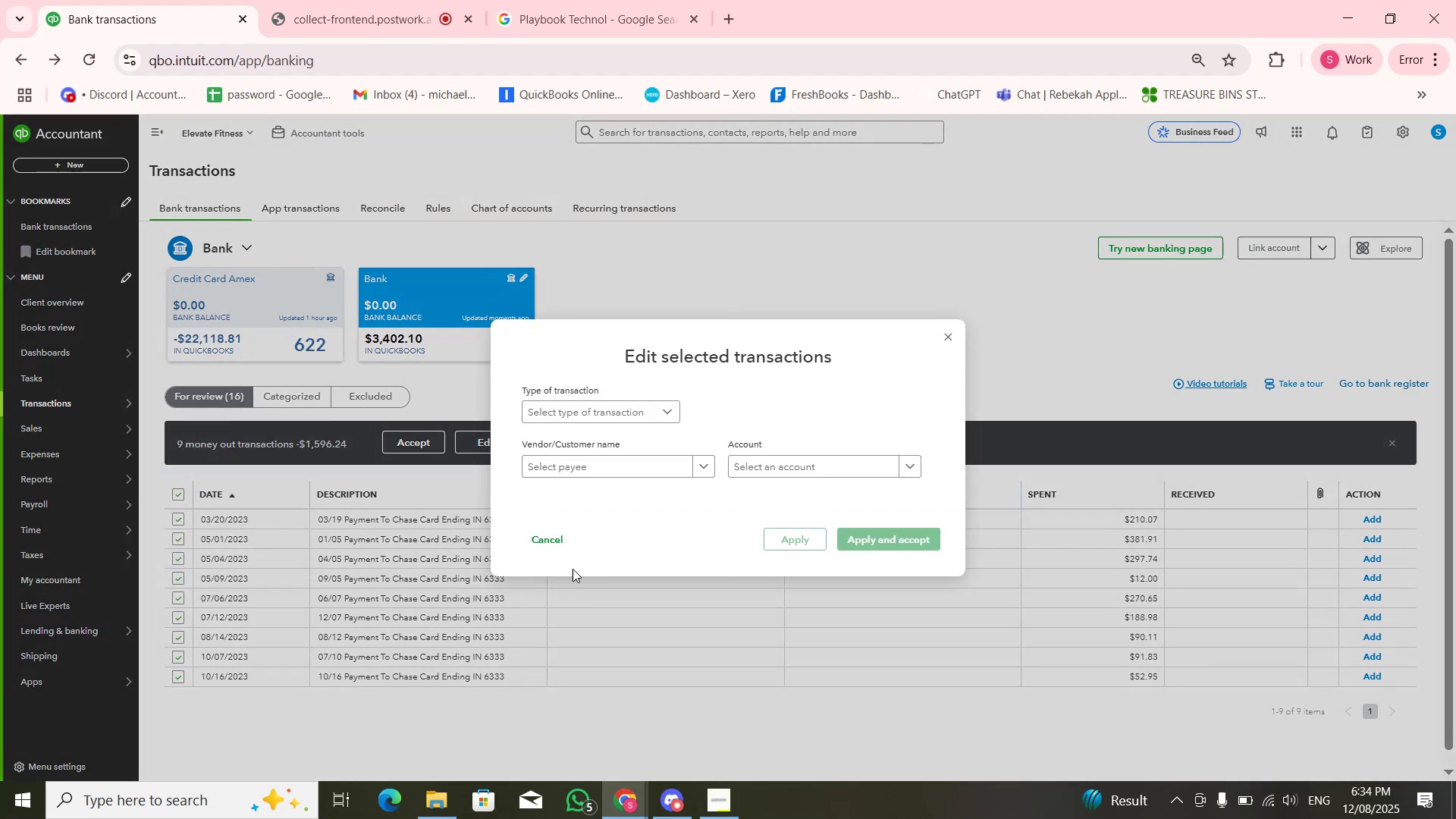 
left_click([797, 458])
 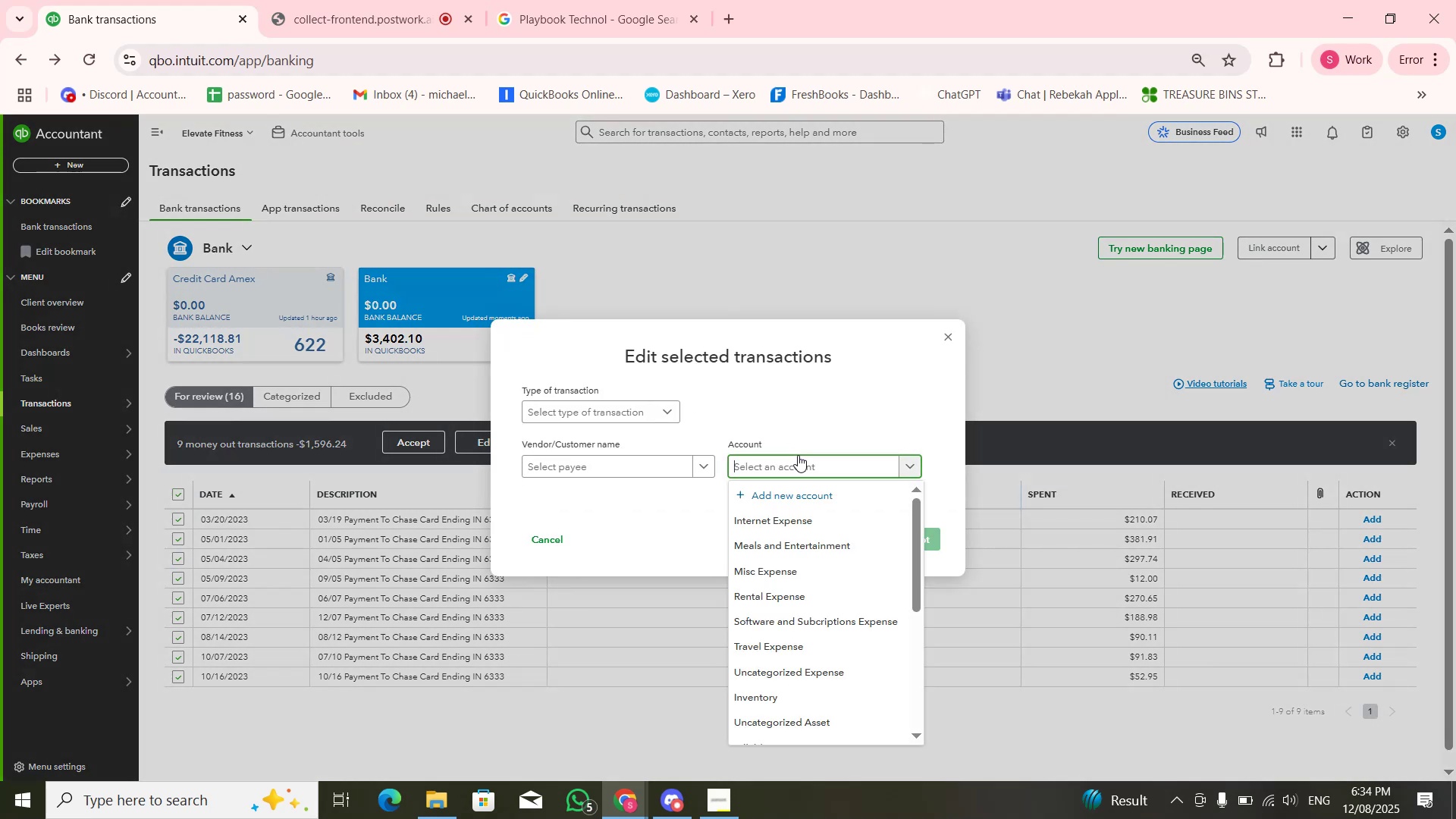 
type(Bank char)
 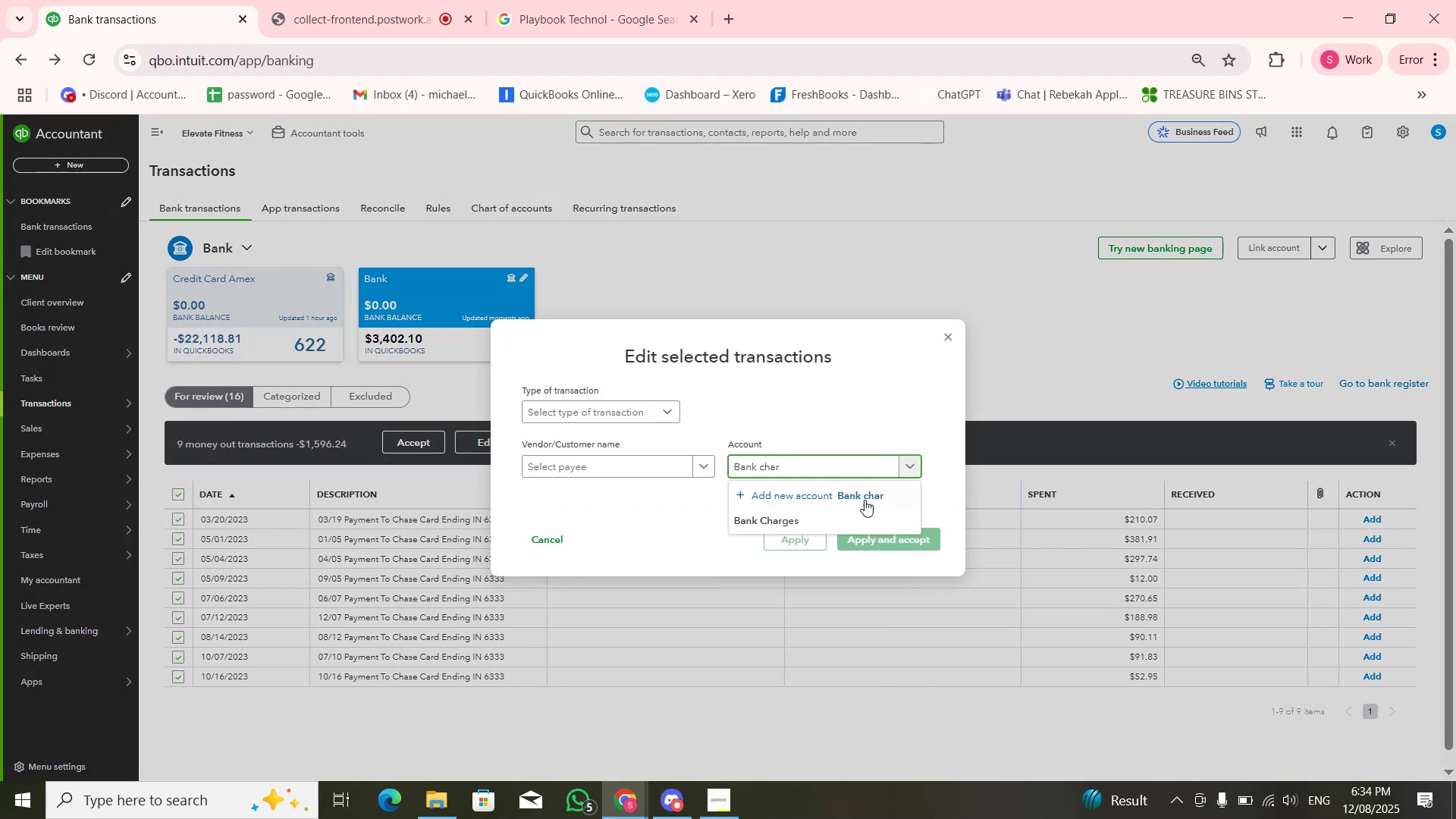 
left_click([867, 513])
 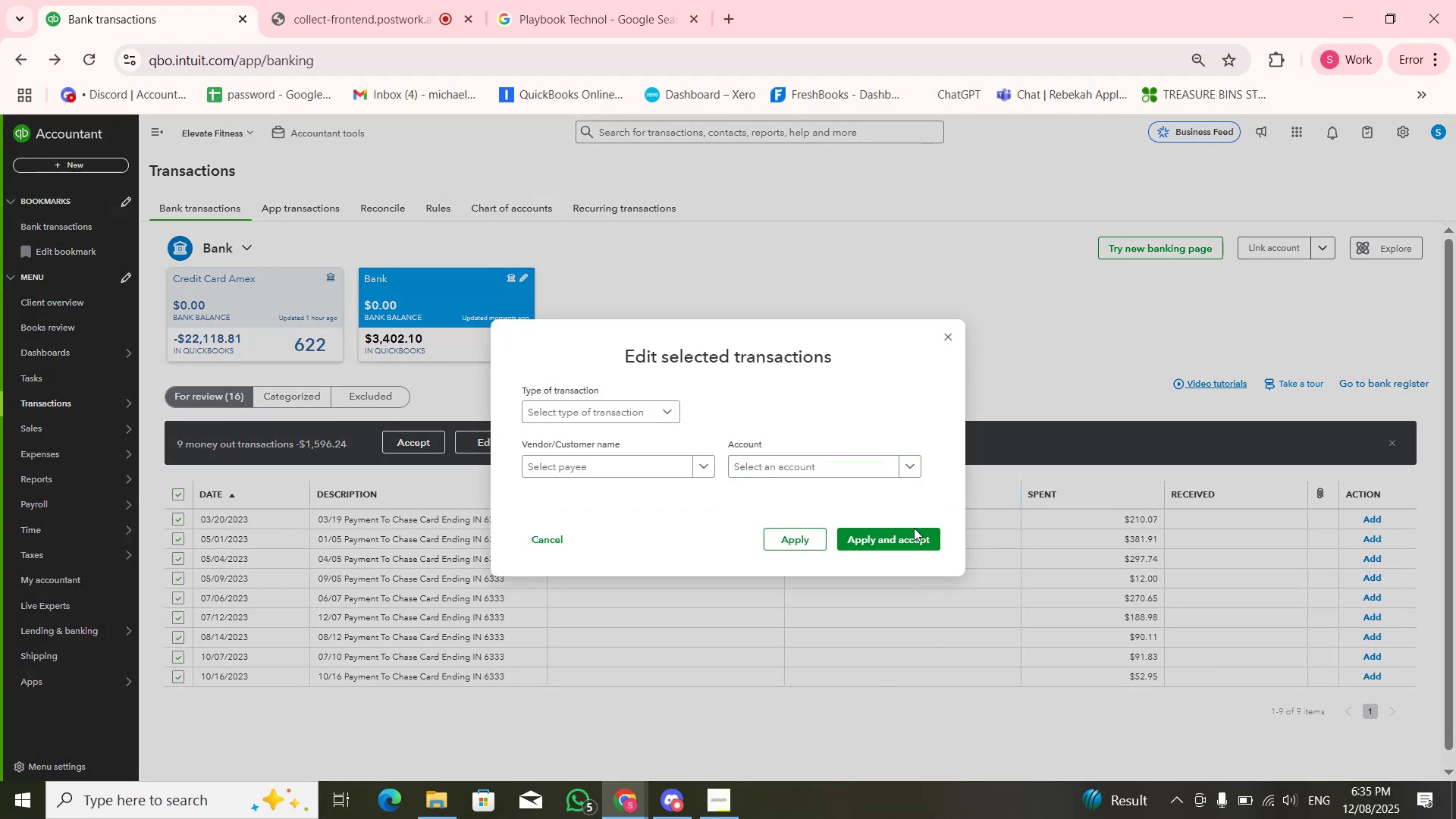 
left_click([916, 533])
 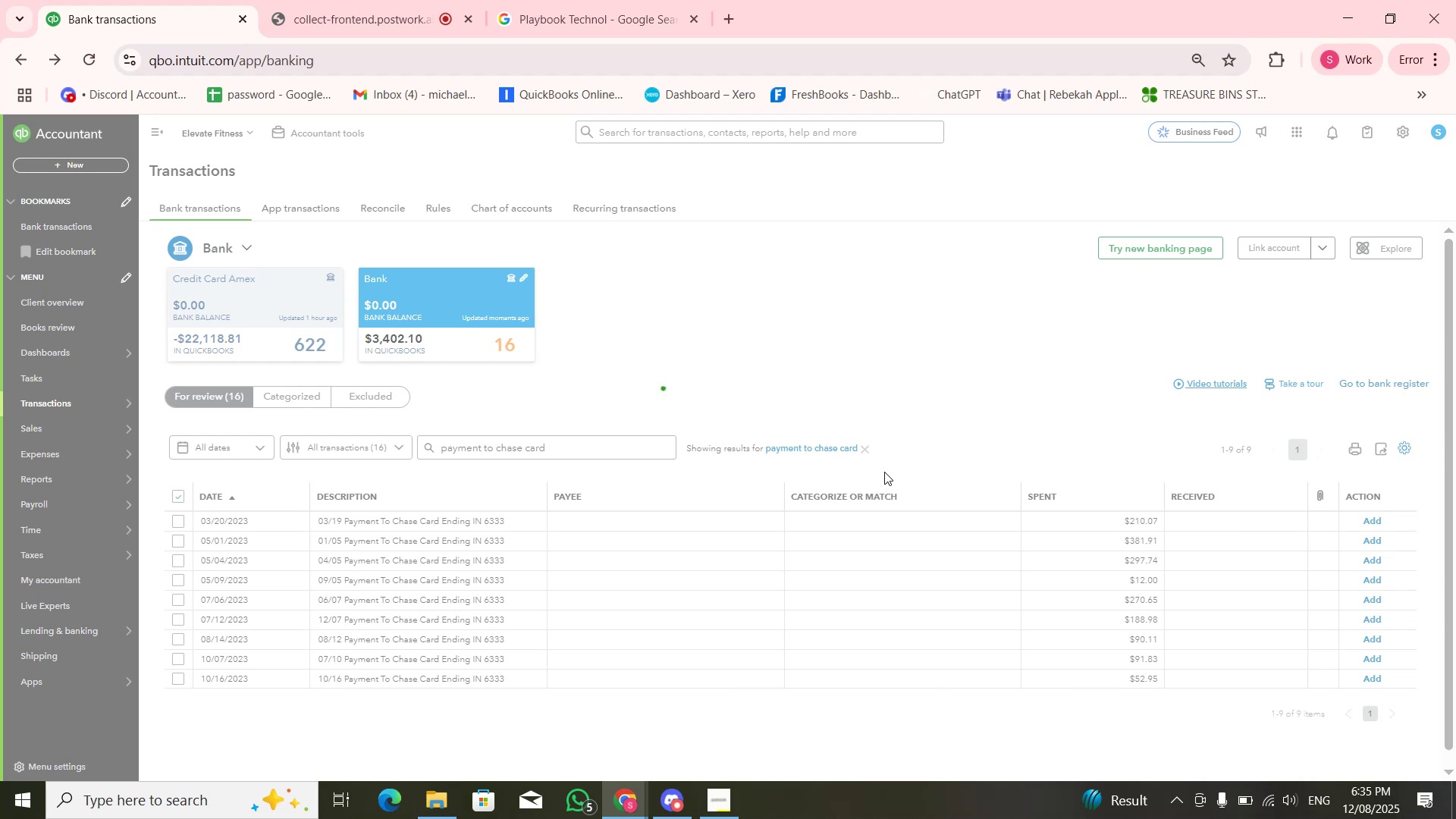 
left_click([865, 453])
 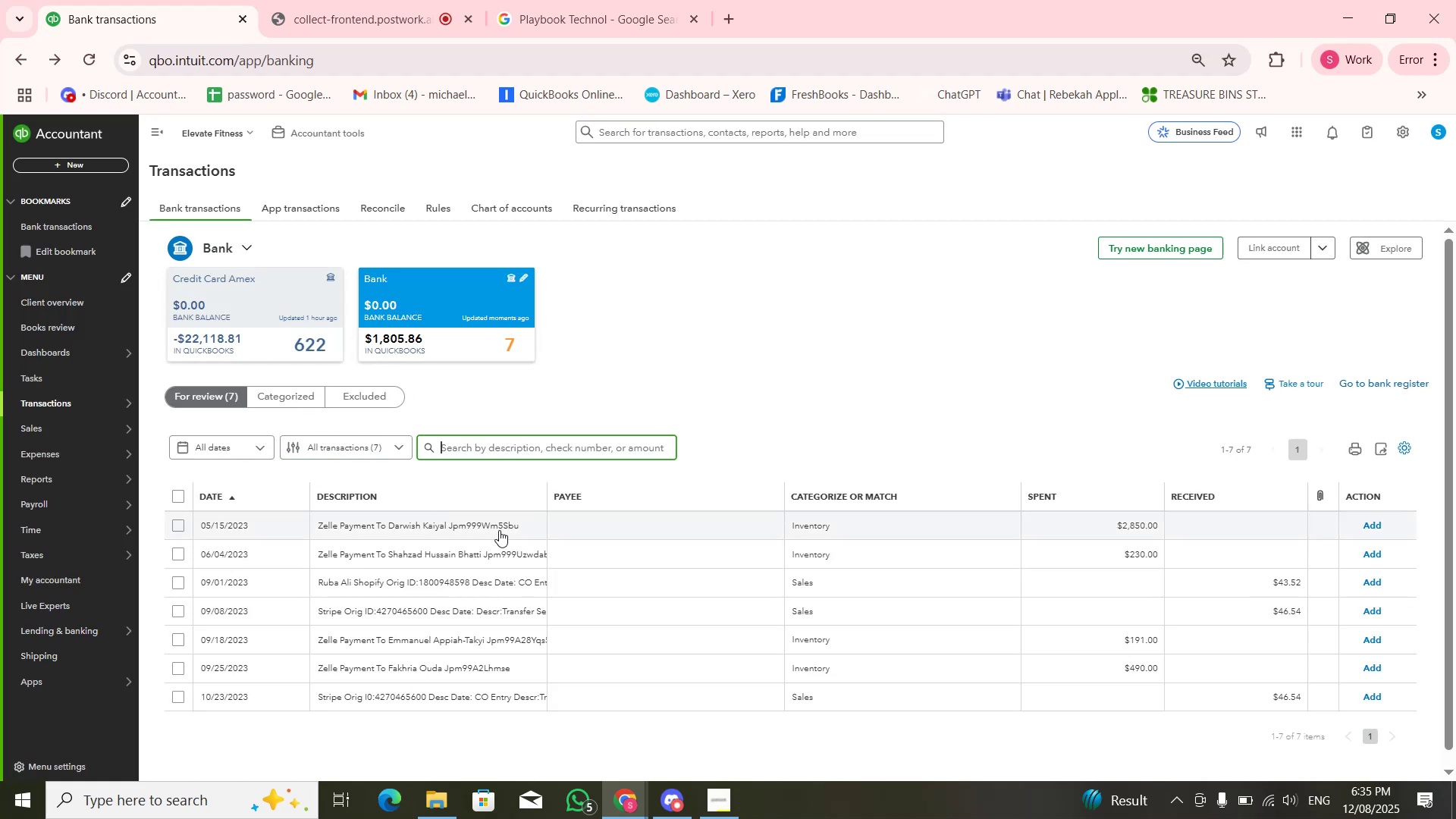 
left_click([503, 532])
 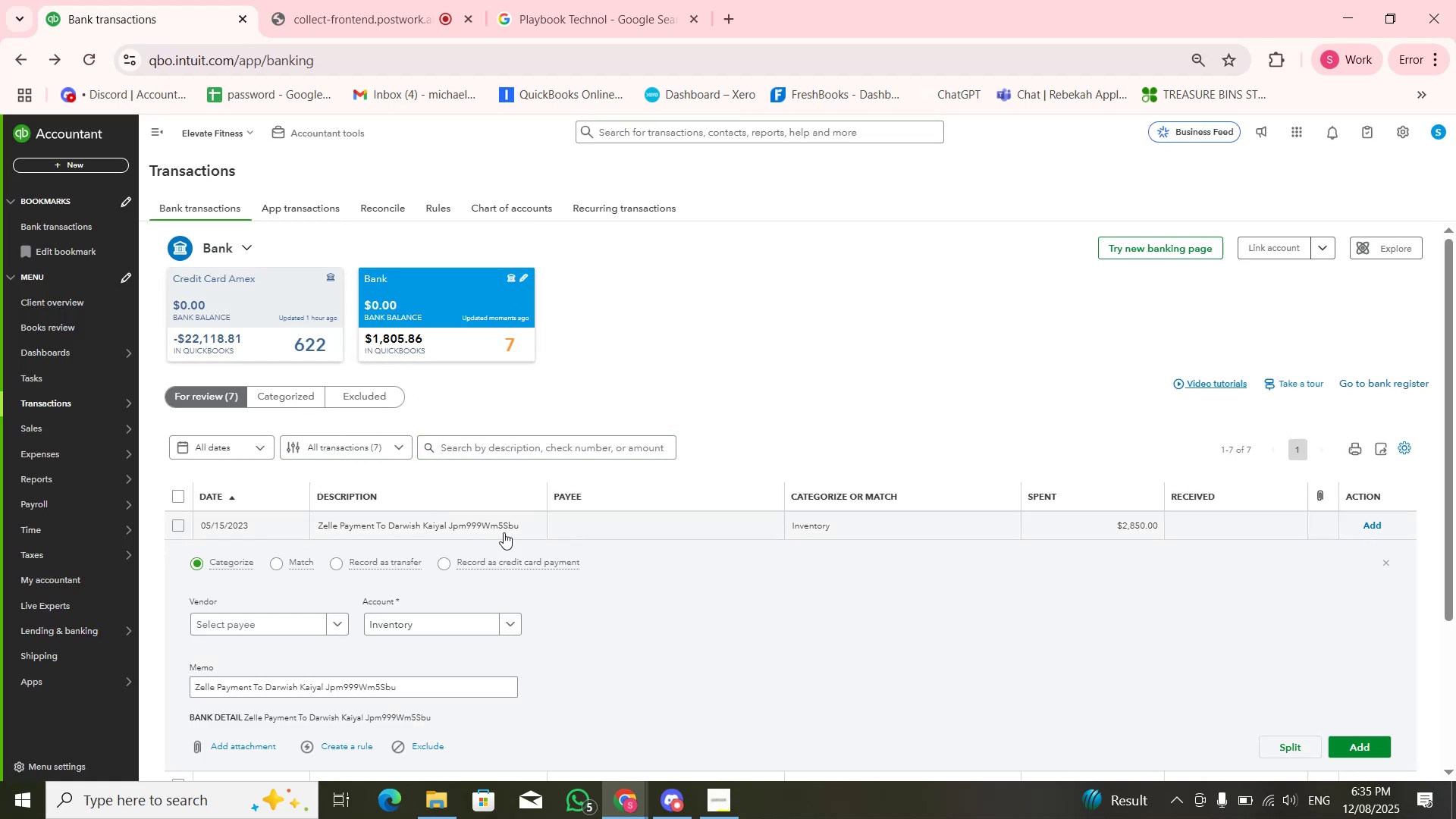 
left_click([504, 532])
 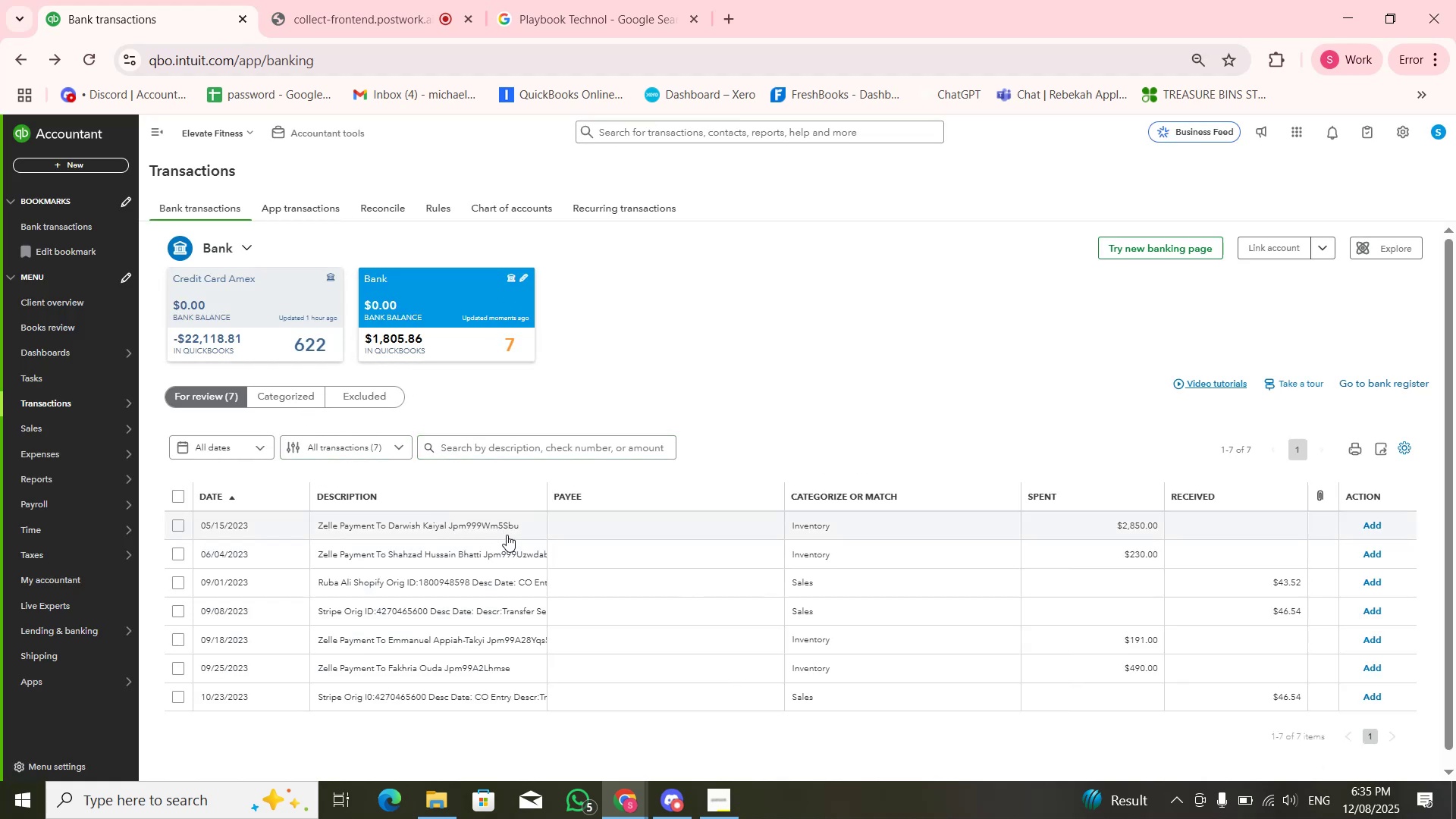 
mouse_move([529, 551])
 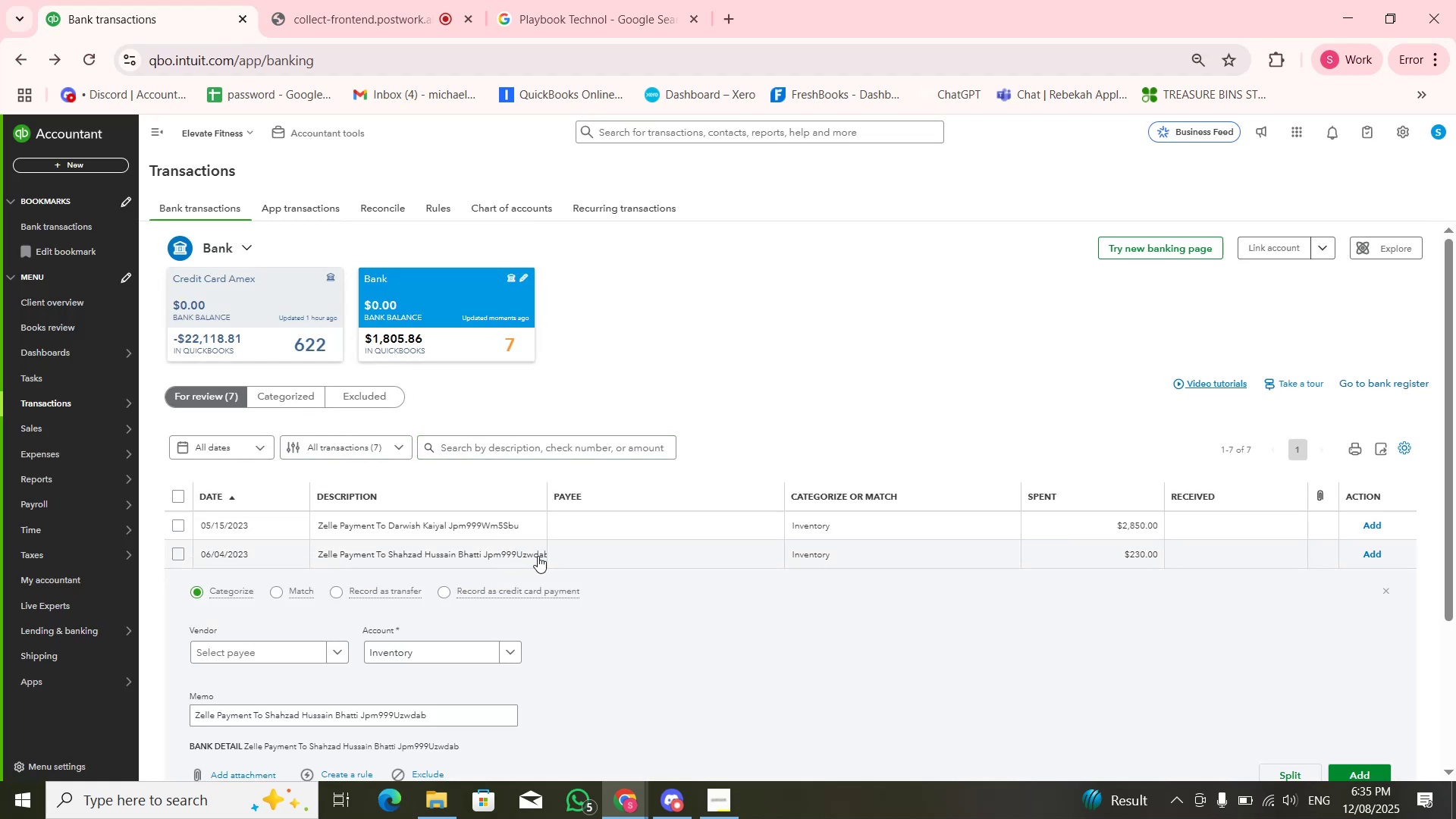 
left_click([538, 557])
 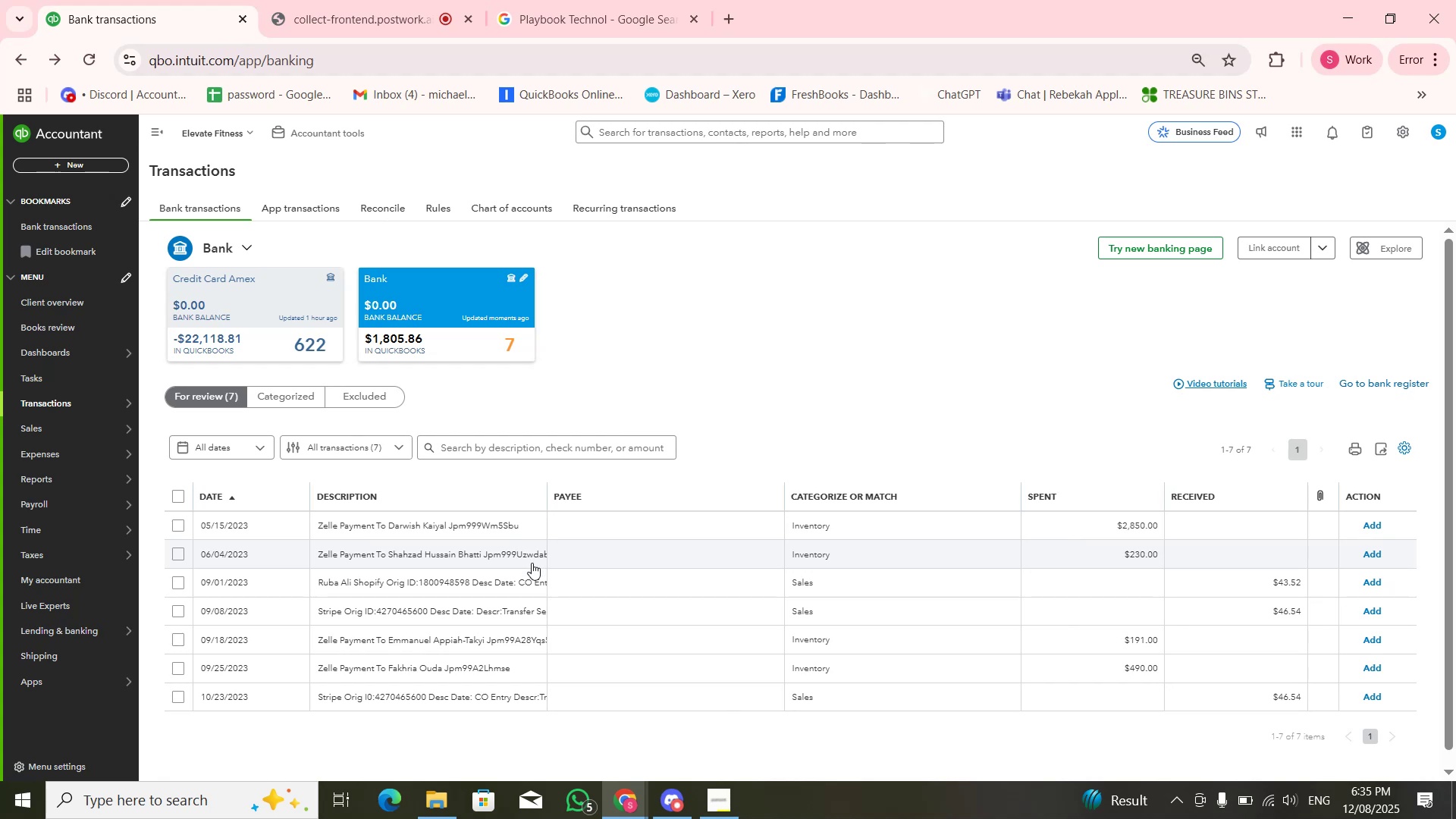 
left_click([525, 576])
 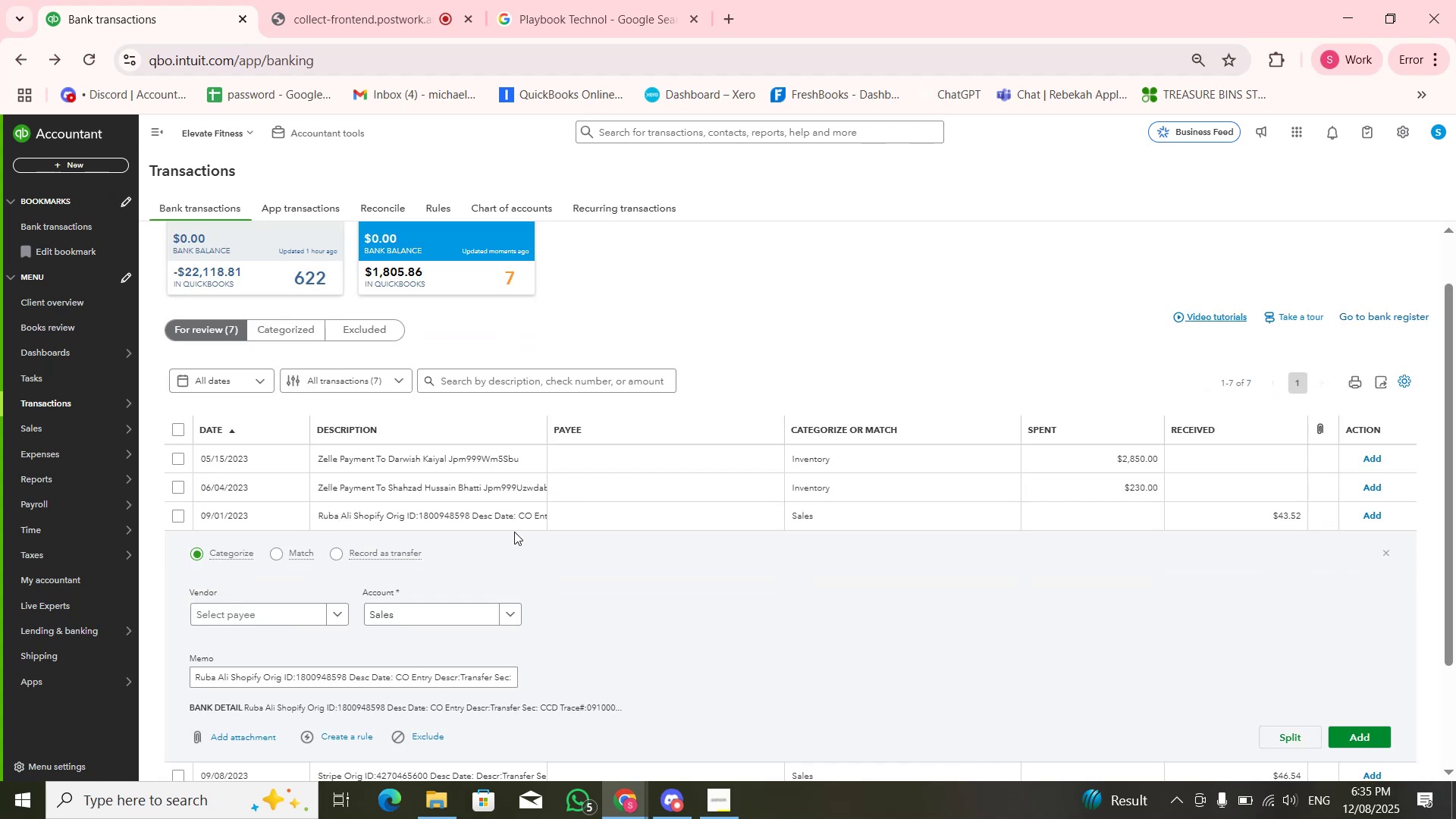 
left_click([515, 524])
 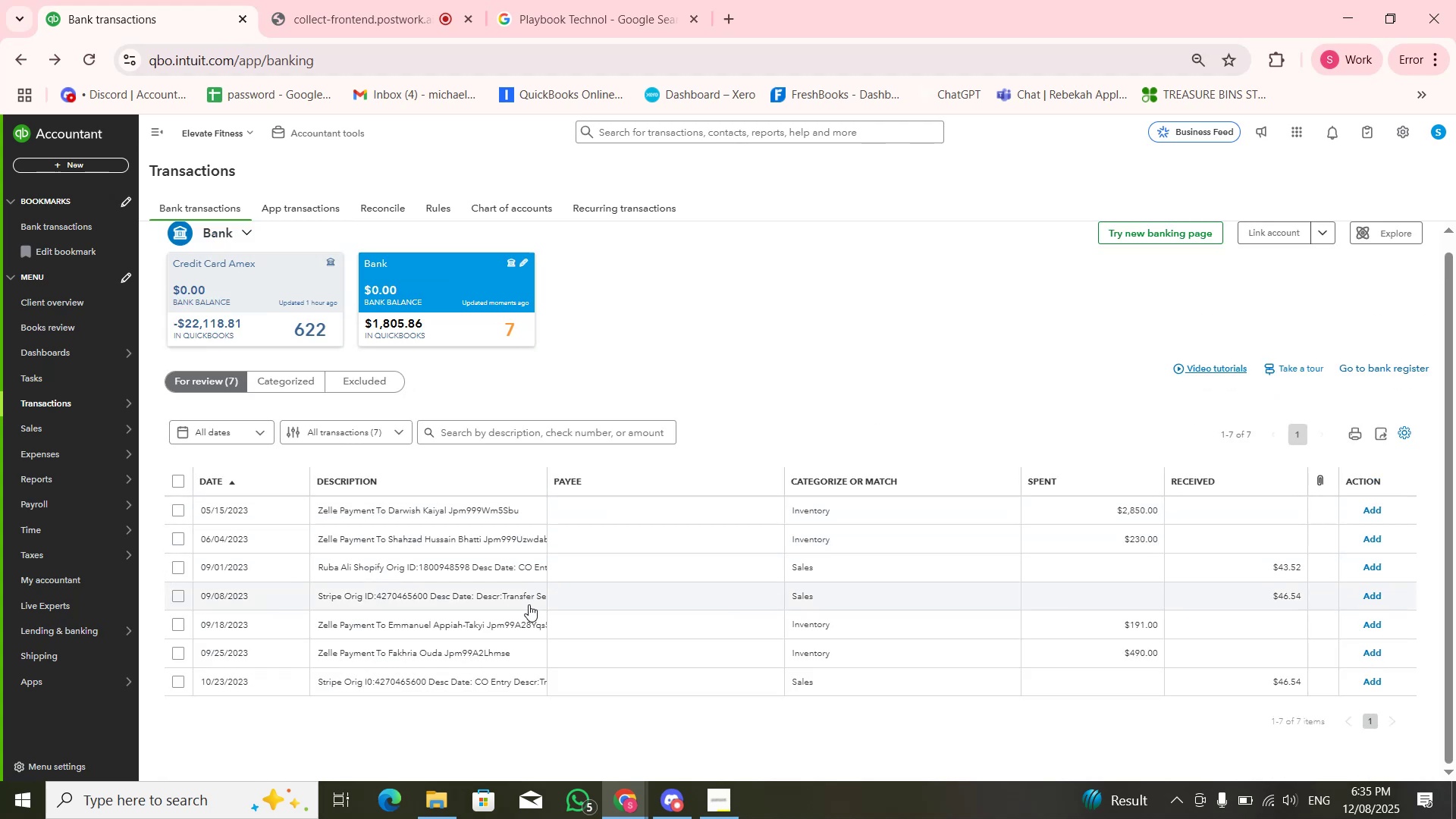 
left_click([529, 604])
 